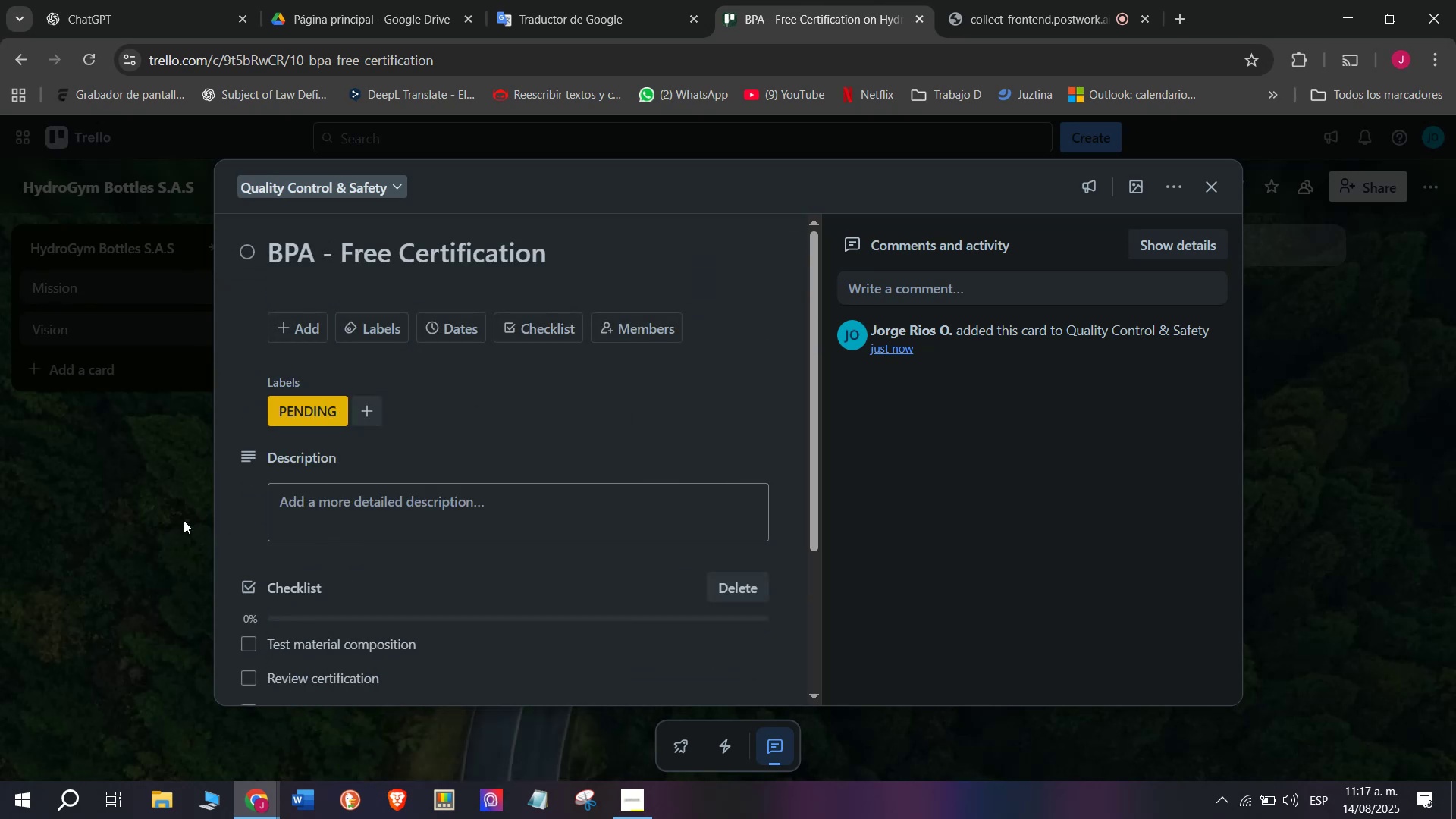 
triple_click([184, 520])
 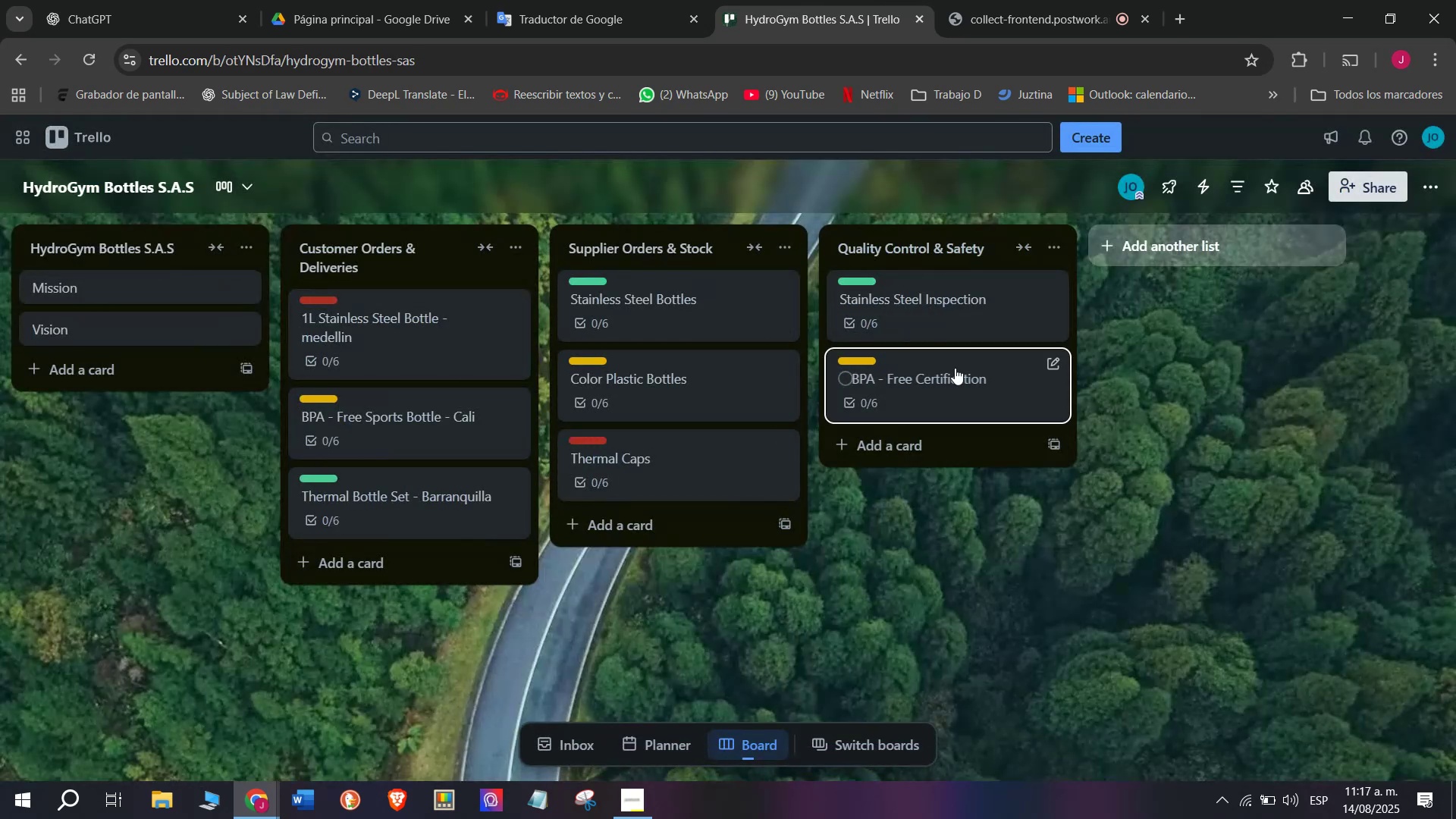 
left_click_drag(start_coordinate=[970, 388], to_coordinate=[933, 303])
 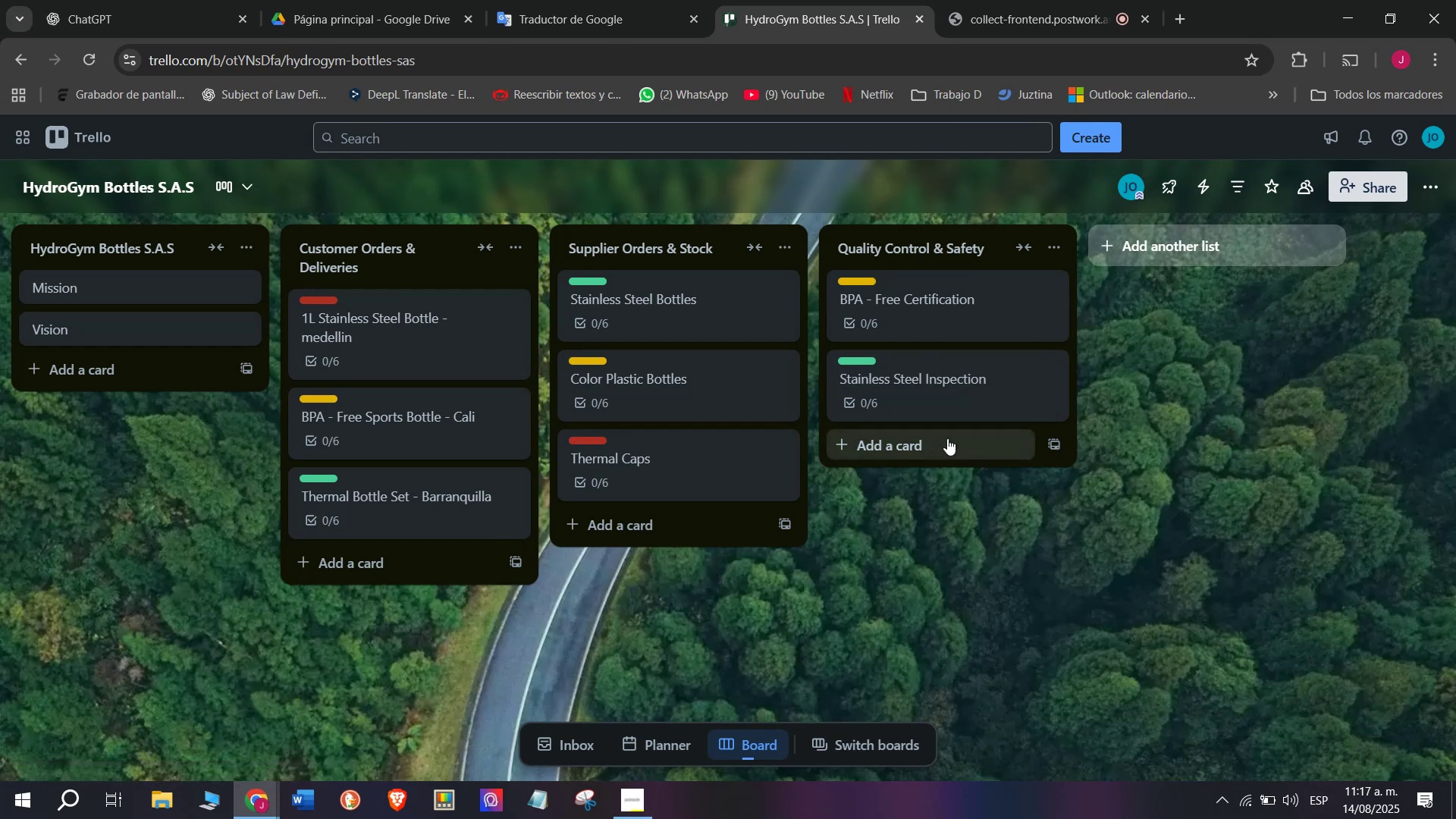 
left_click([947, 438])
 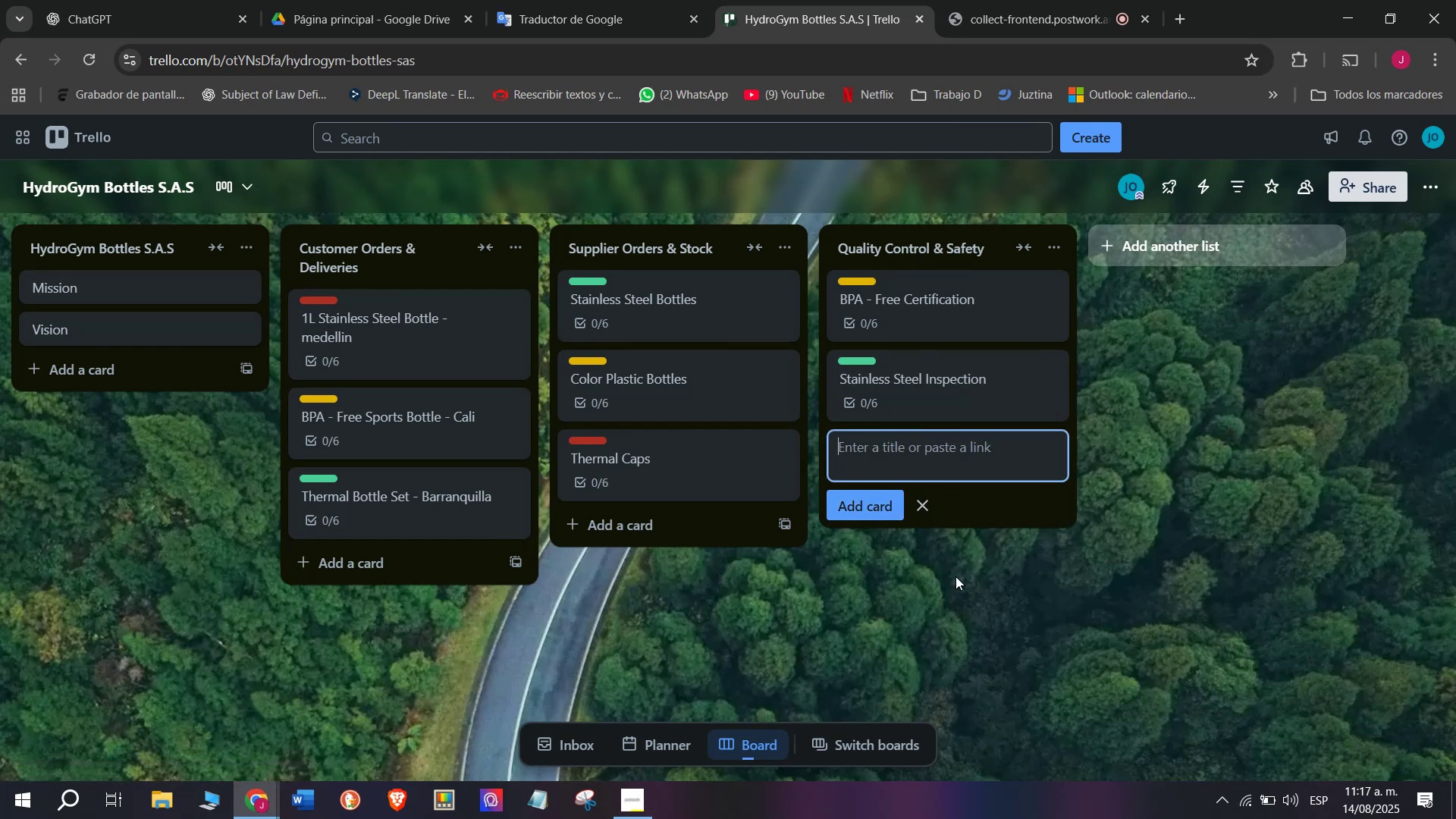 
type(Thermal Insulation Test)
 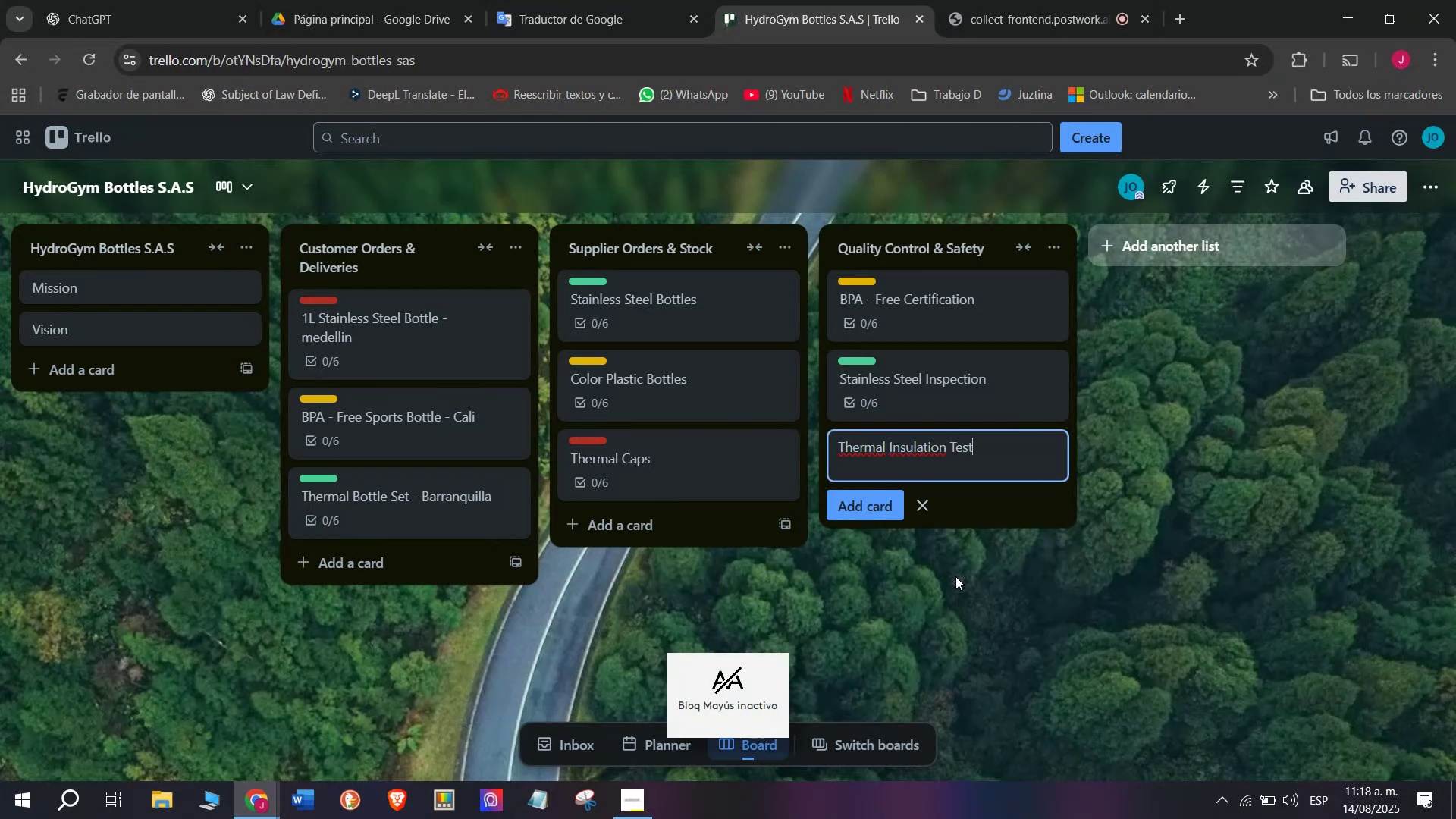 
key(Enter)
 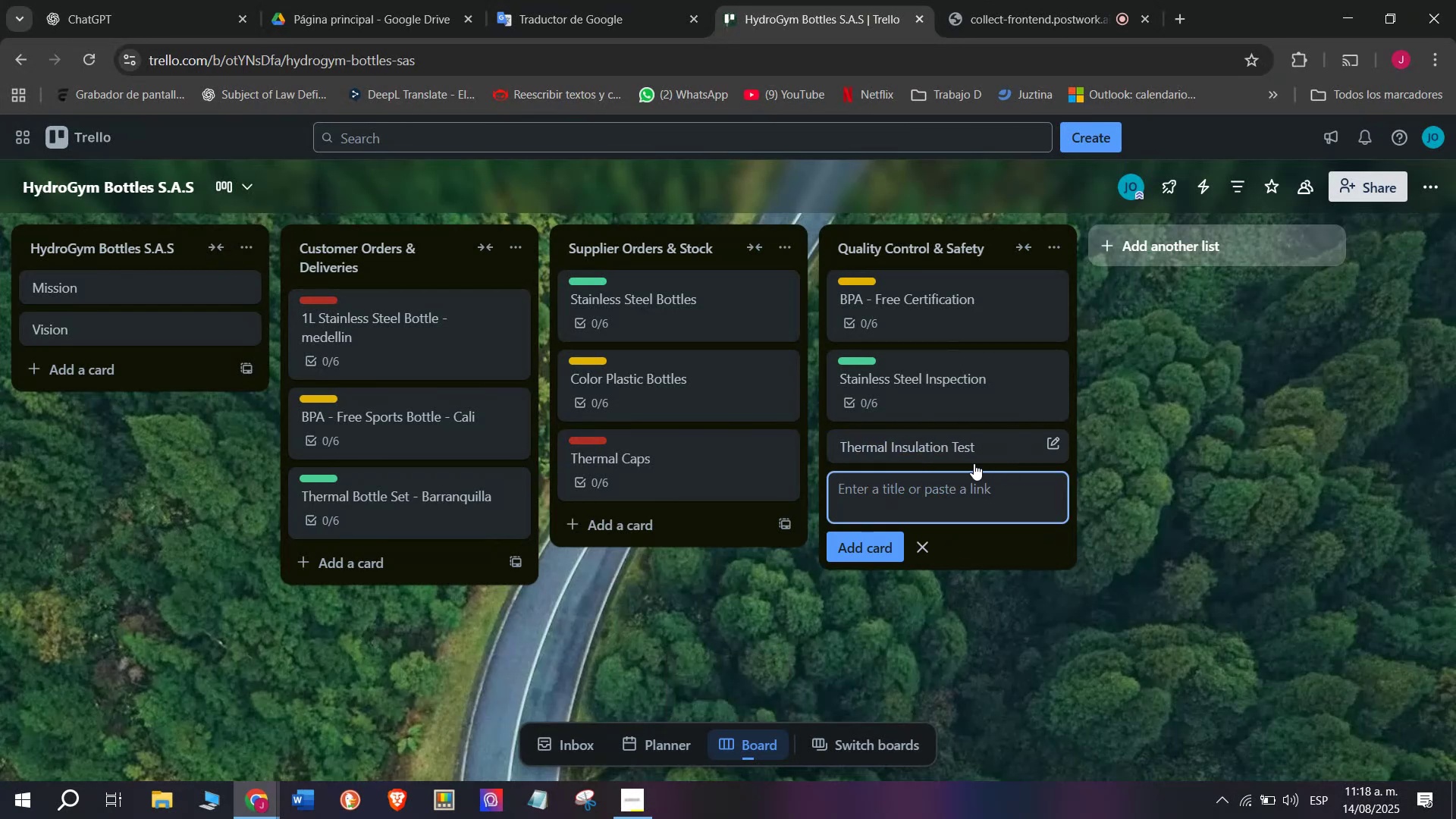 
left_click([952, 453])
 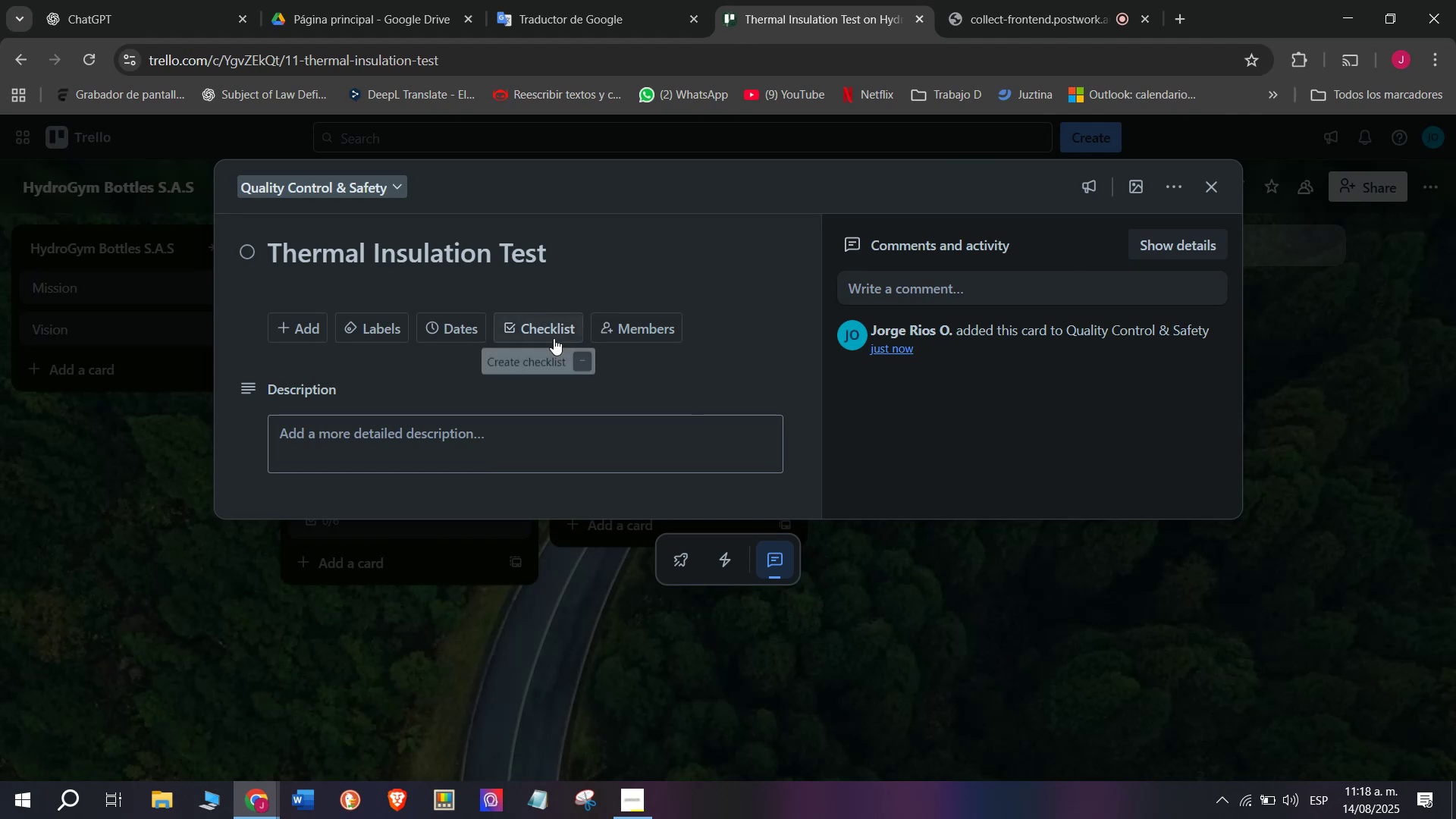 
left_click([536, 556])
 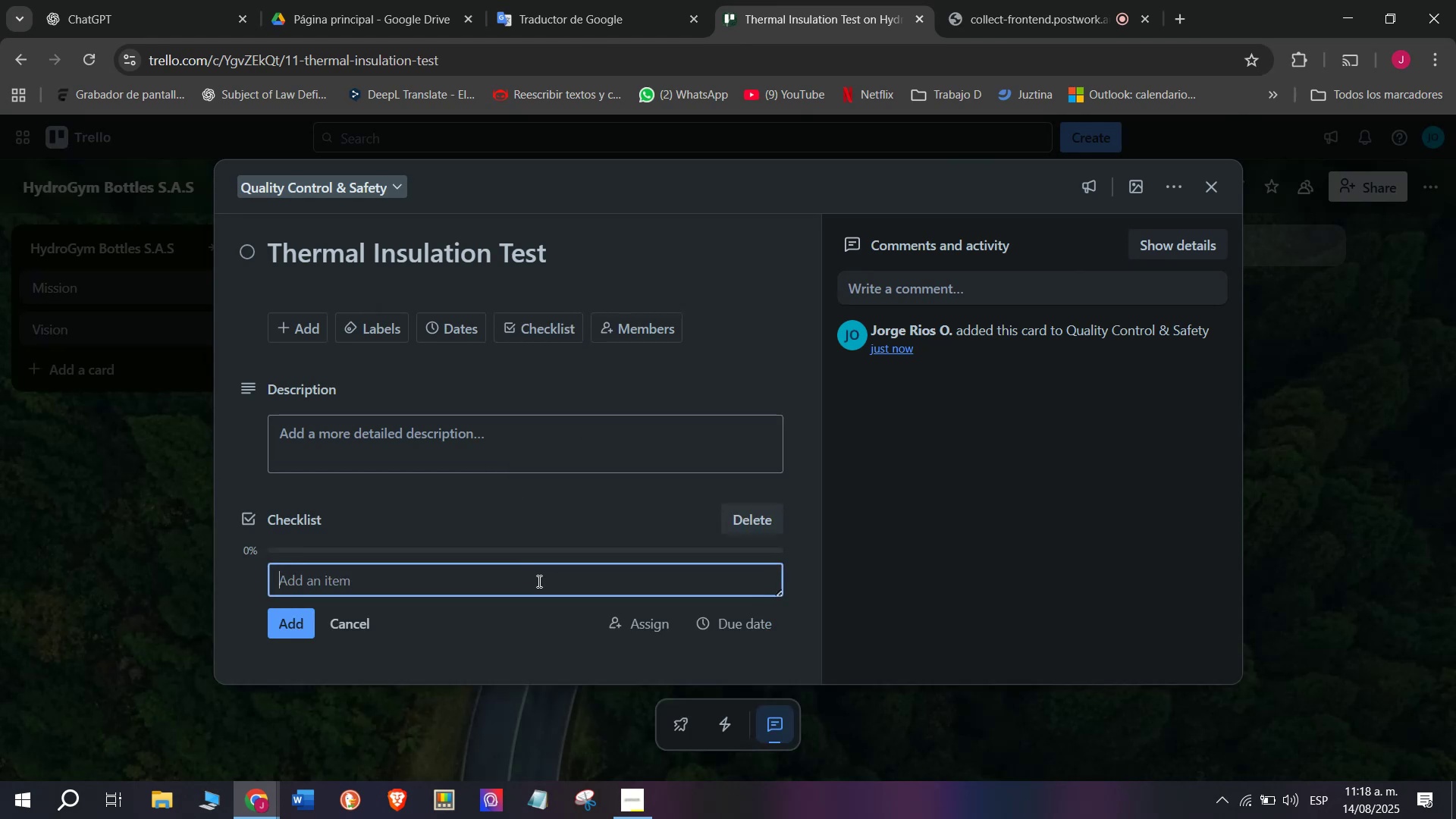 
type(Test hot liquid retention)
 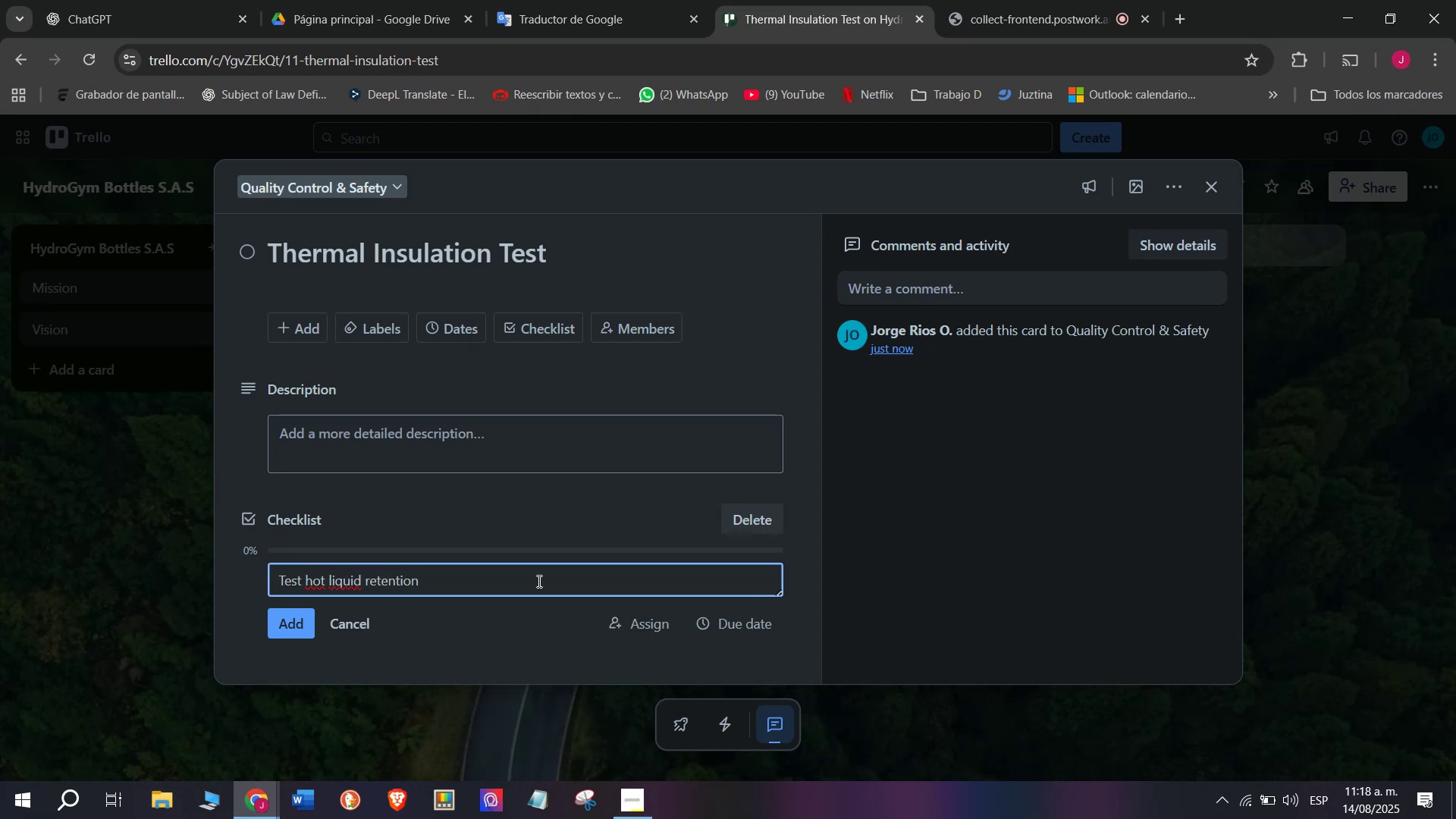 
key(Enter)
 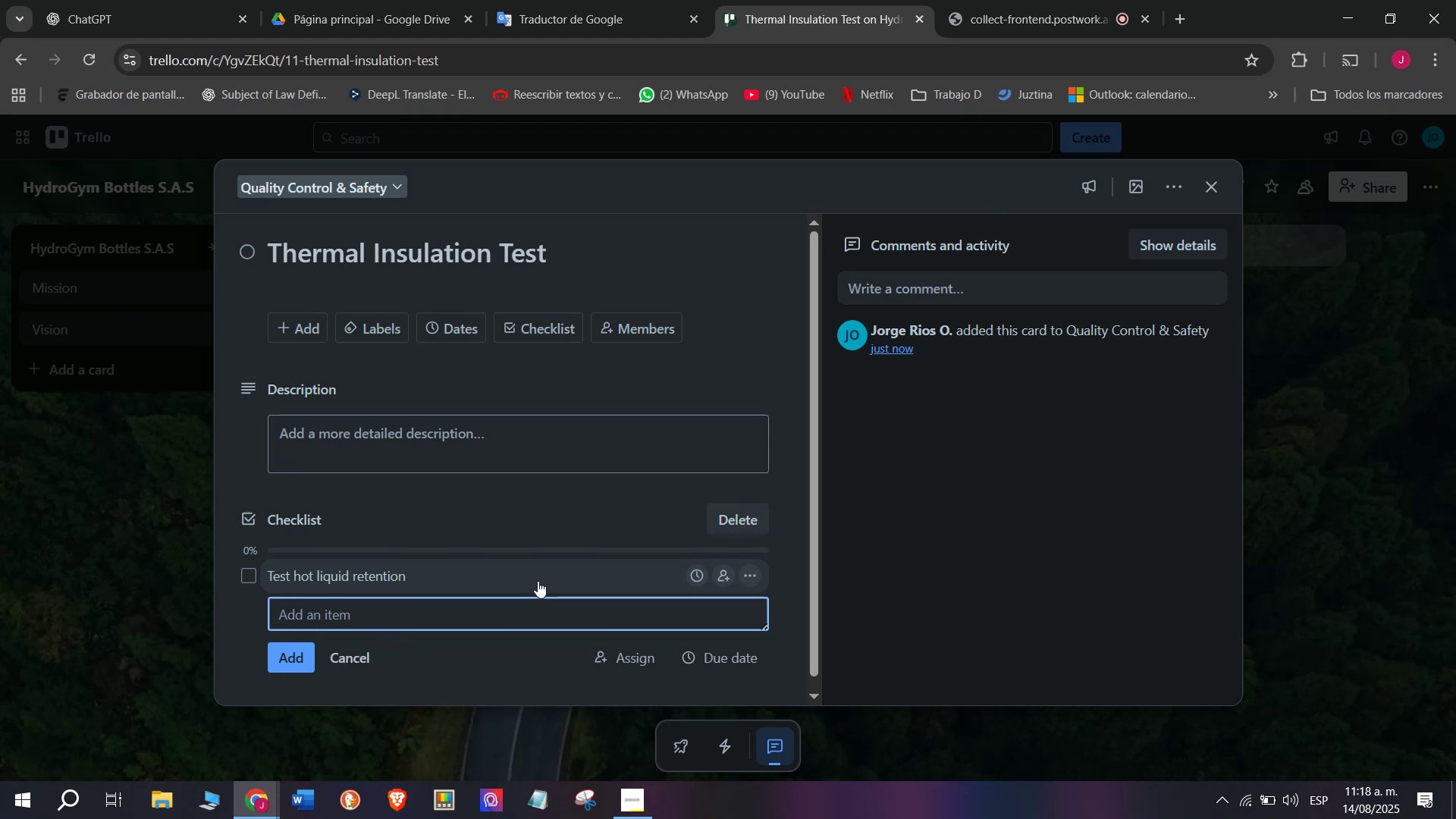 
wait(5.23)
 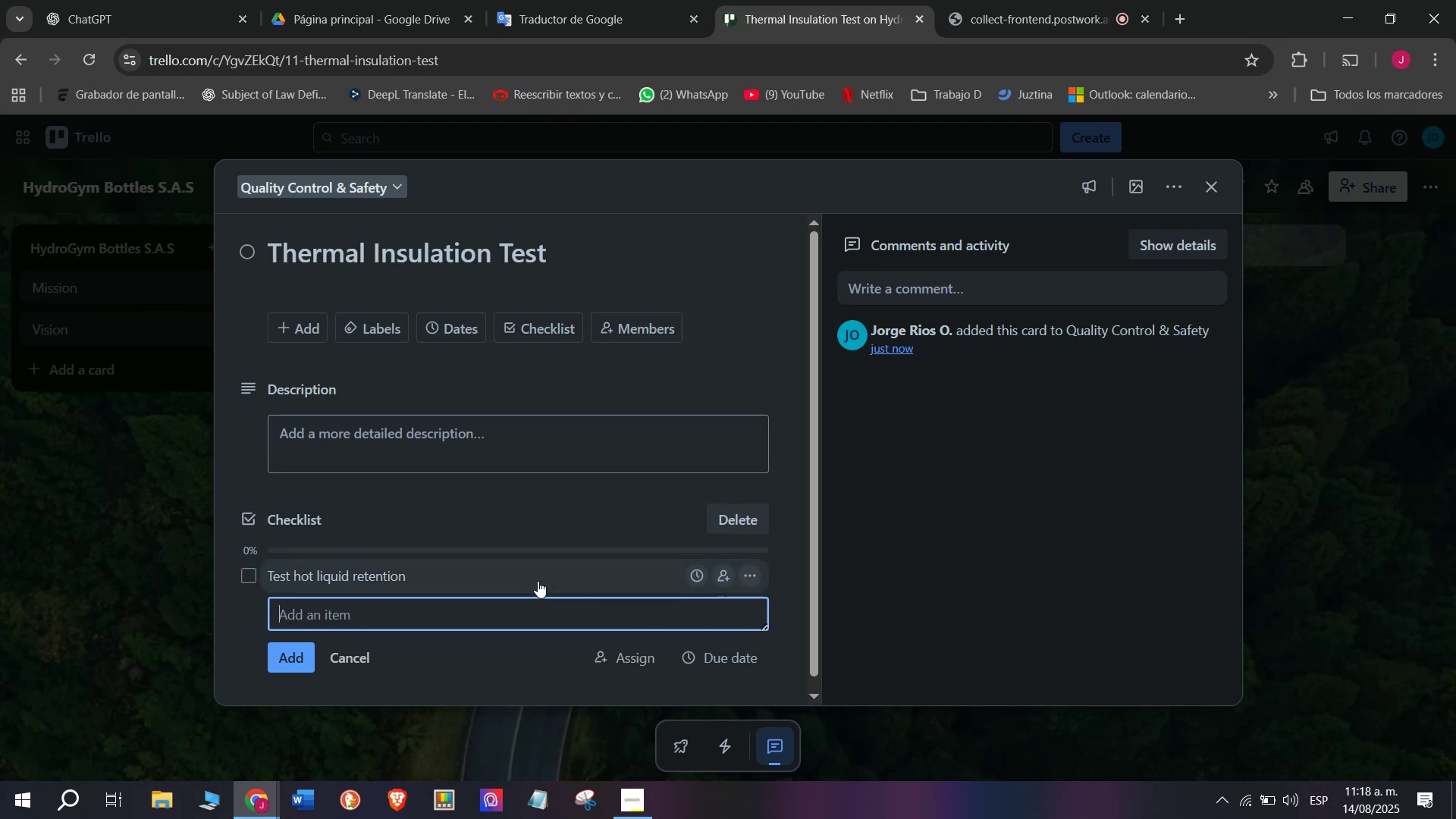 
type(Test cold liquids)
key(Backspace)
type( )
 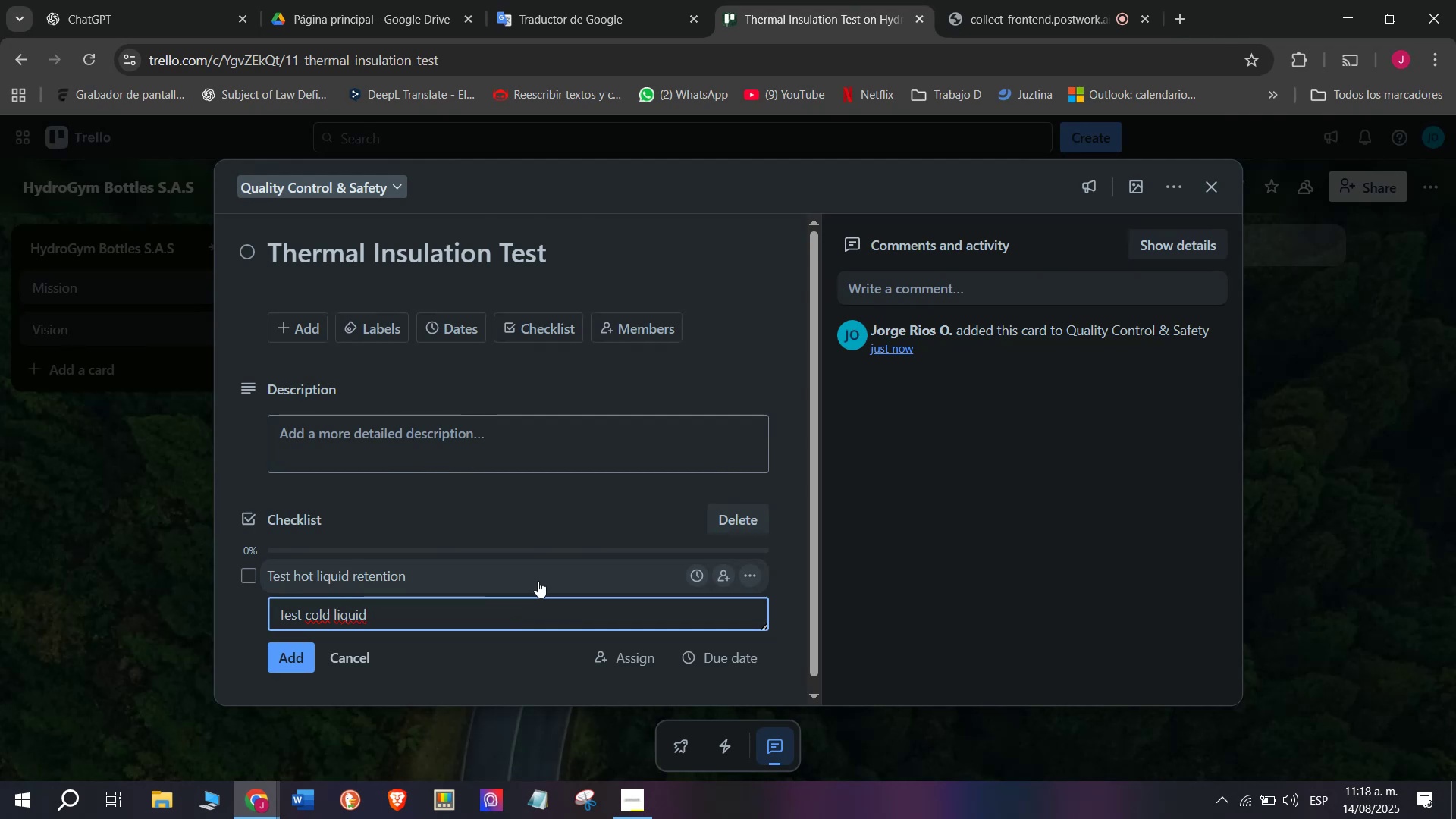 
wait(6.69)
 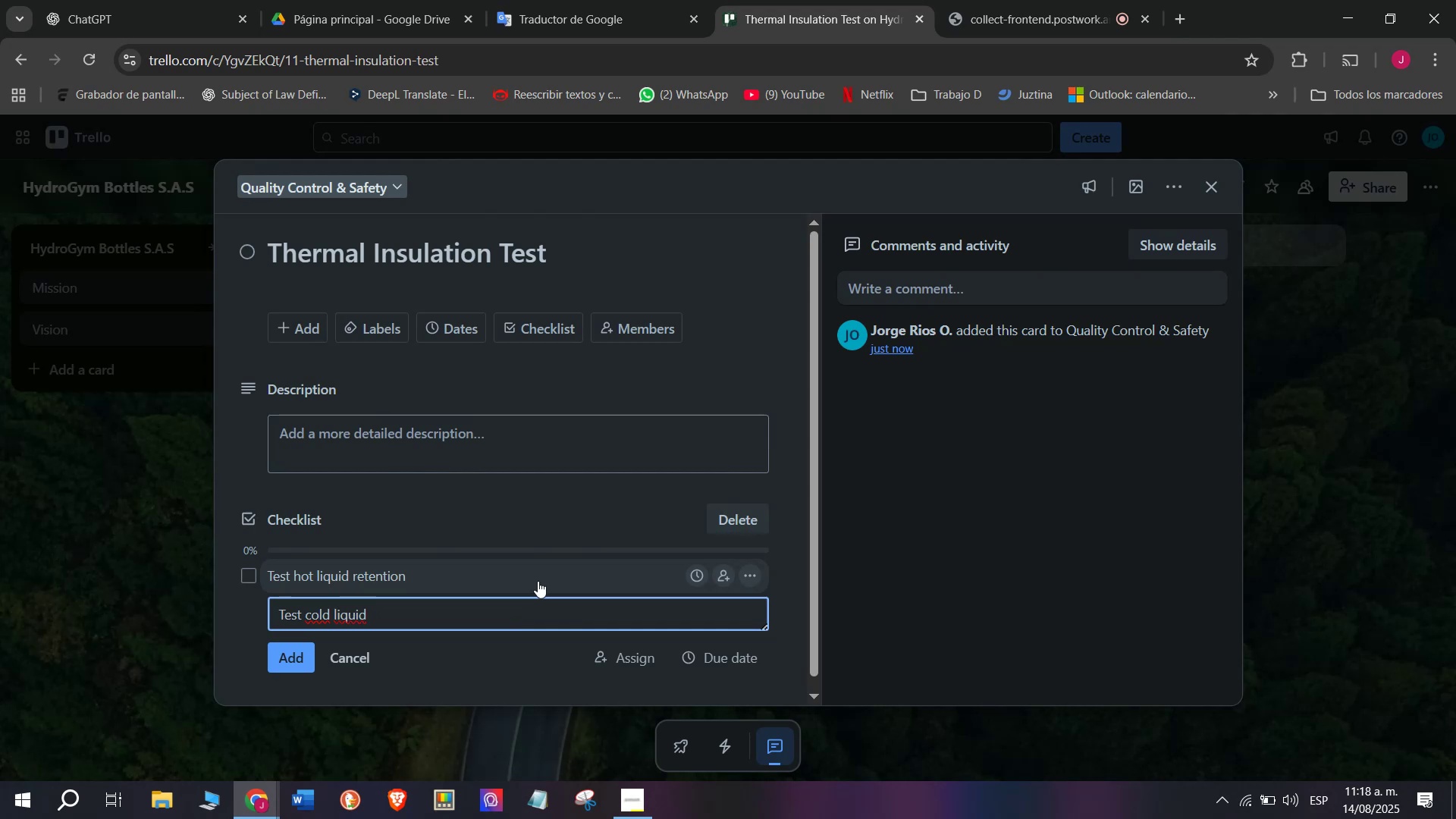 
type(retention)
 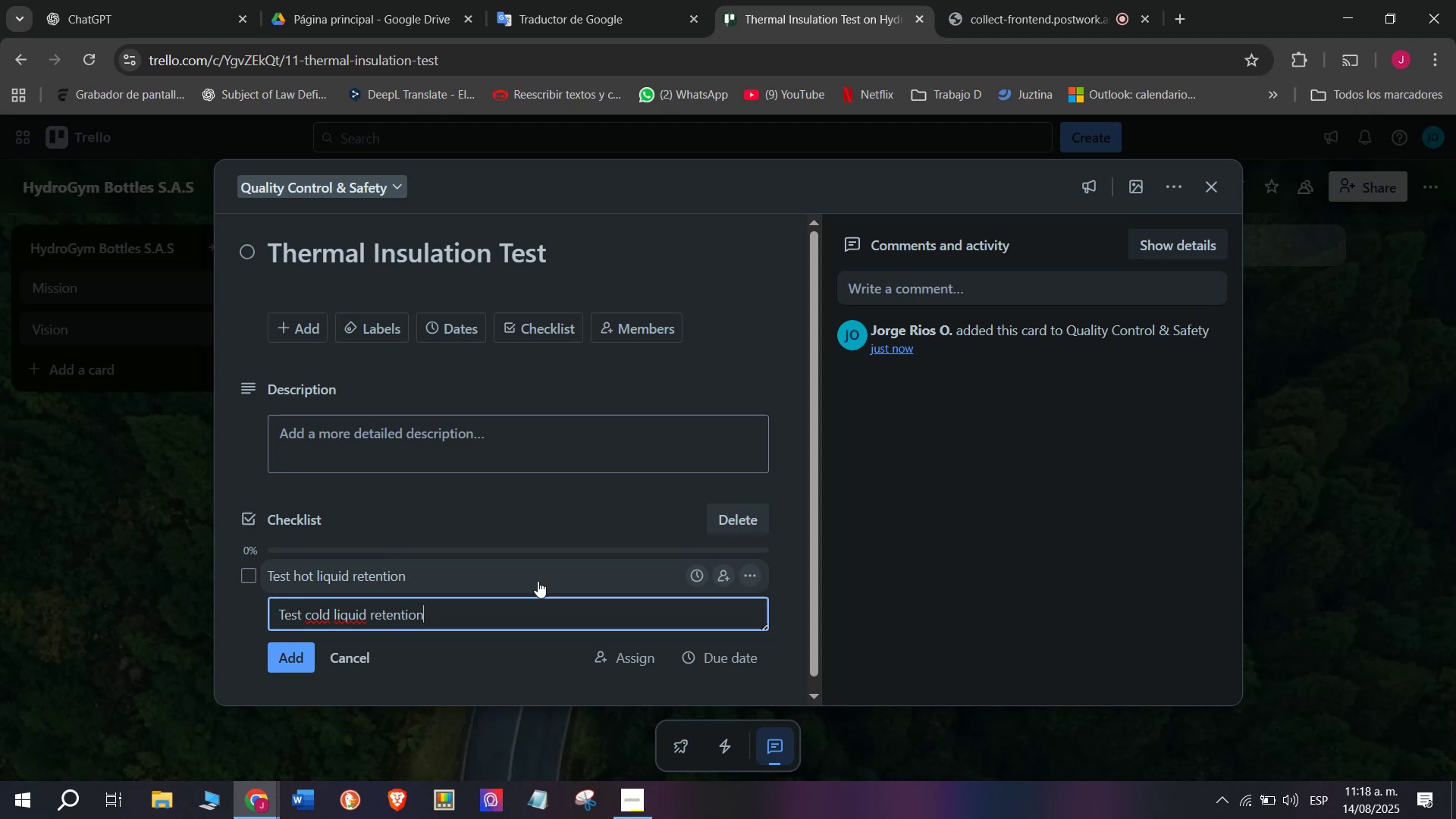 
key(Enter)
 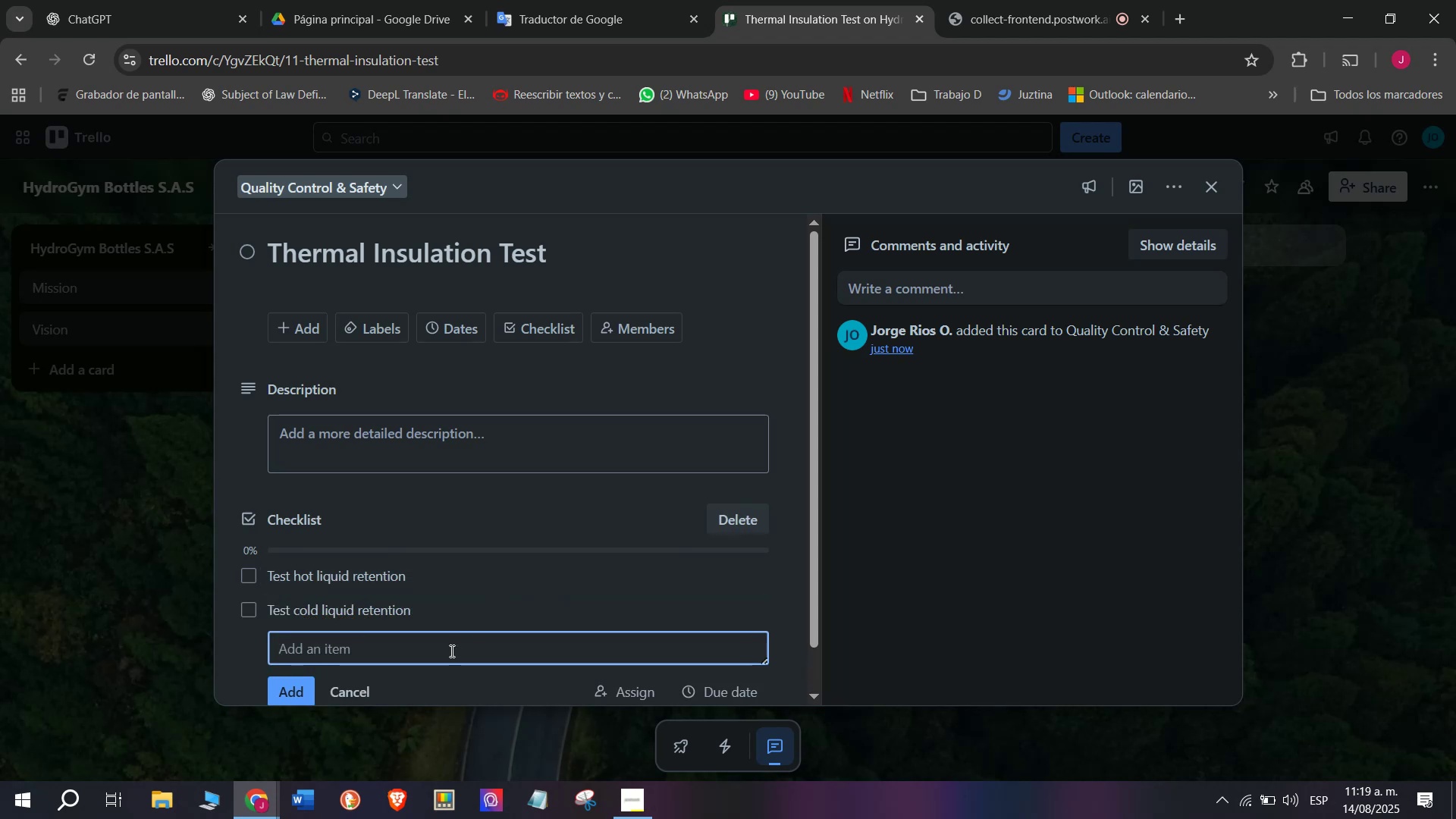 
type(Inspect seal durabilir)
key(Backspace)
type(ty)
 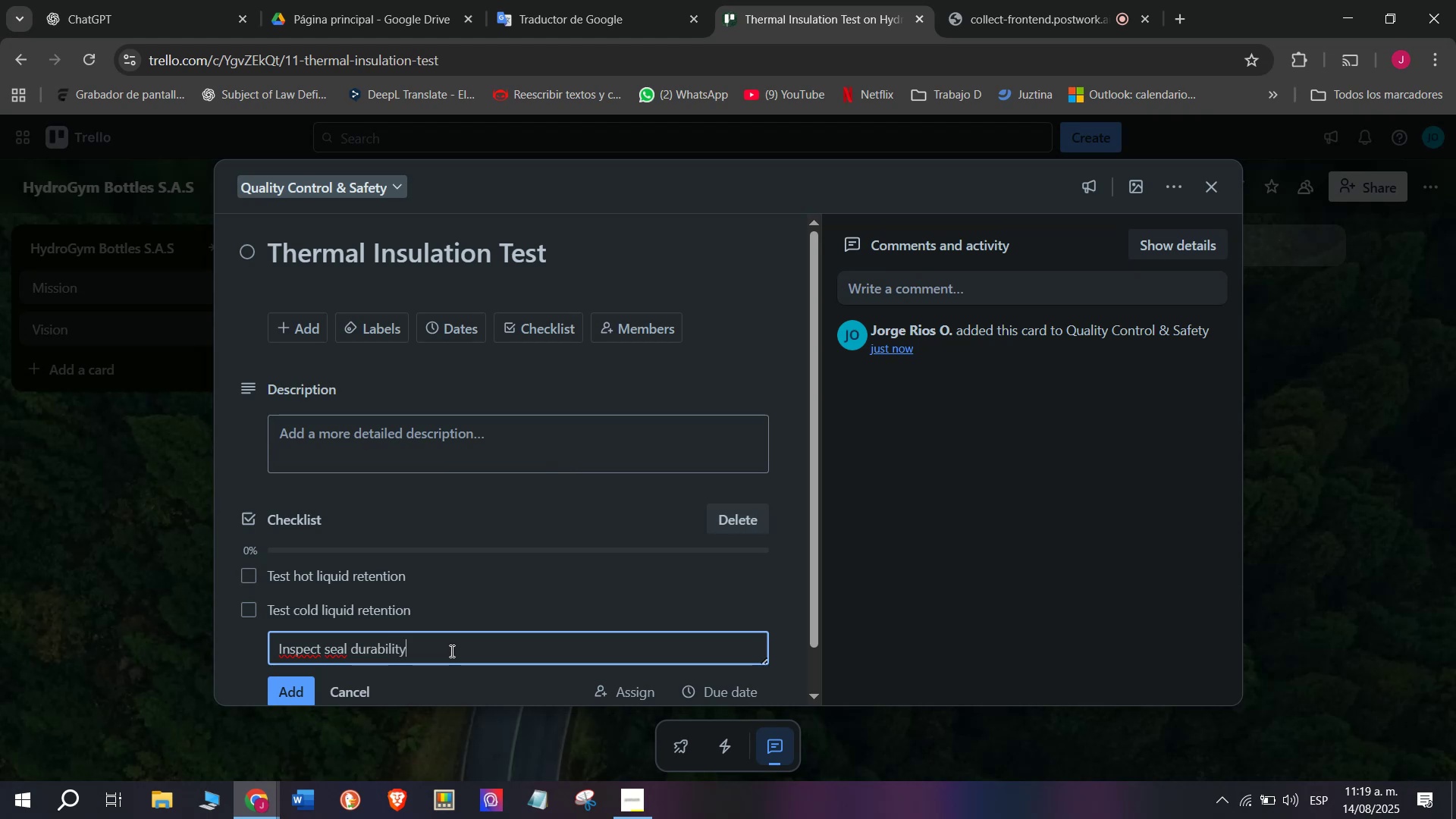 
key(Enter)
 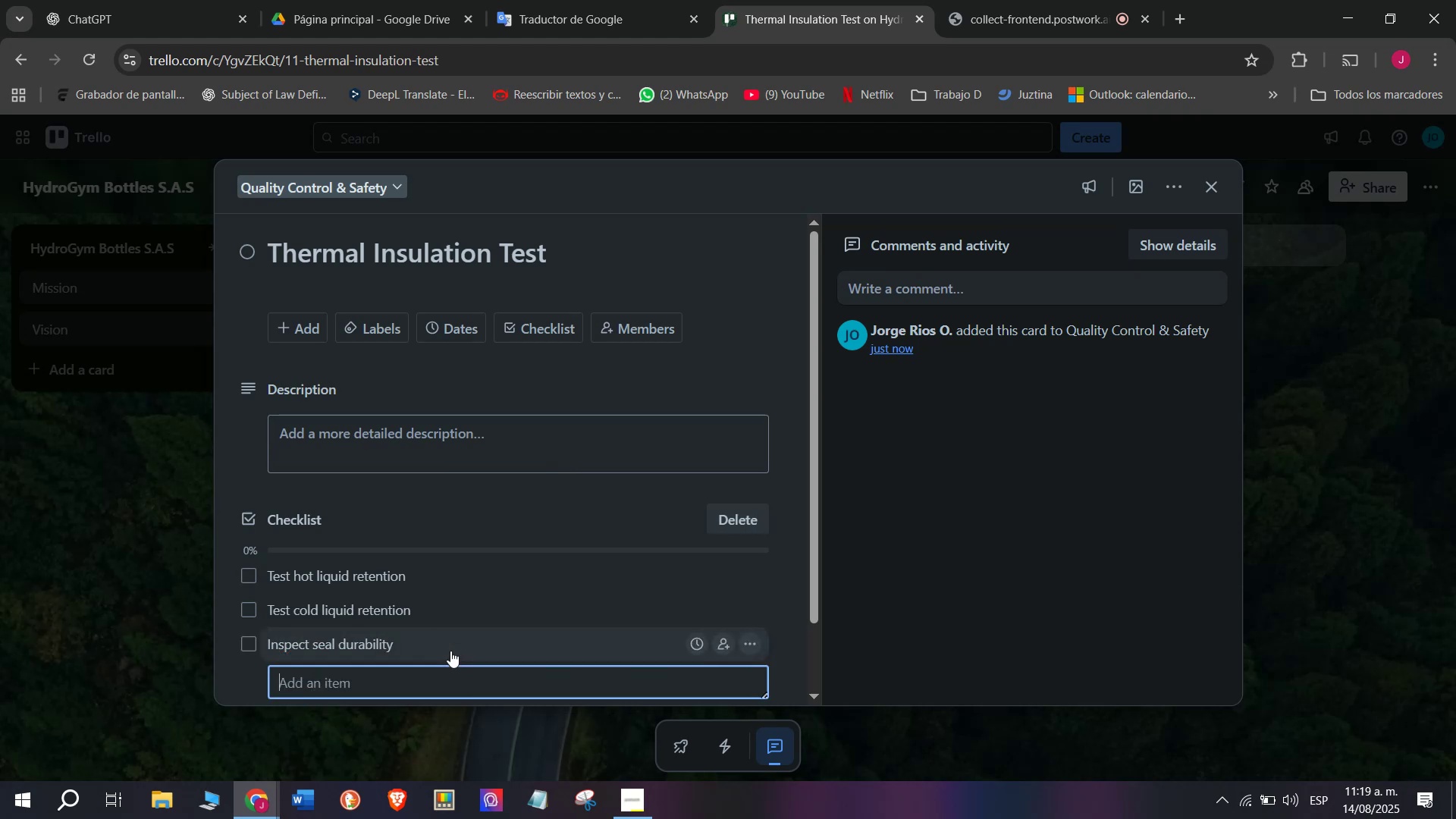 
scroll: coordinate [450, 651], scroll_direction: down, amount: 1.0
 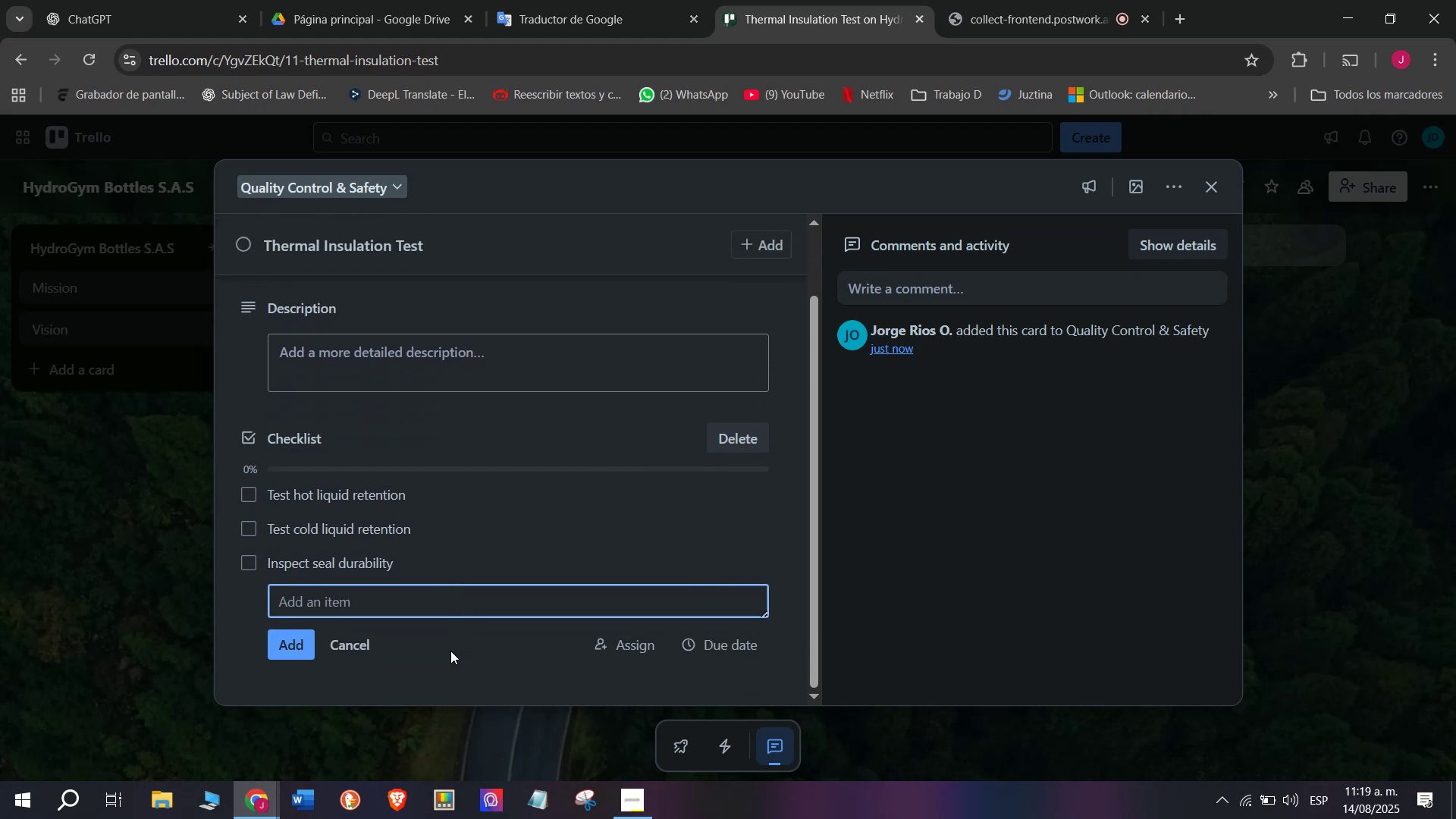 
type(Check lid fit)
 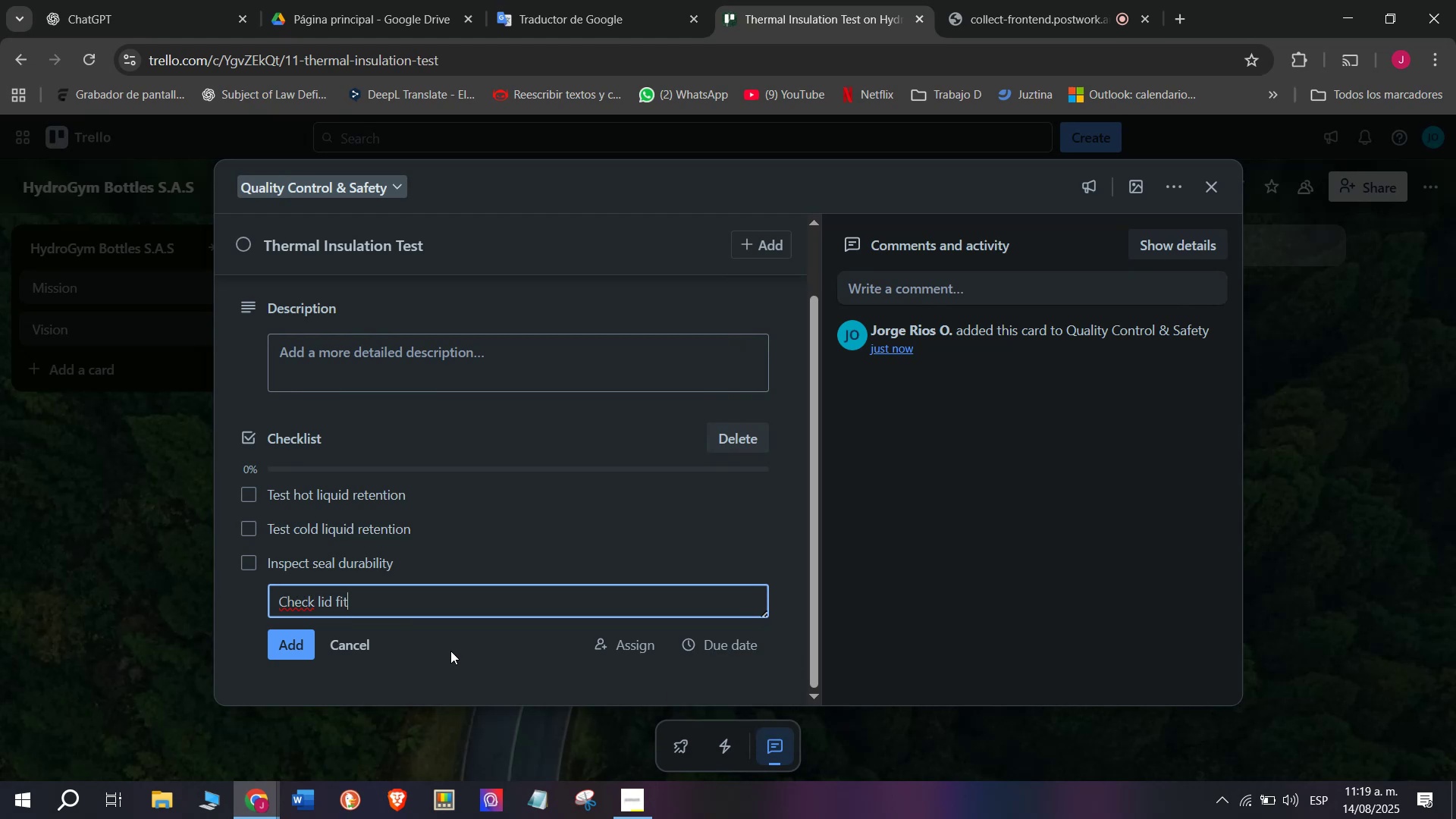 
key(Enter)
 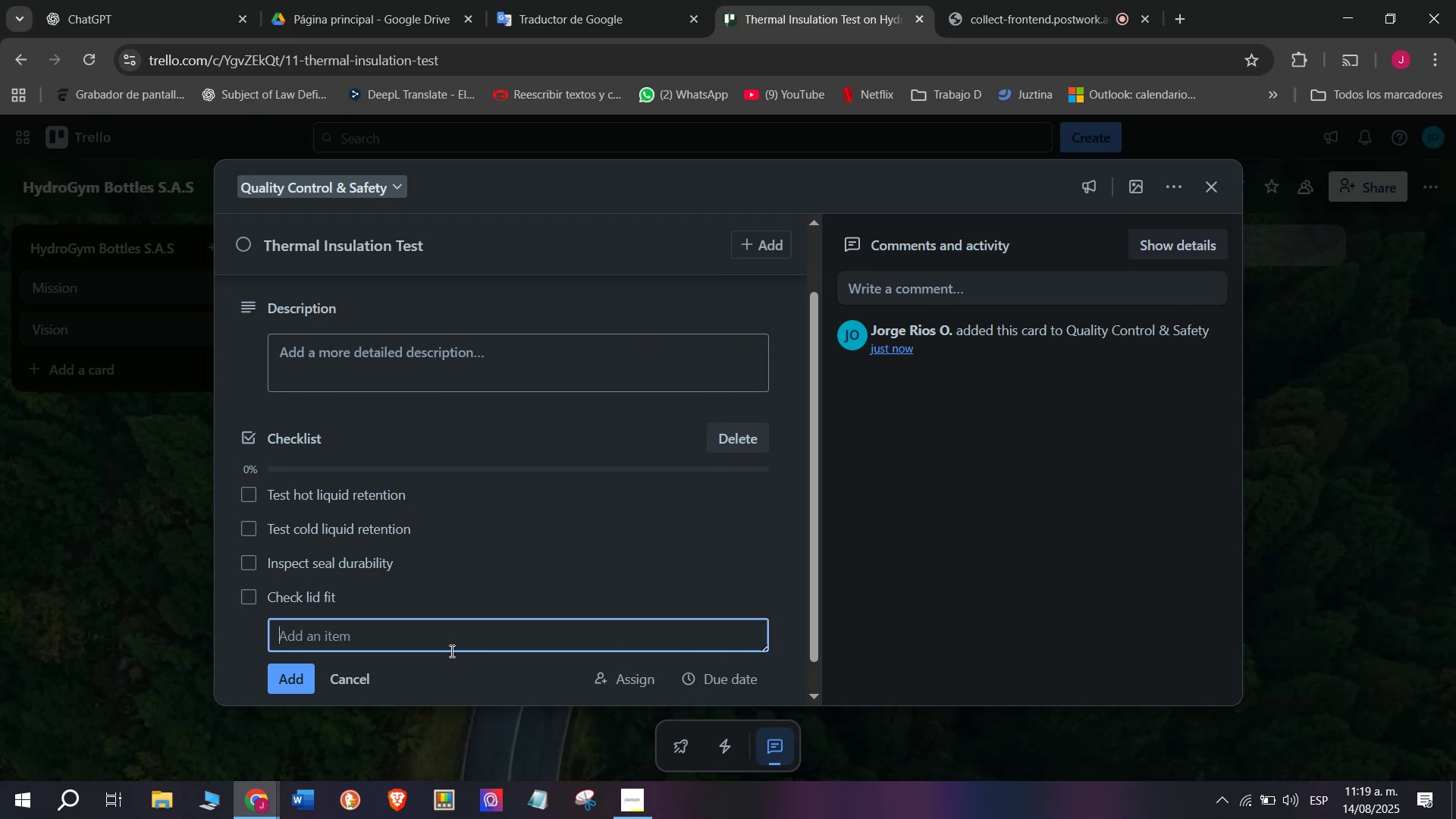 
type(Approve fi)
key(Backspace)
type(unctionality)
 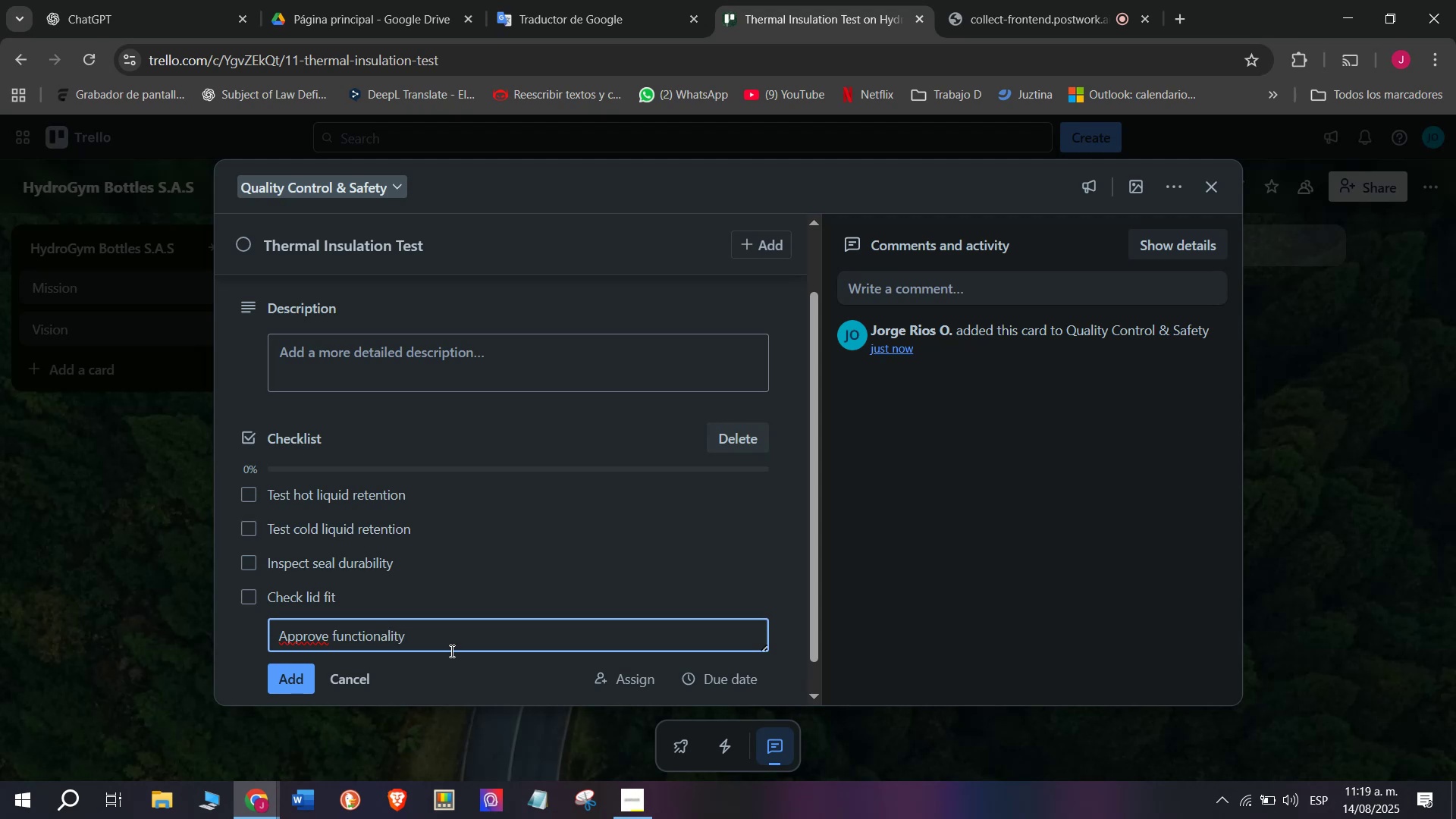 
key(Enter)
 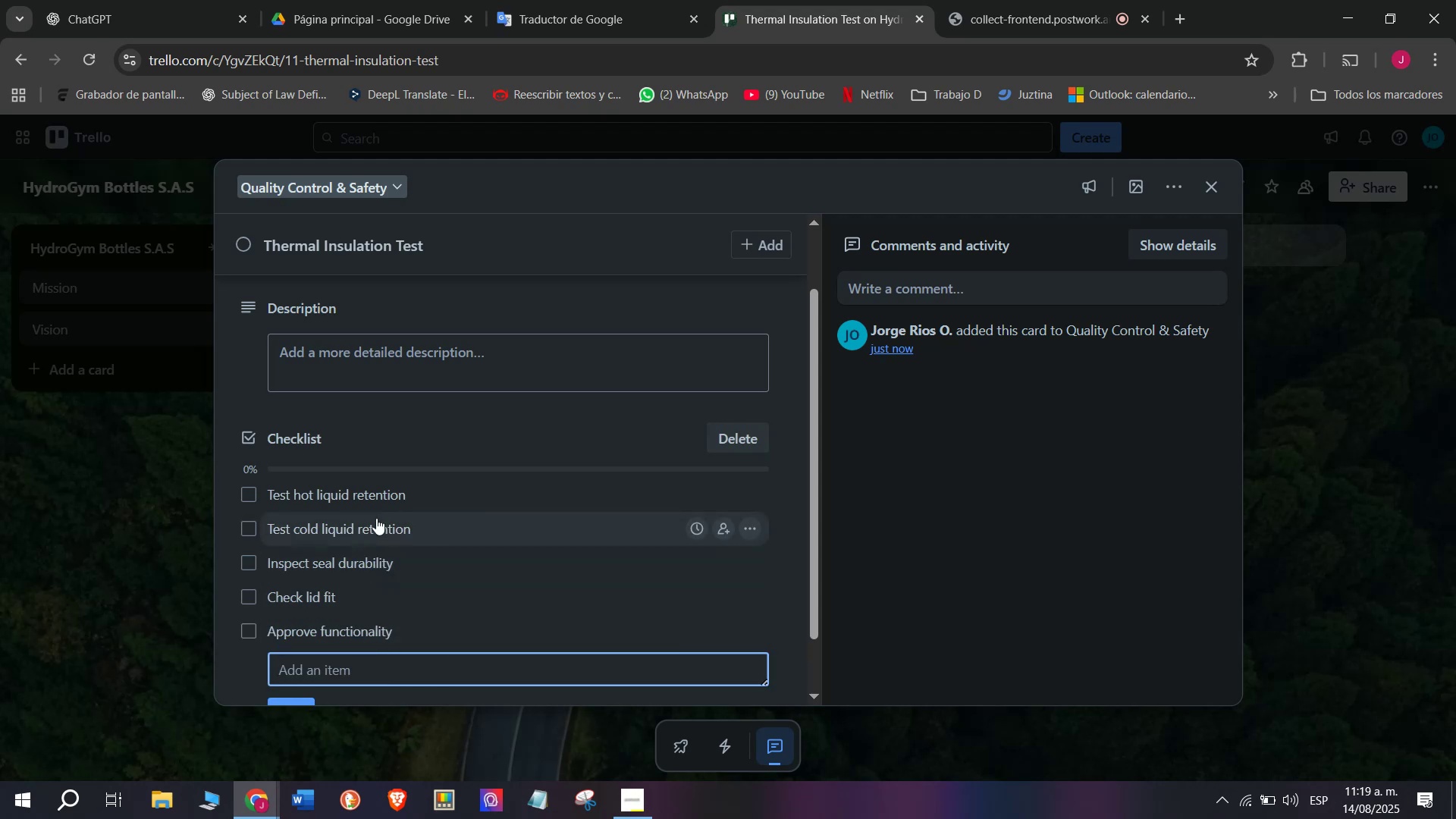 
scroll: coordinate [400, 580], scroll_direction: down, amount: 2.0
 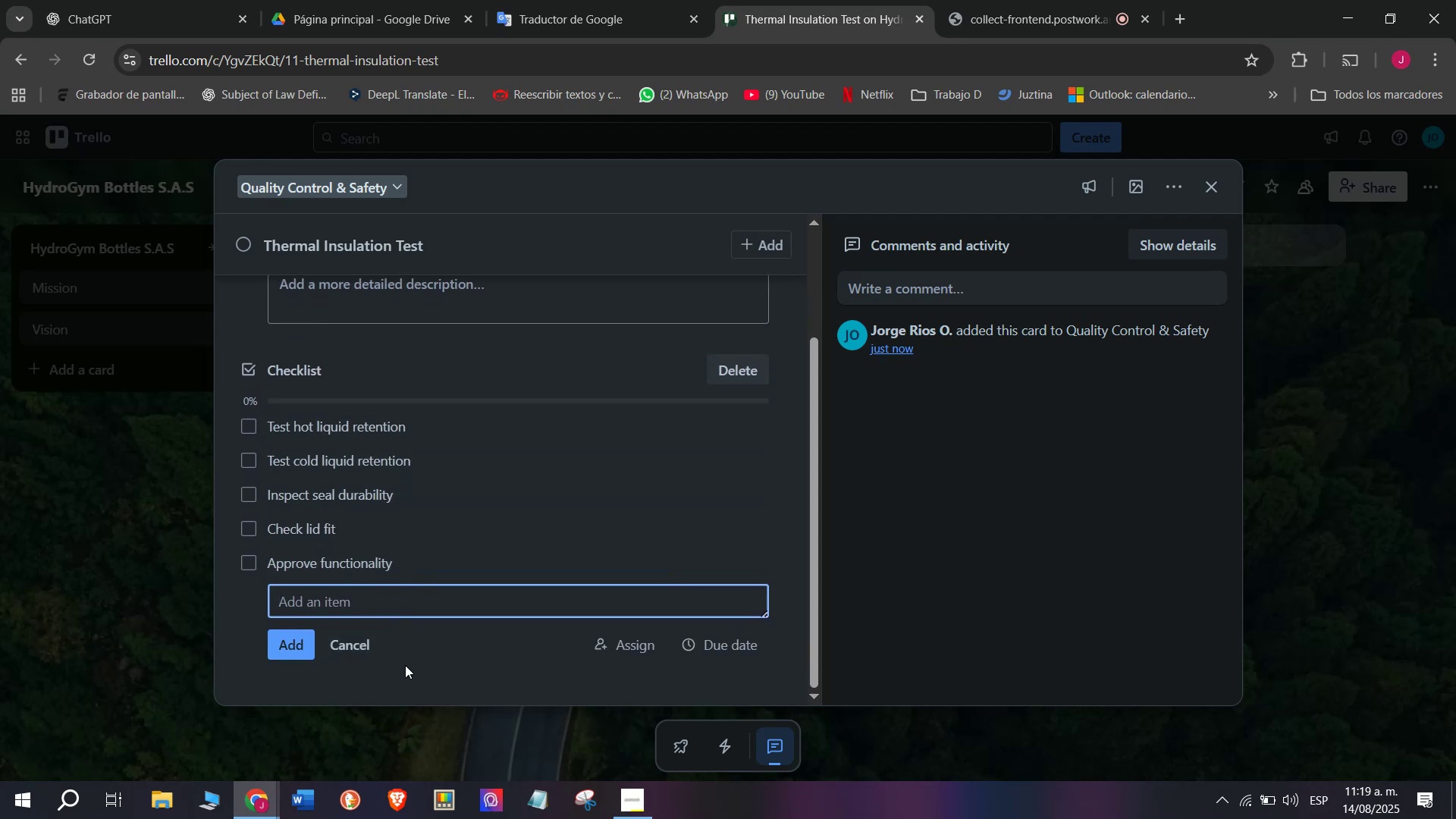 
wait(8.37)
 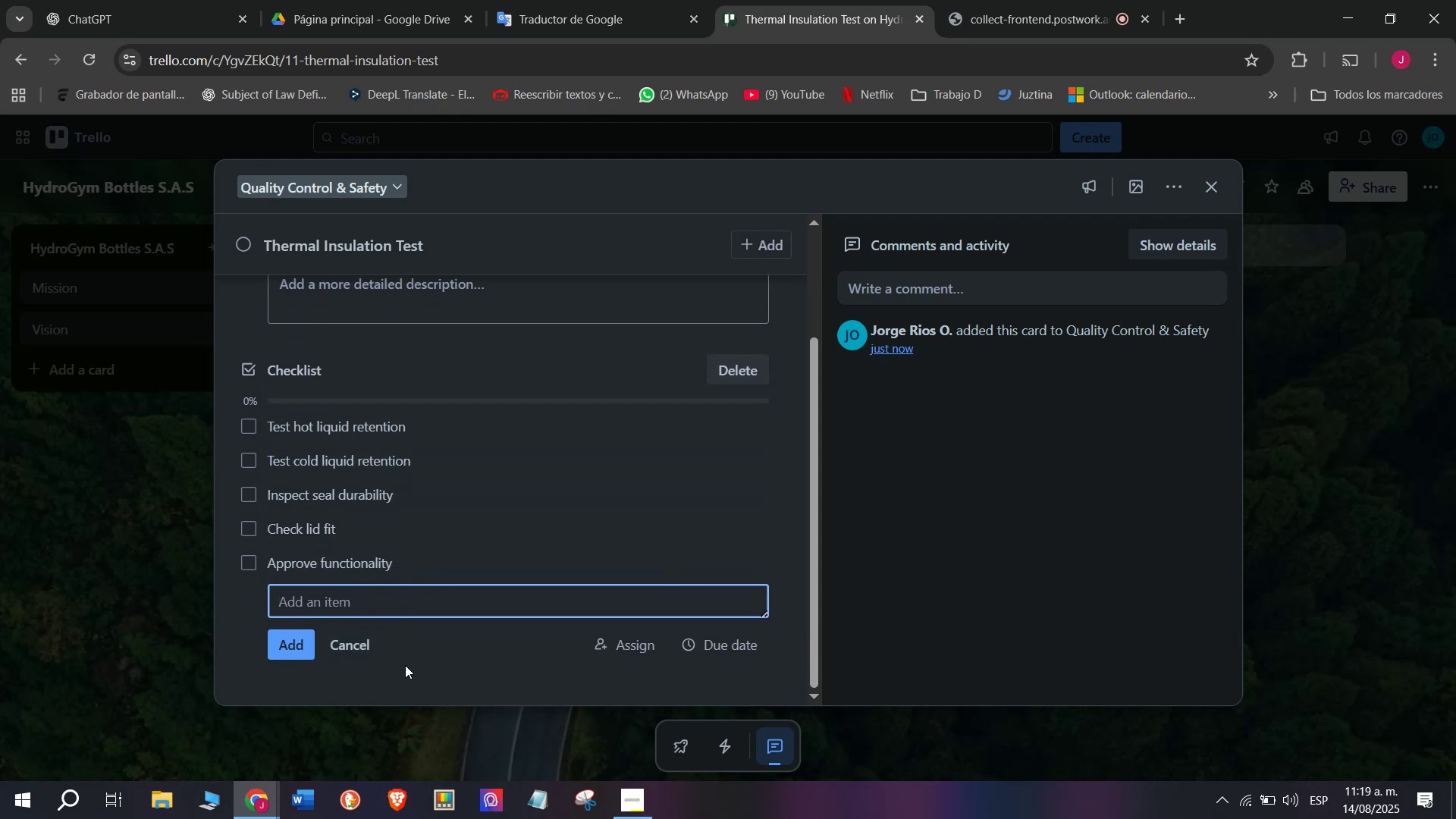 
type(Send  for)
key(Backspace)
key(Backspace)
key(Backspace)
key(Backspace)
type(for o)
key(Backspace)
type(packaging)
 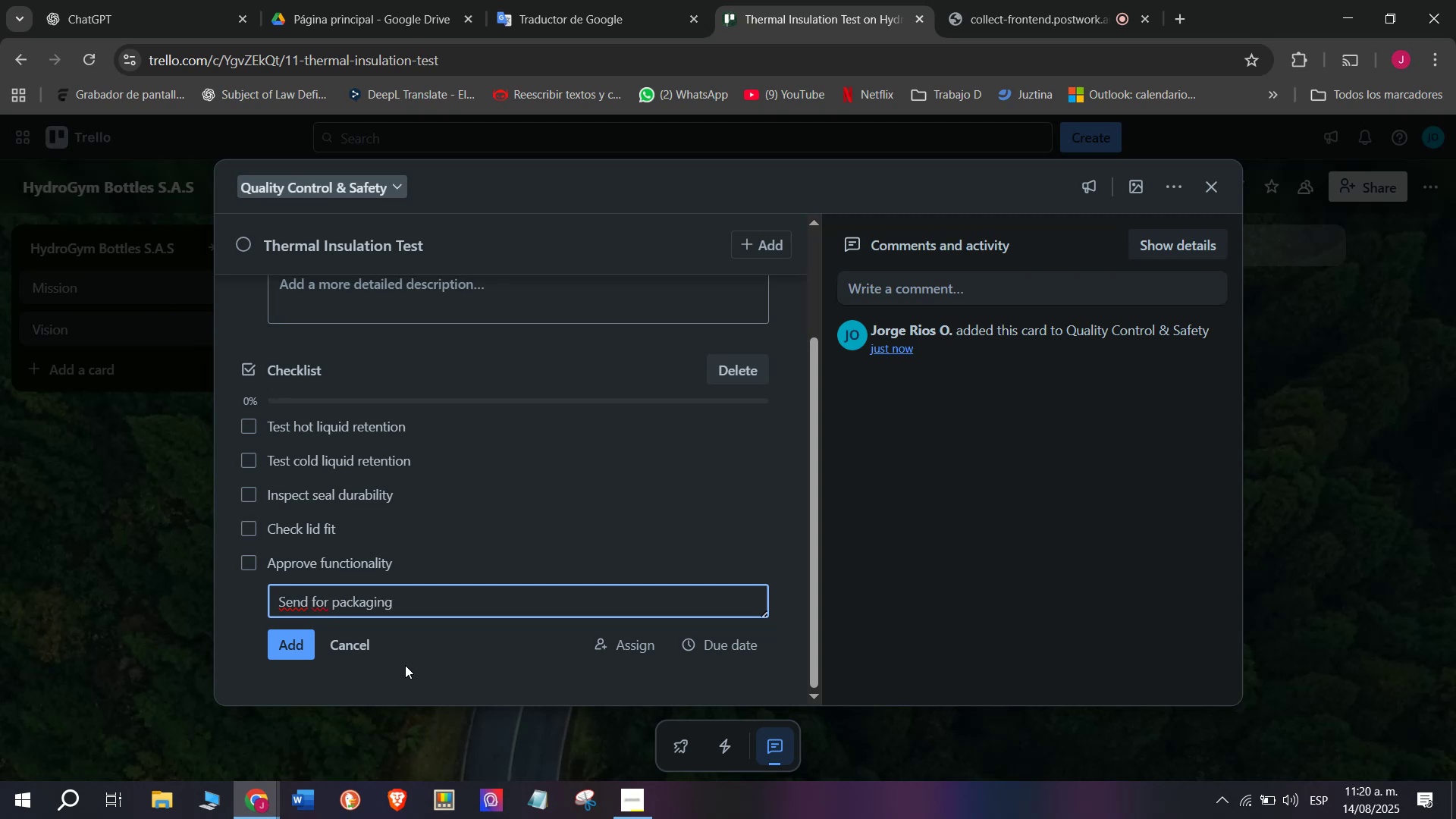 
key(Enter)
 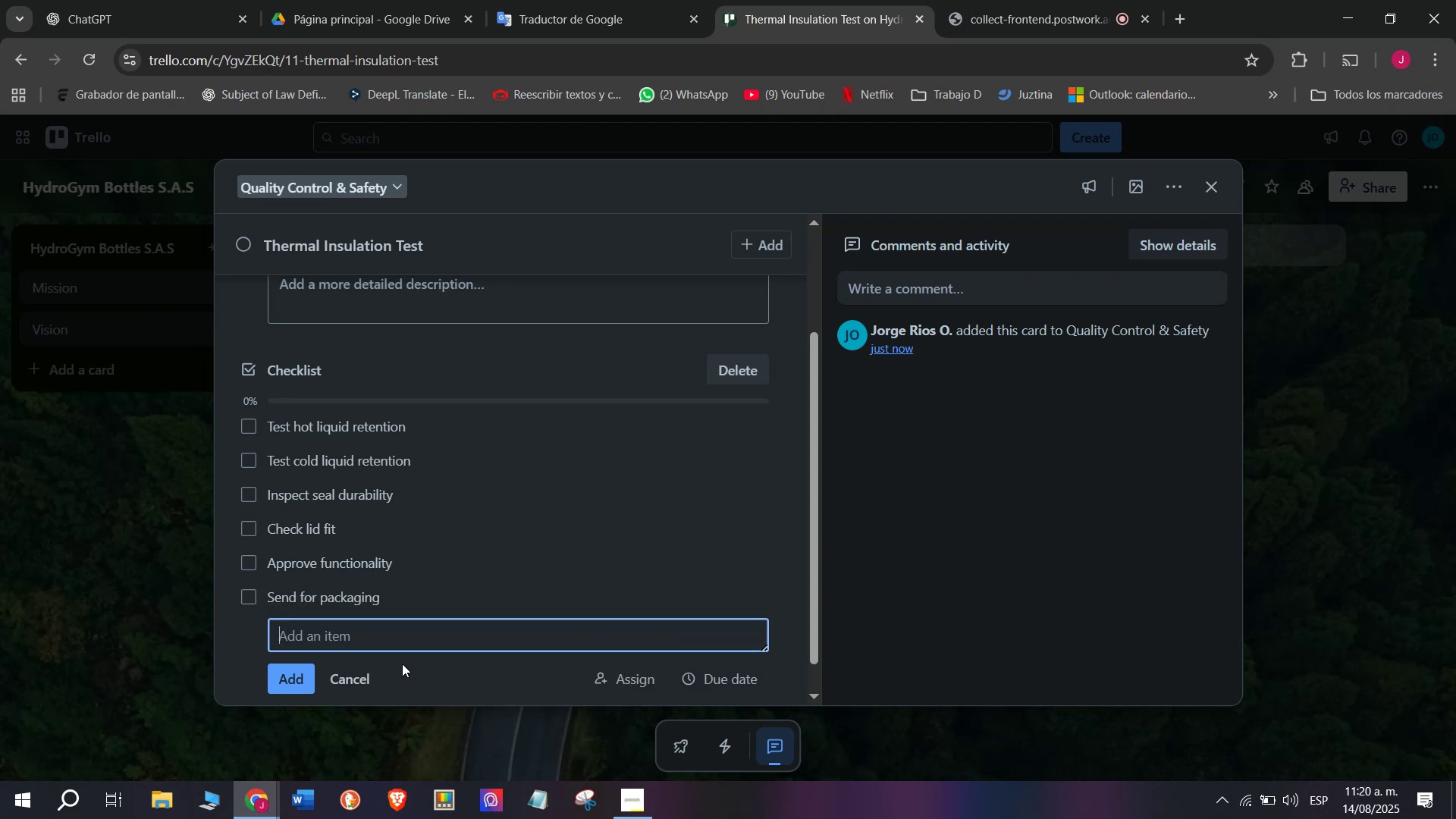 
scroll: coordinate [351, 495], scroll_direction: up, amount: 3.0
 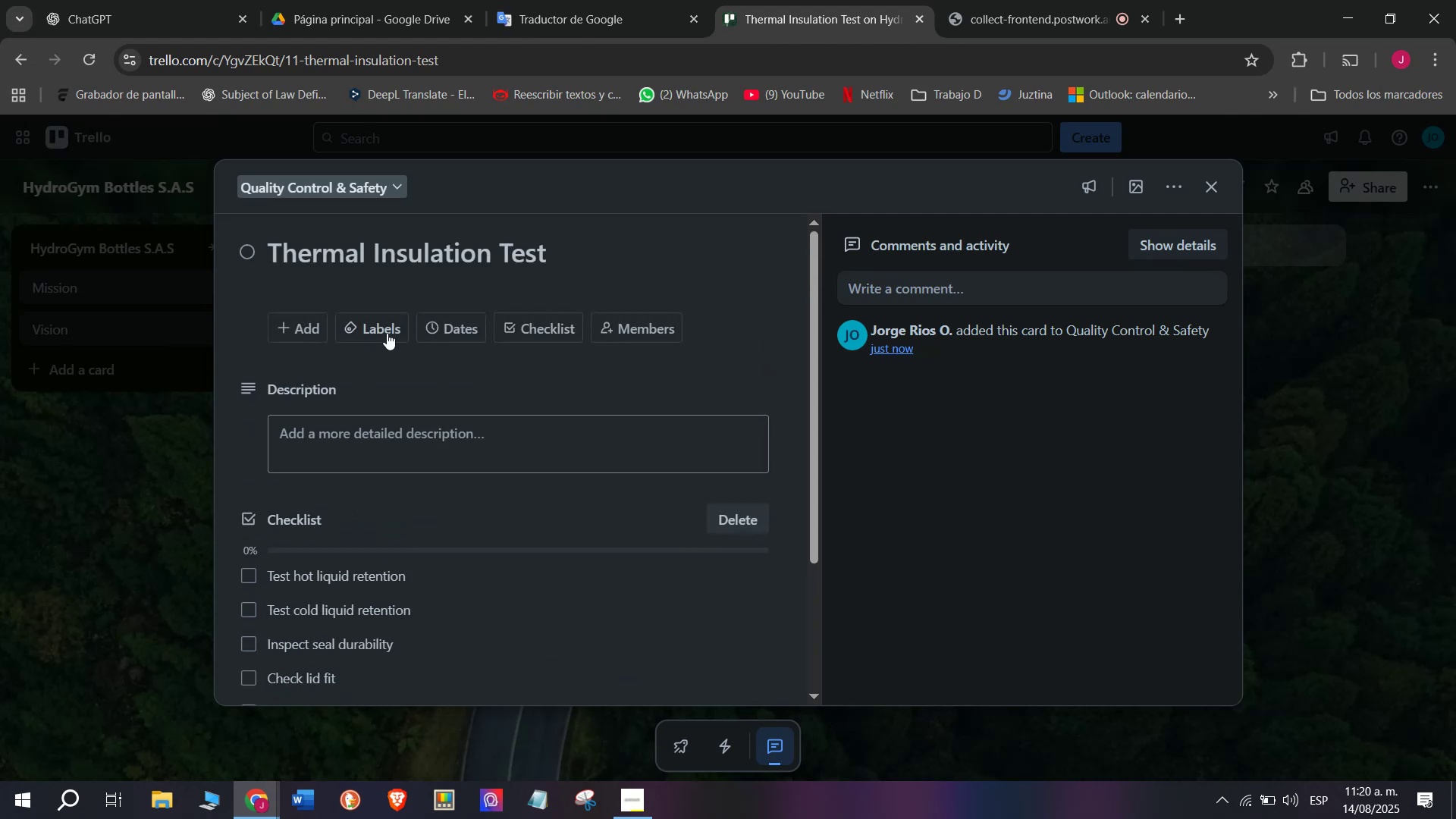 
left_click([386, 318])
 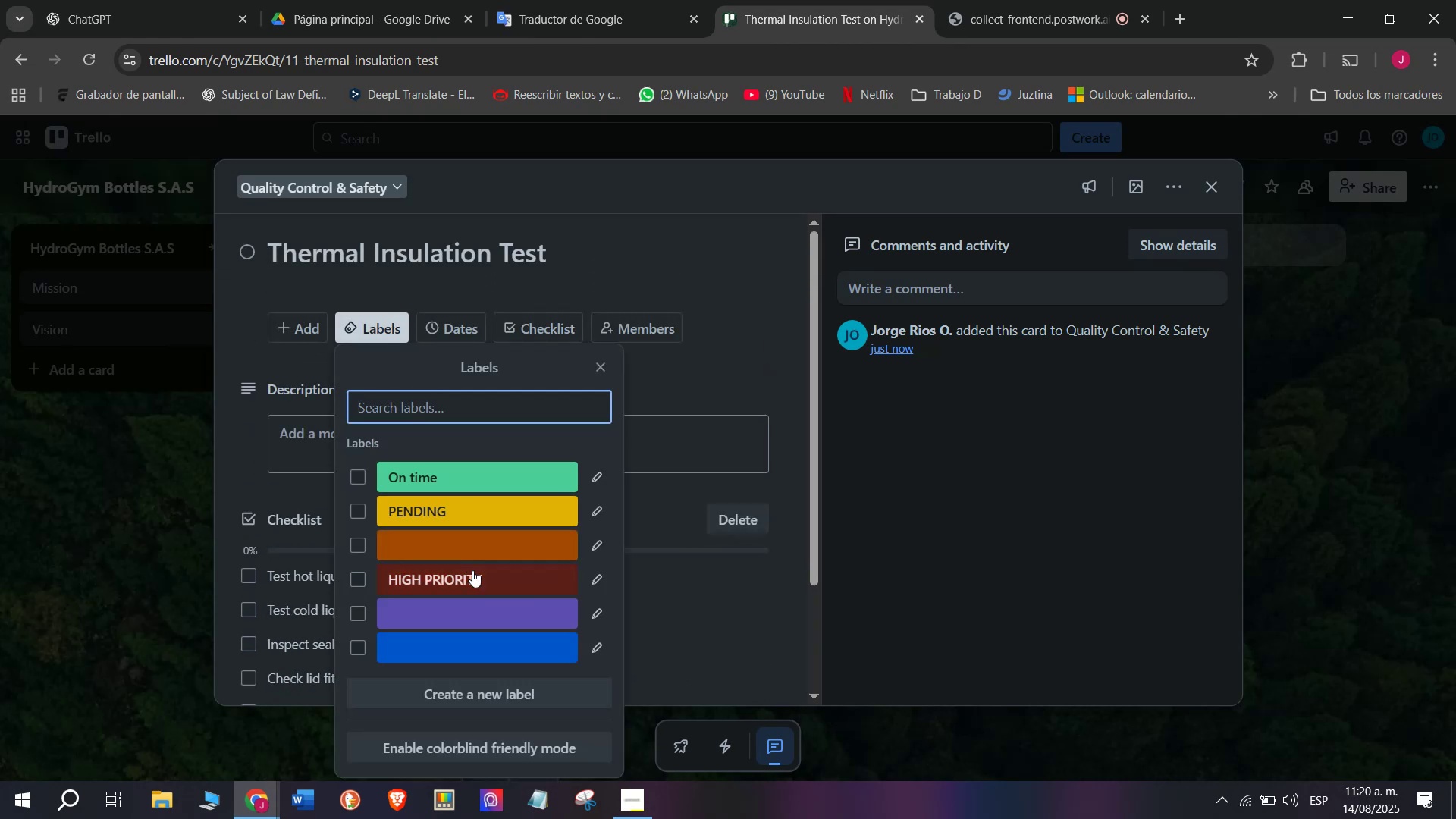 
left_click([479, 594])
 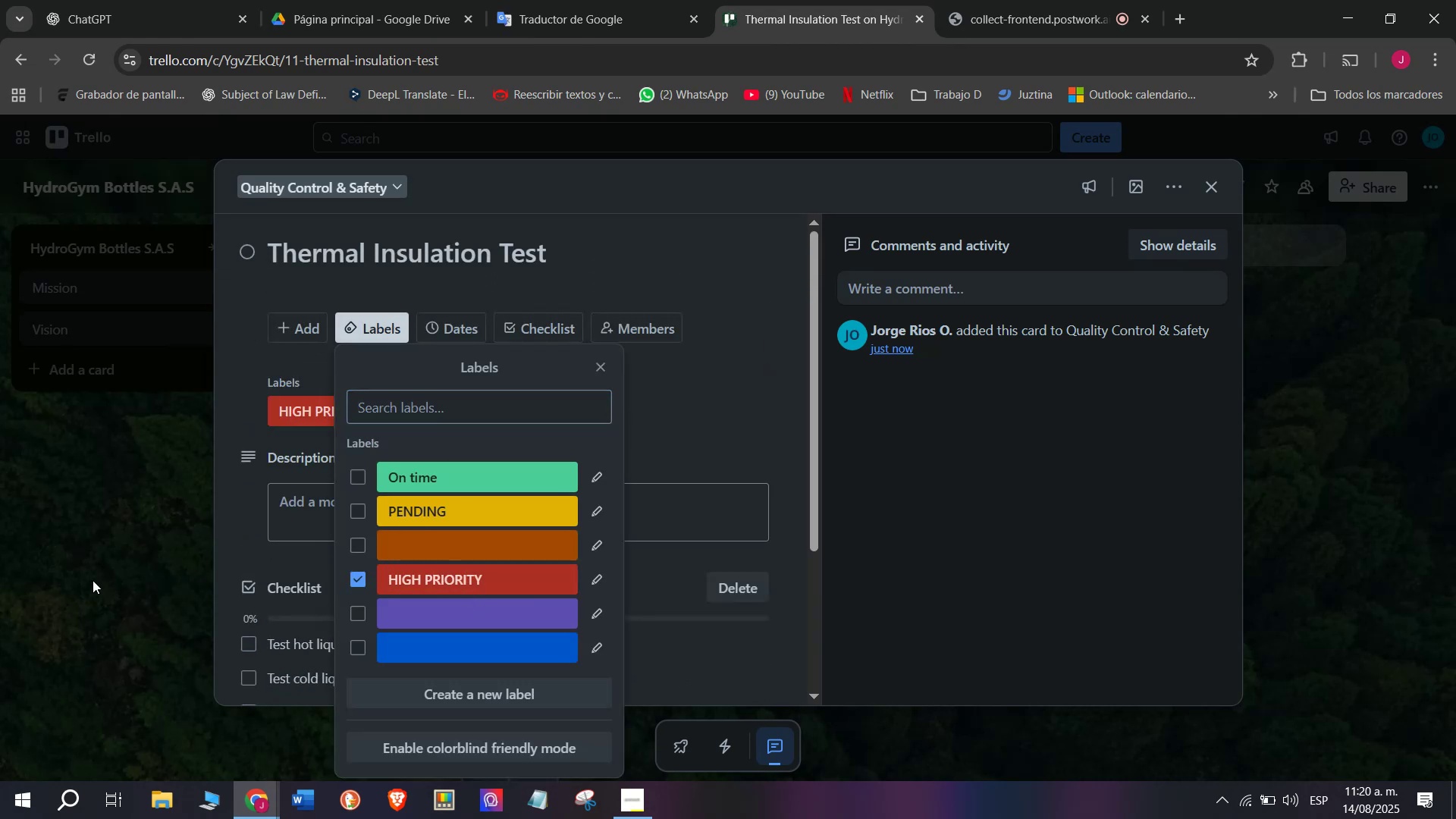 
triple_click([93, 580])
 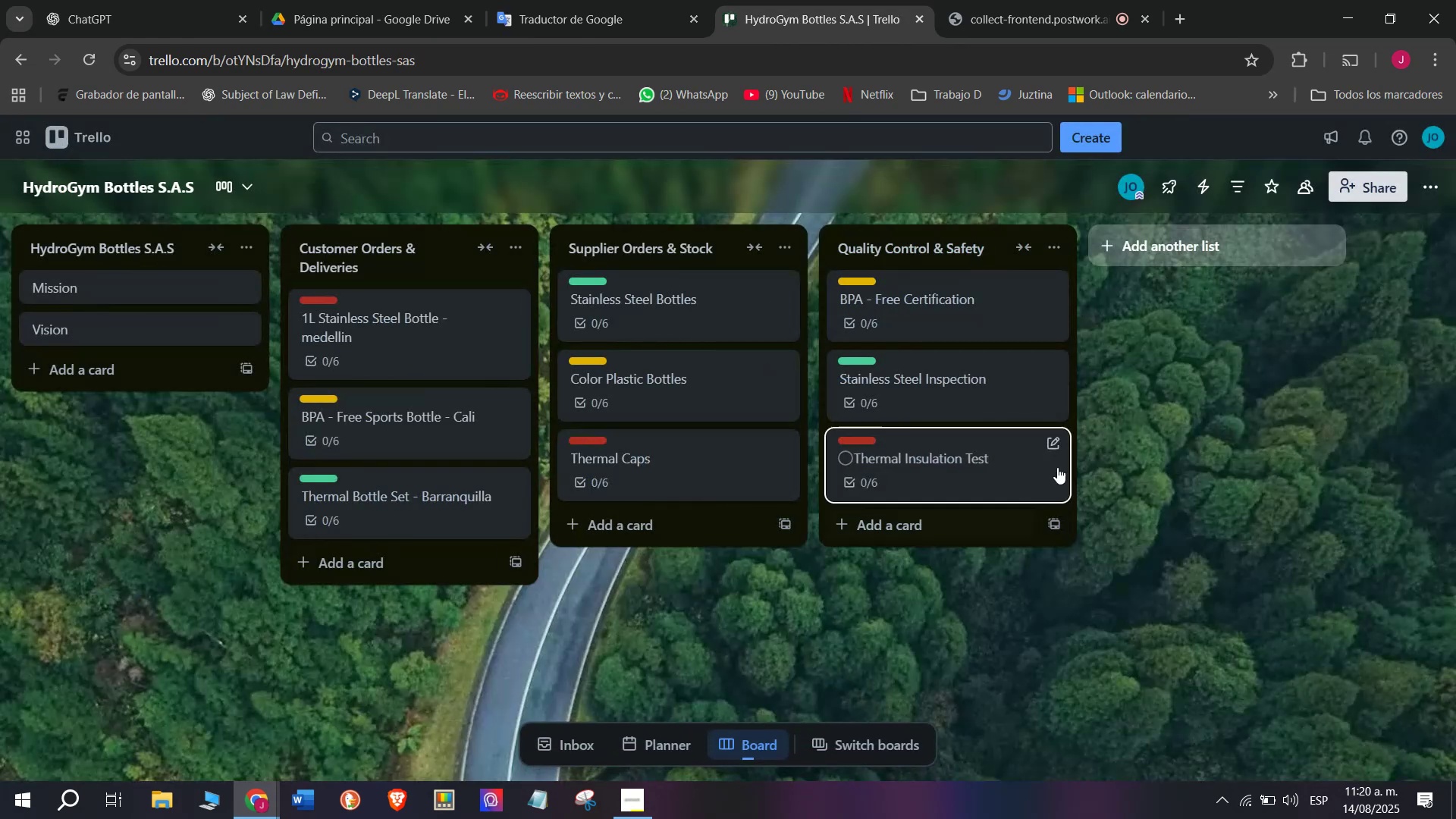 
scroll: coordinate [1071, 265], scroll_direction: down, amount: 3.0
 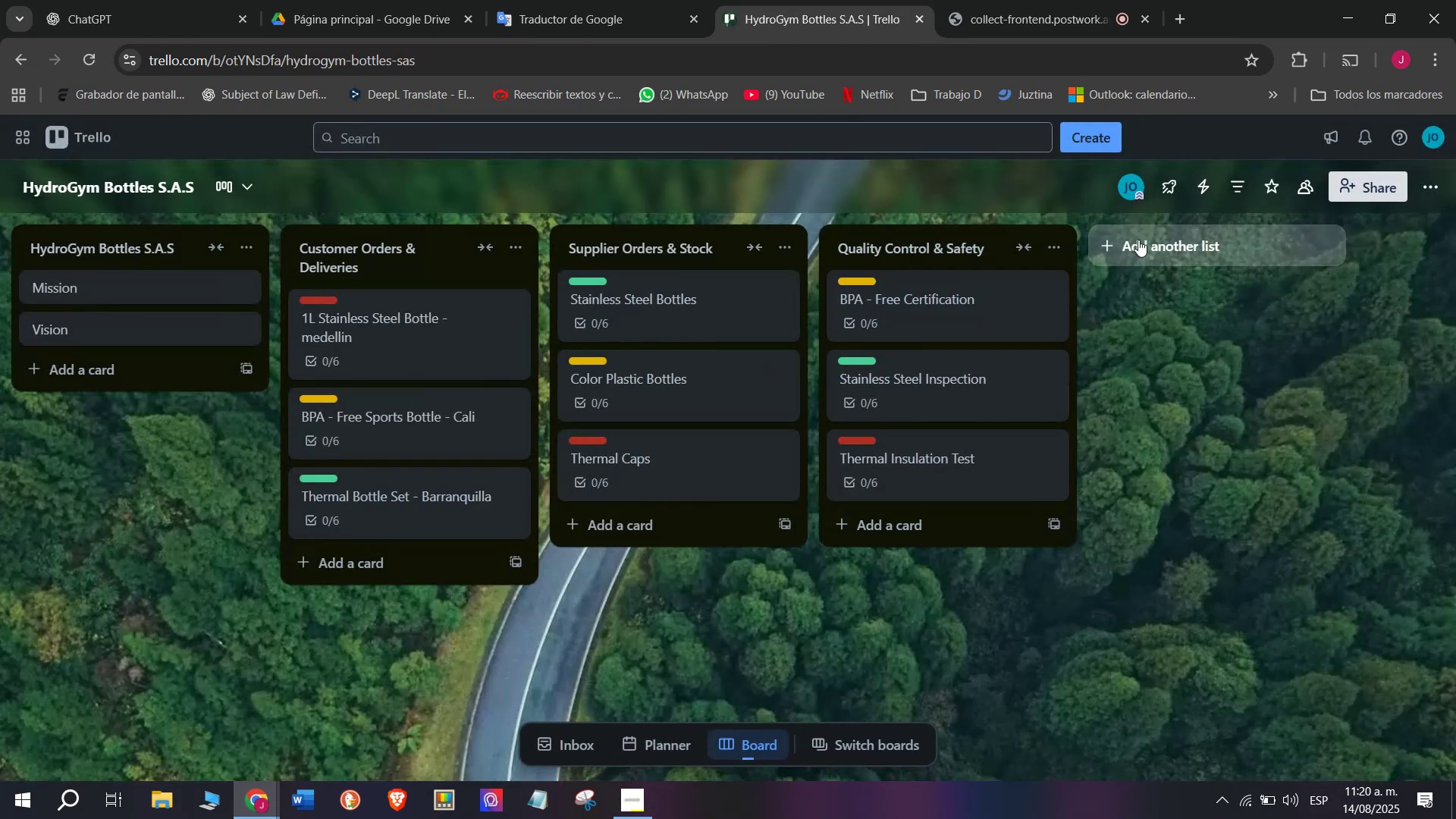 
left_click([1138, 240])
 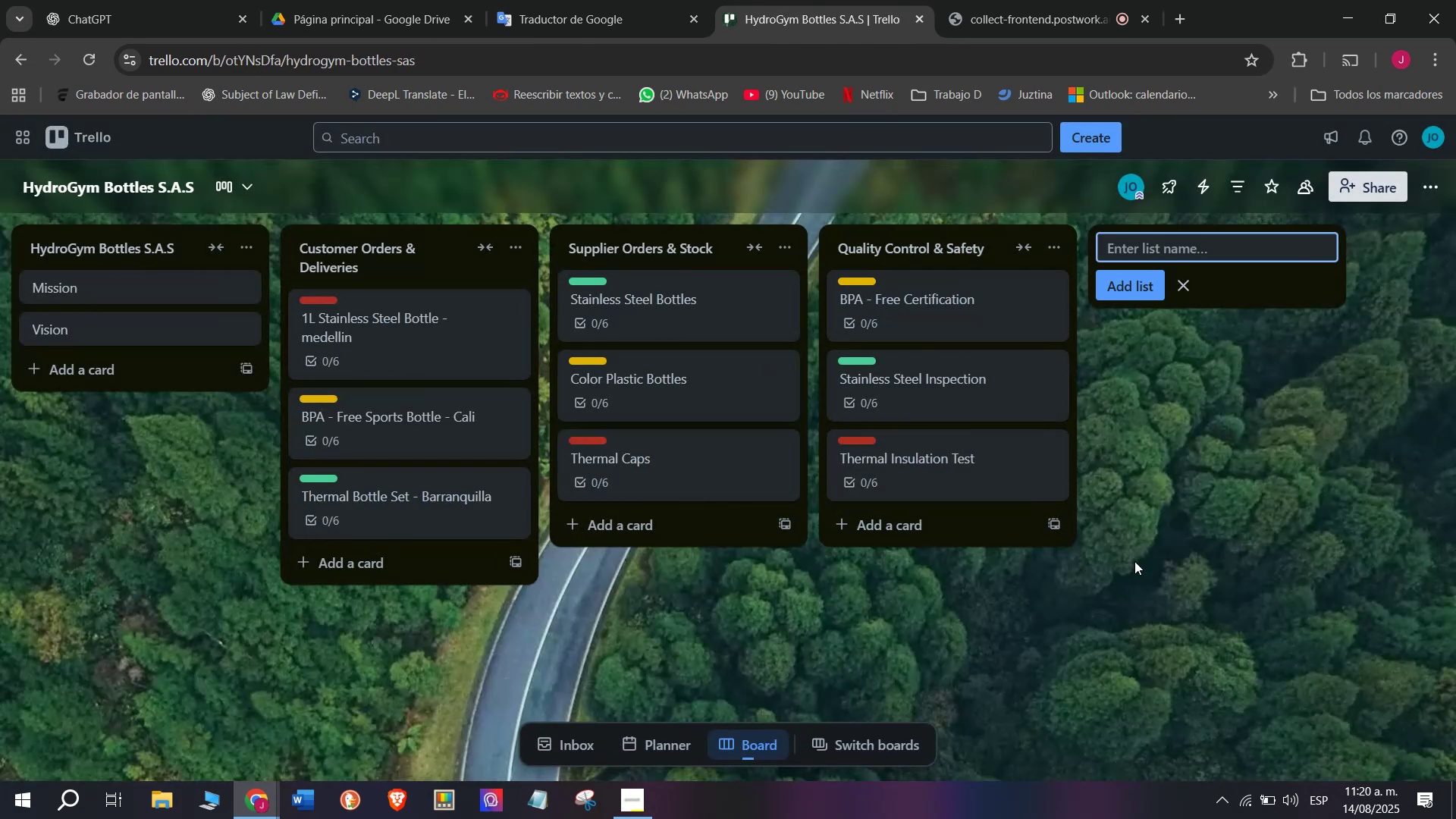 
type(INvoices)
key(Backspace)
key(Backspace)
key(Backspace)
key(Backspace)
key(Backspace)
key(Backspace)
key(Backspace)
type(nvi)
key(Backspace)
type(oices ^ payments)
 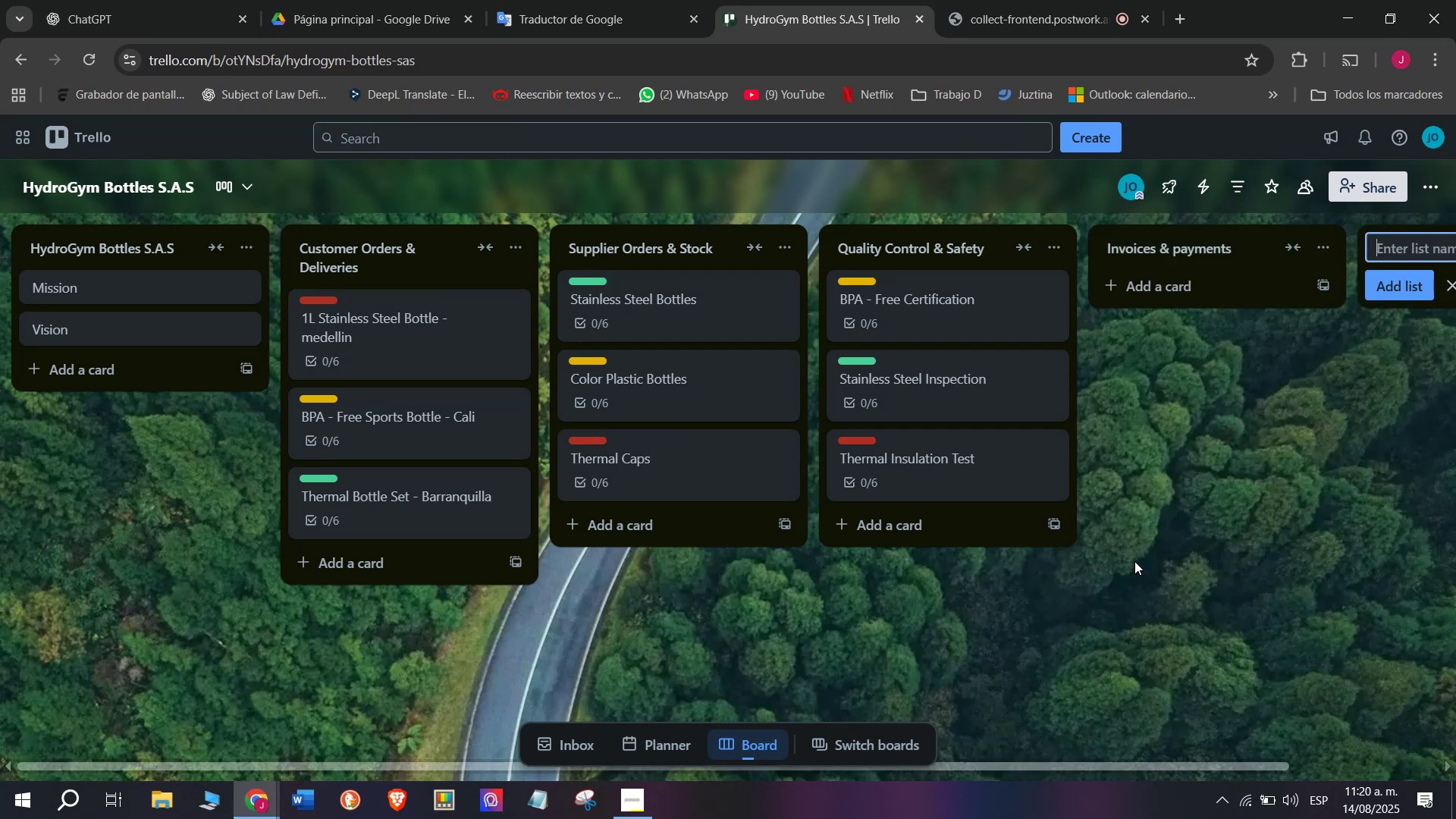 
 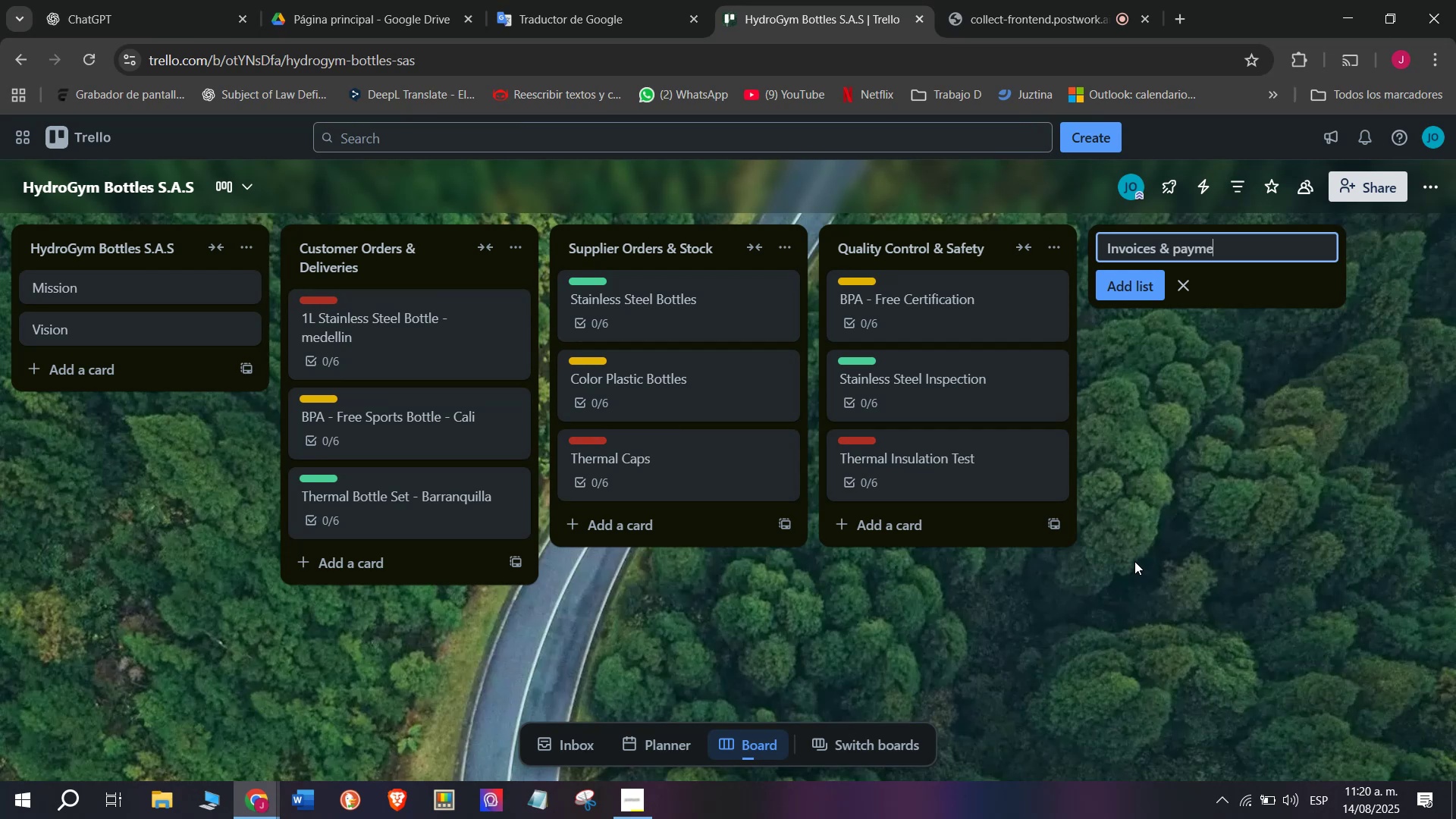 
key(Enter)
 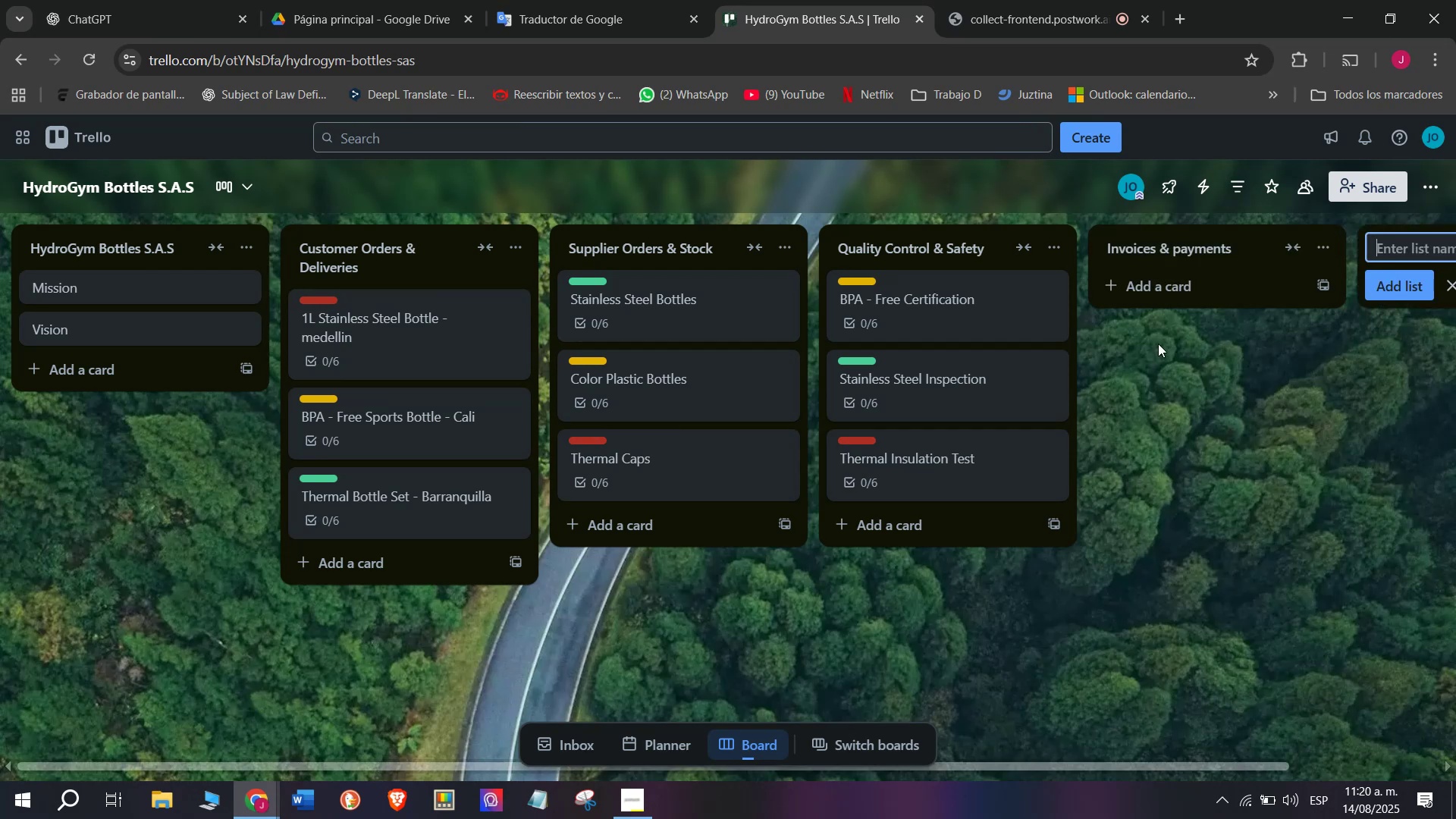 
scroll: coordinate [1023, 283], scroll_direction: down, amount: 4.0
 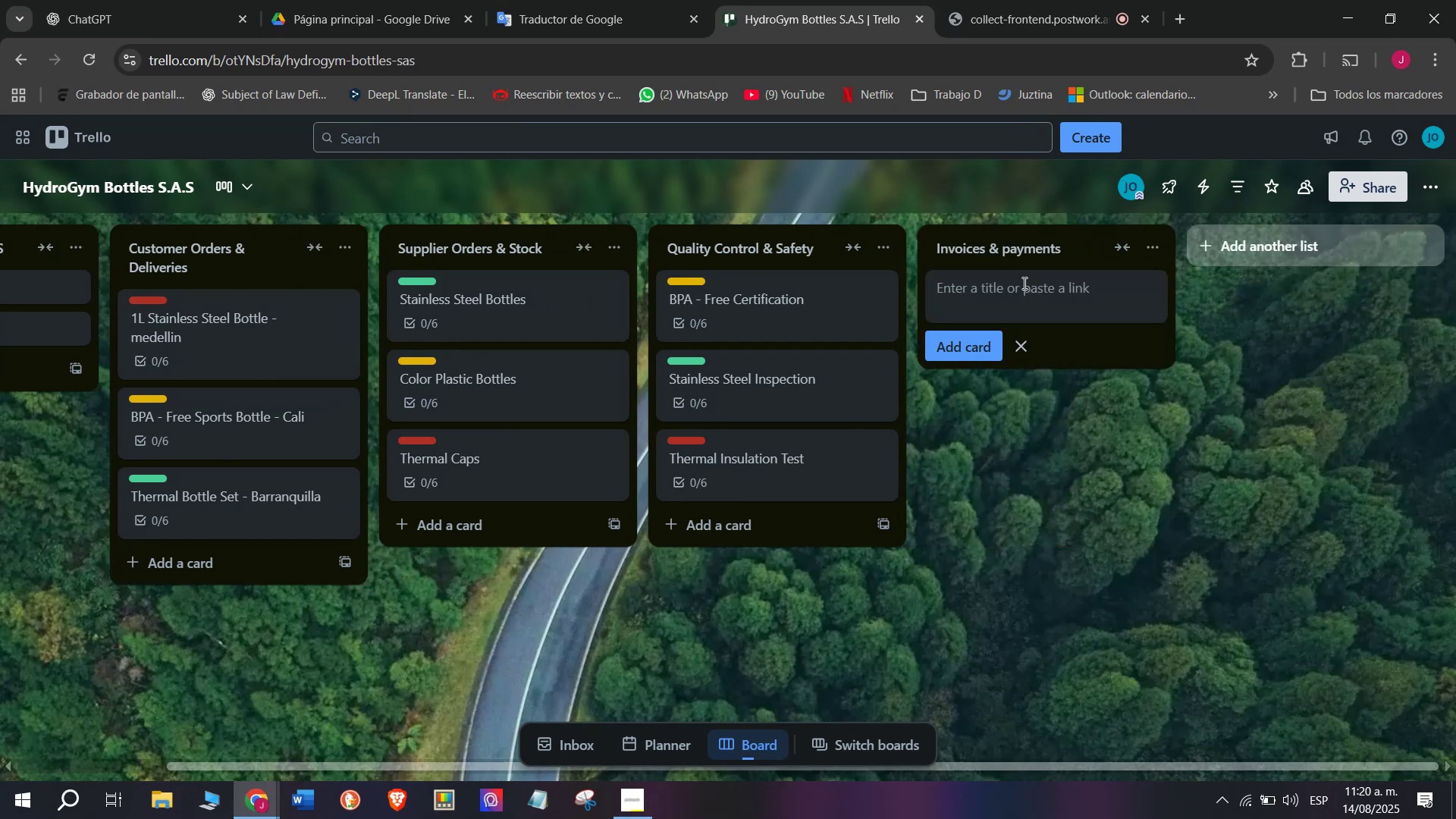 
left_click([1023, 283])
 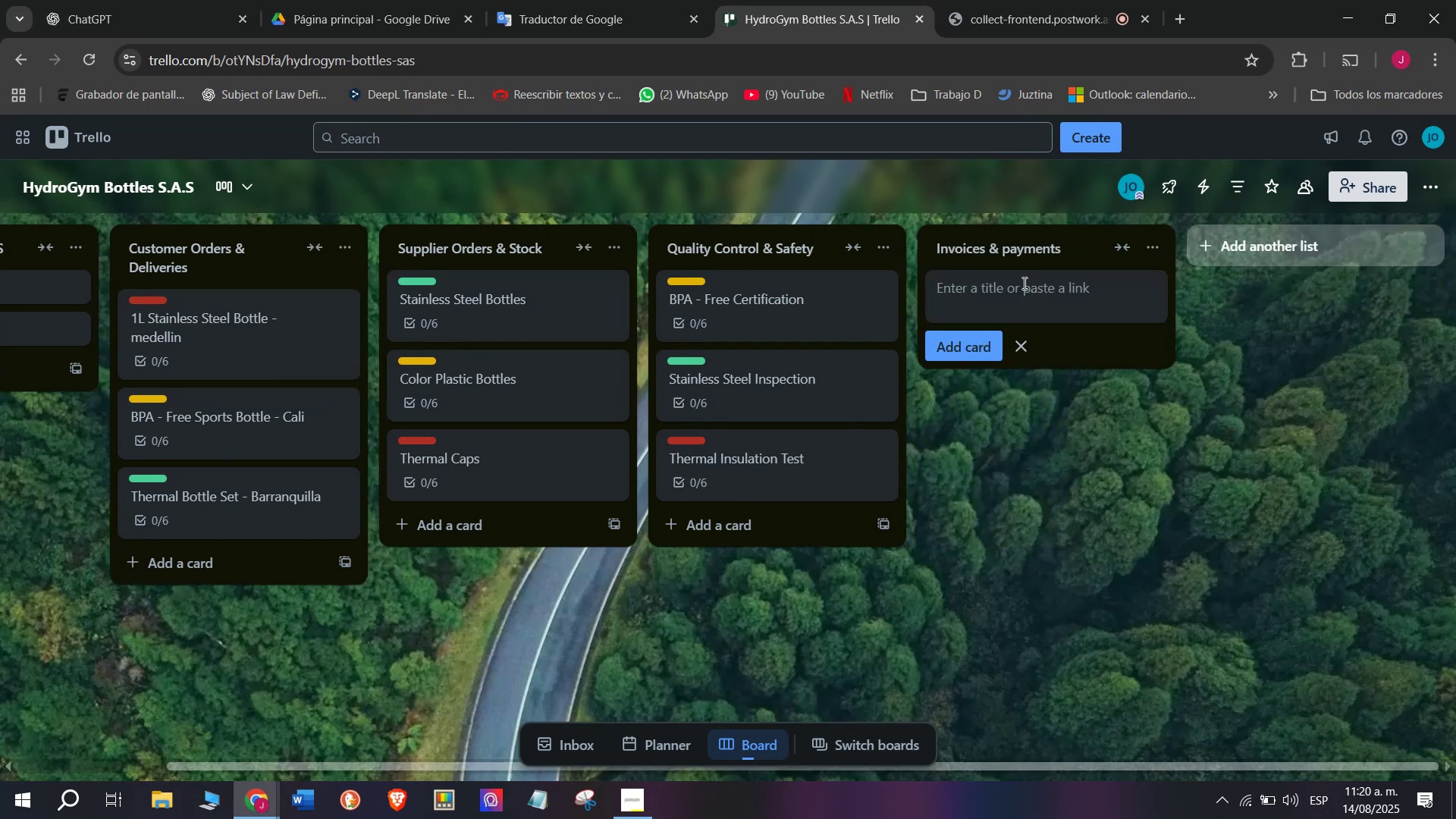 
type(Invoice #5091 _)
key(Backspace)
type(- Bogota gym)
 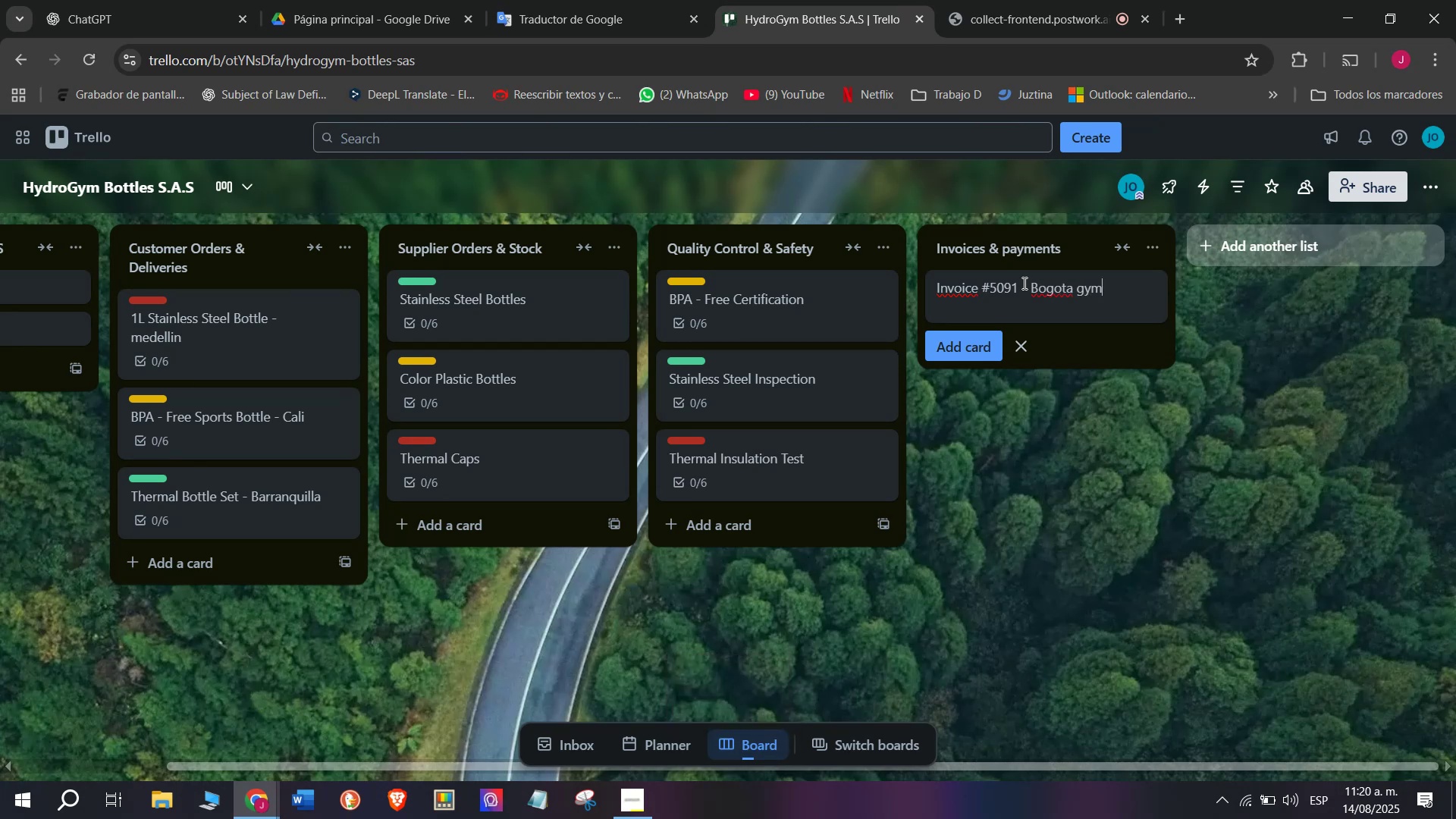 
 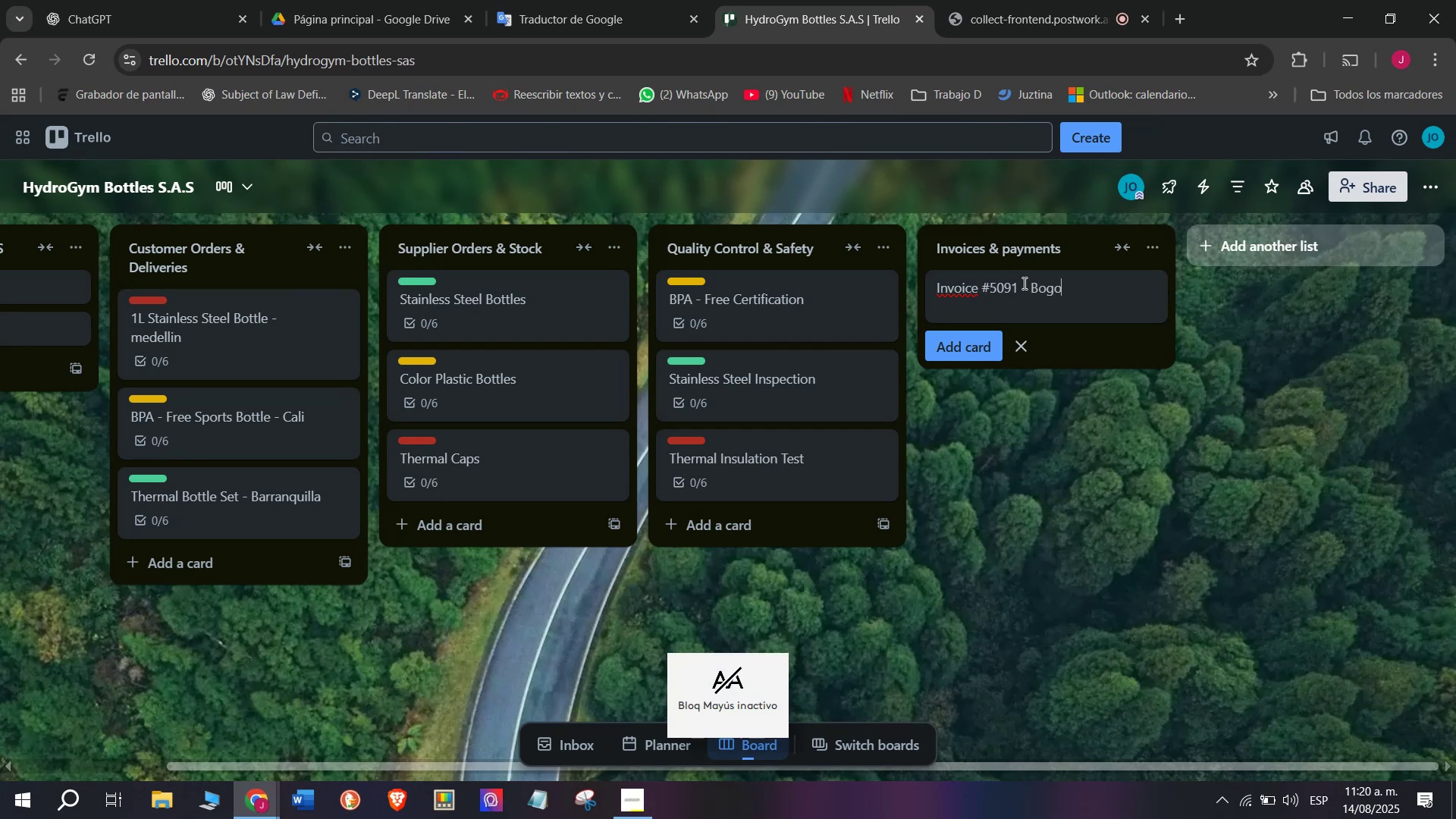 
key(Enter)
 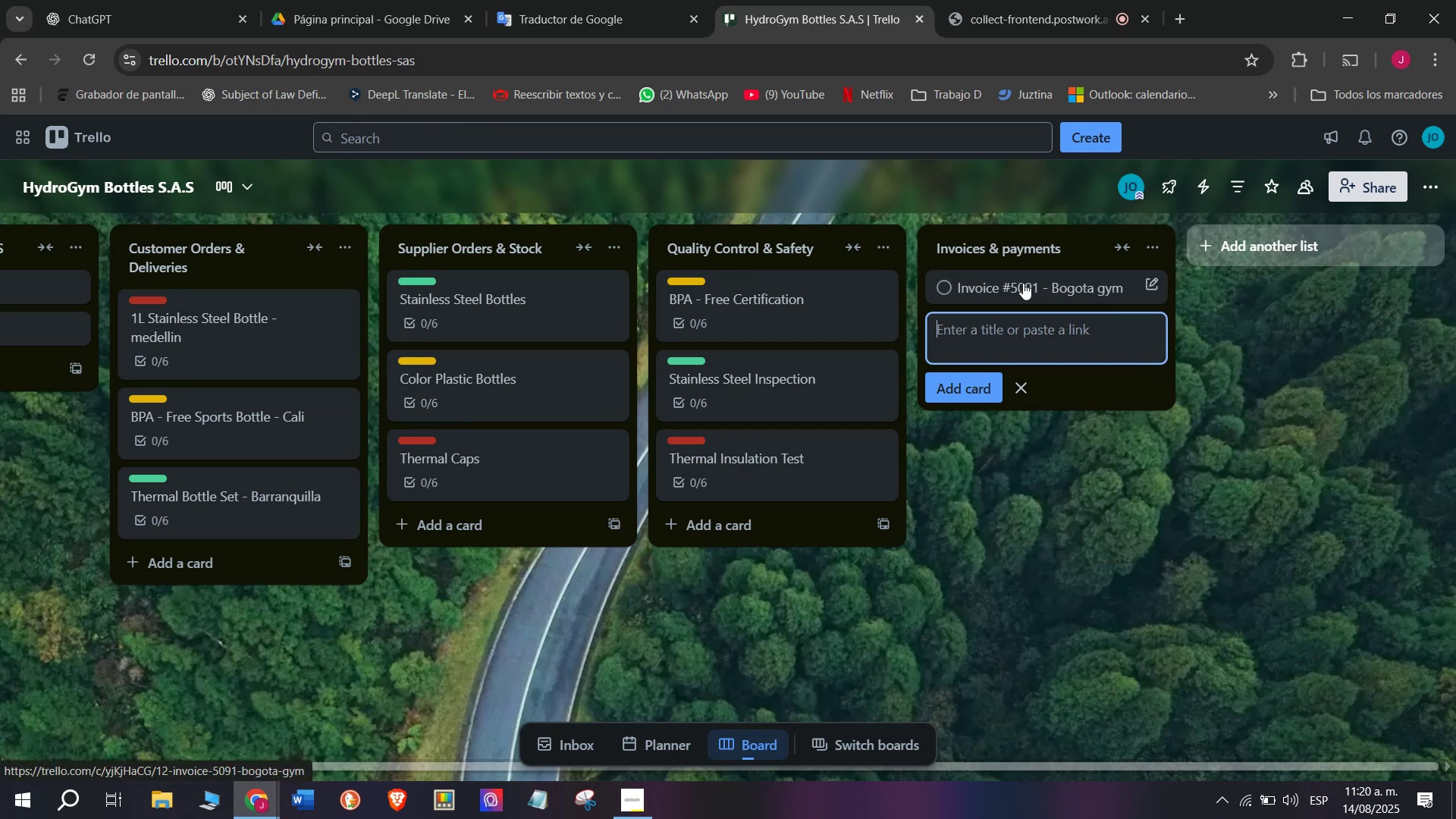 
scroll: coordinate [1023, 283], scroll_direction: up, amount: 1.0
 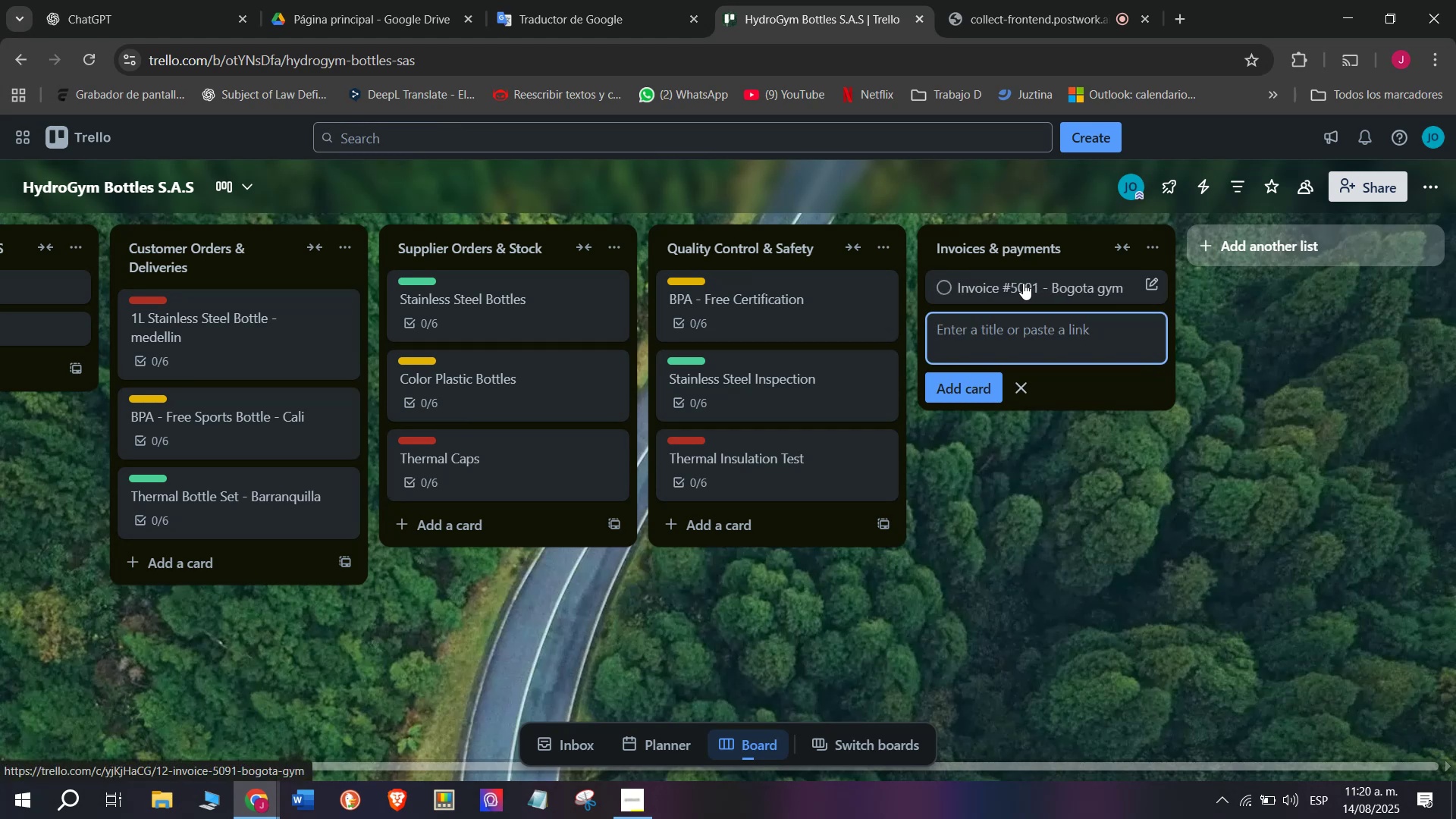 
left_click([1023, 283])
 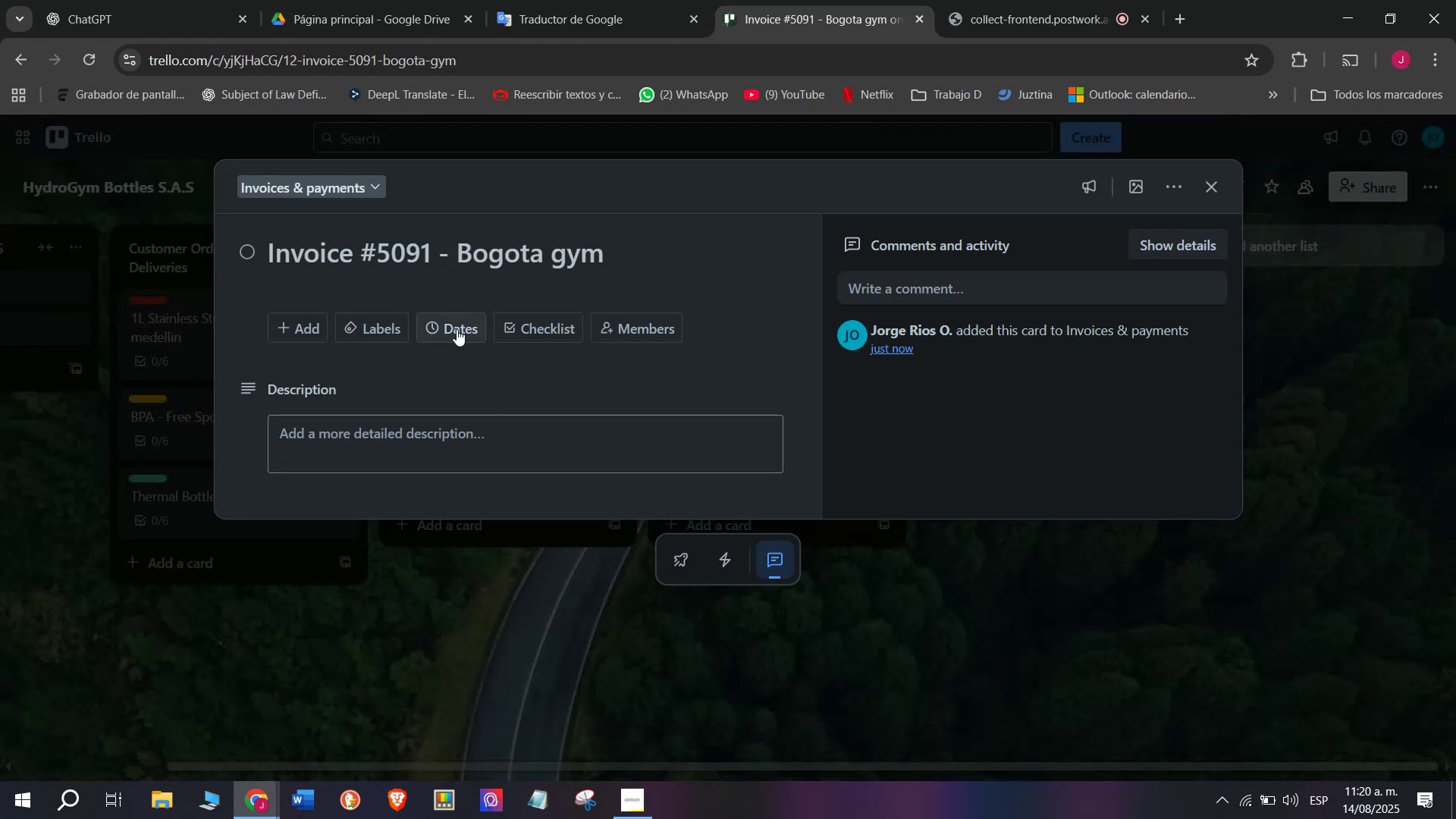 
left_click([532, 328])
 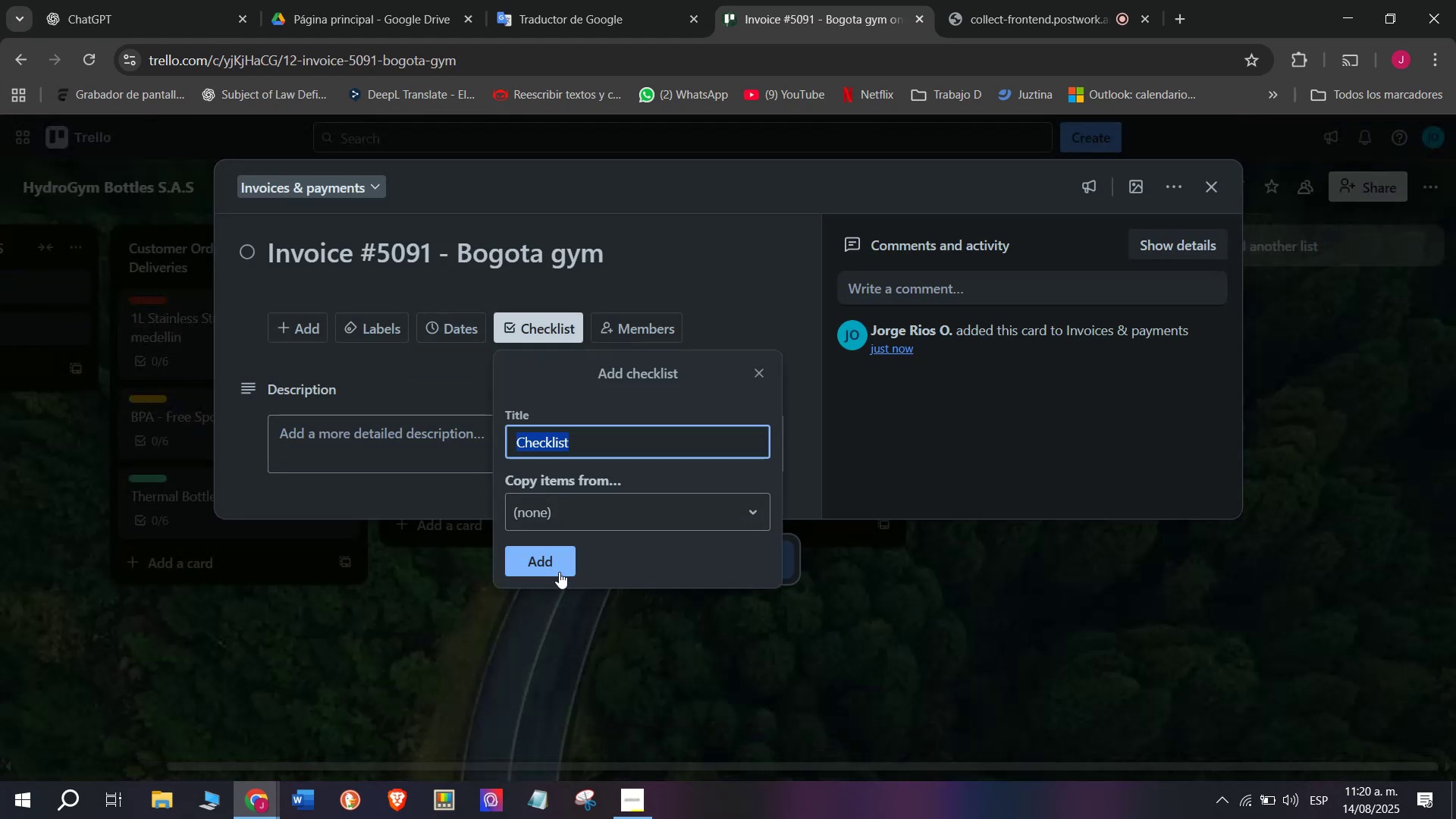 
left_click([560, 573])
 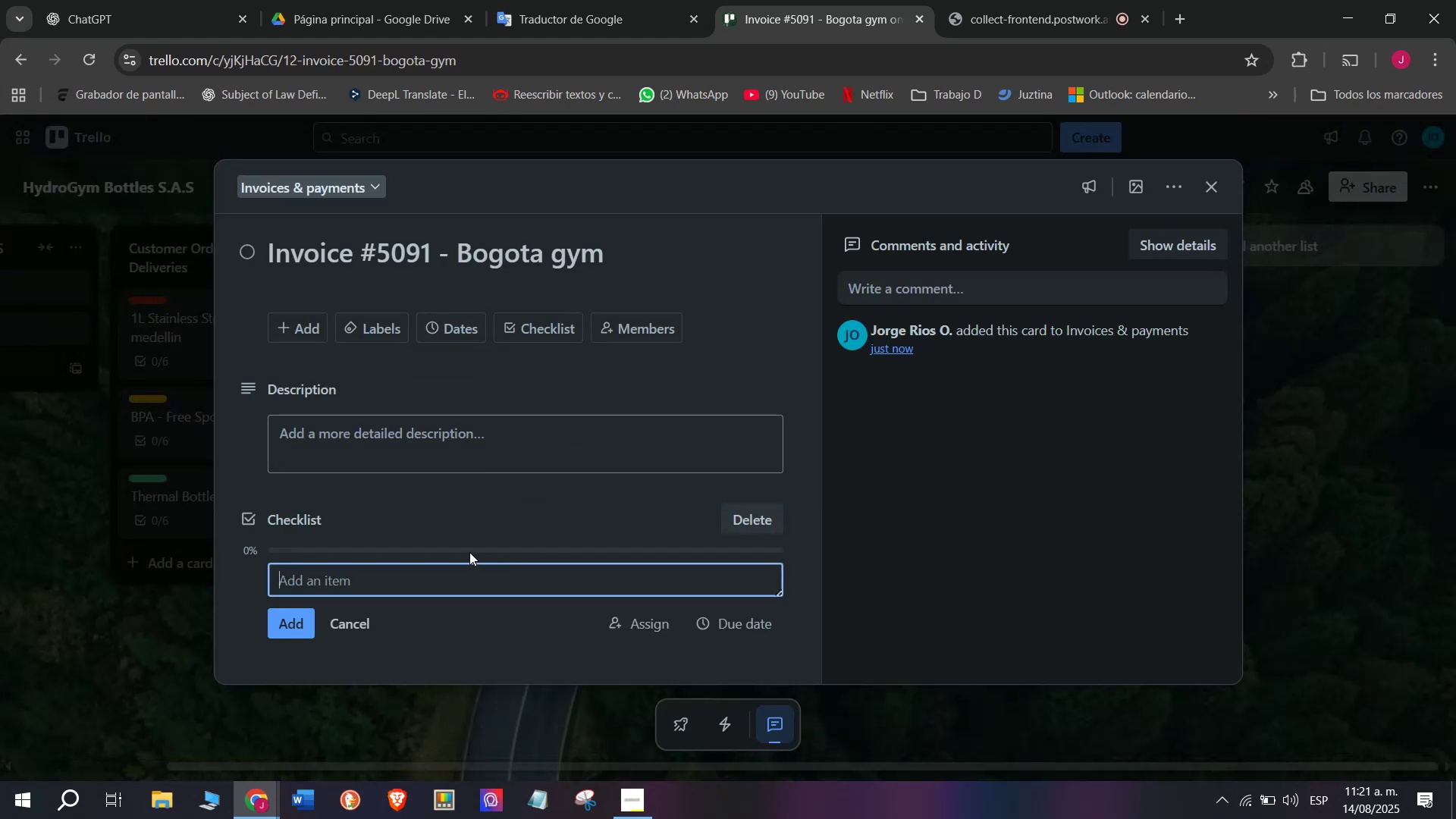 
type(Create invoice)
 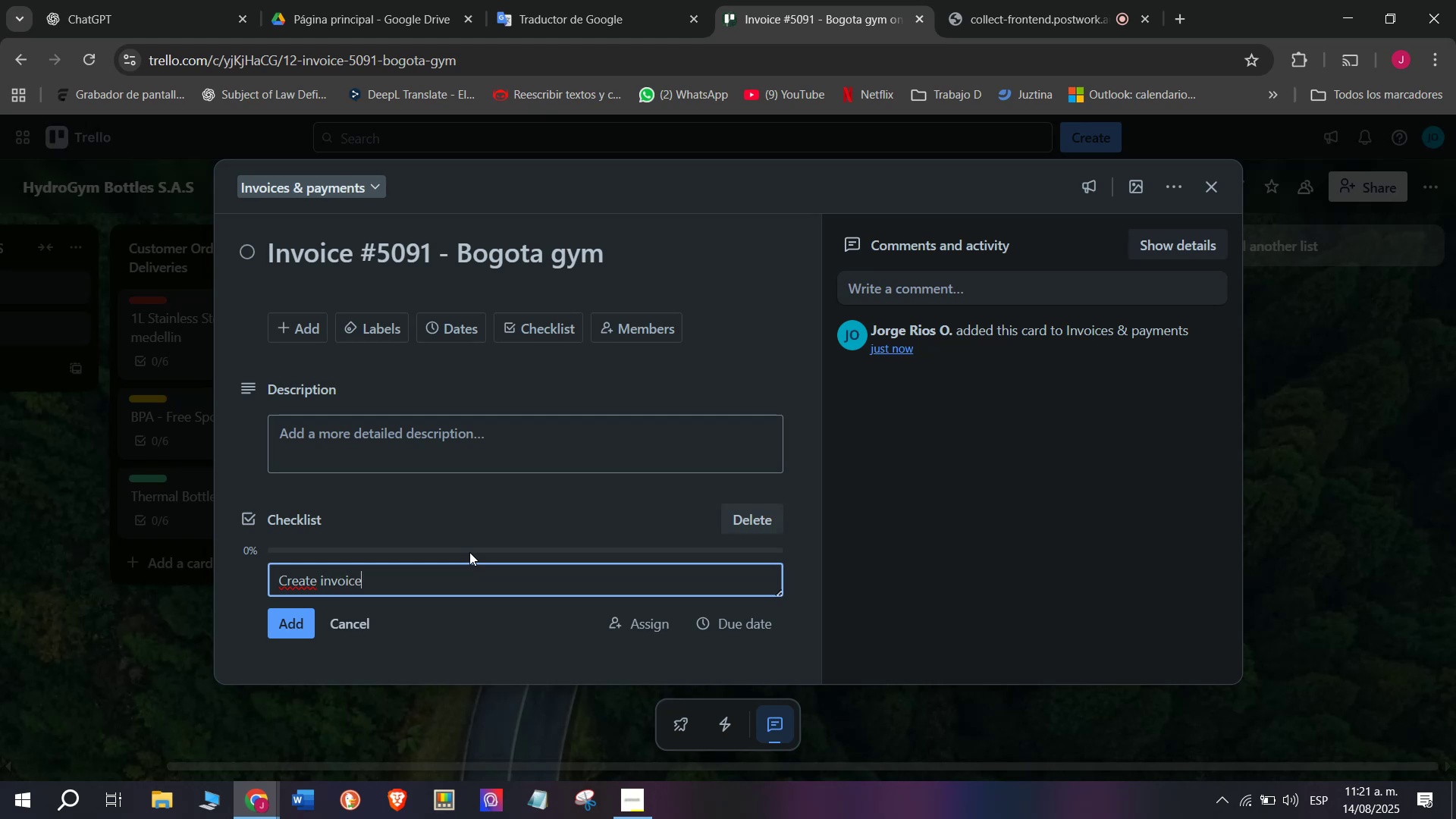 
key(Enter)
 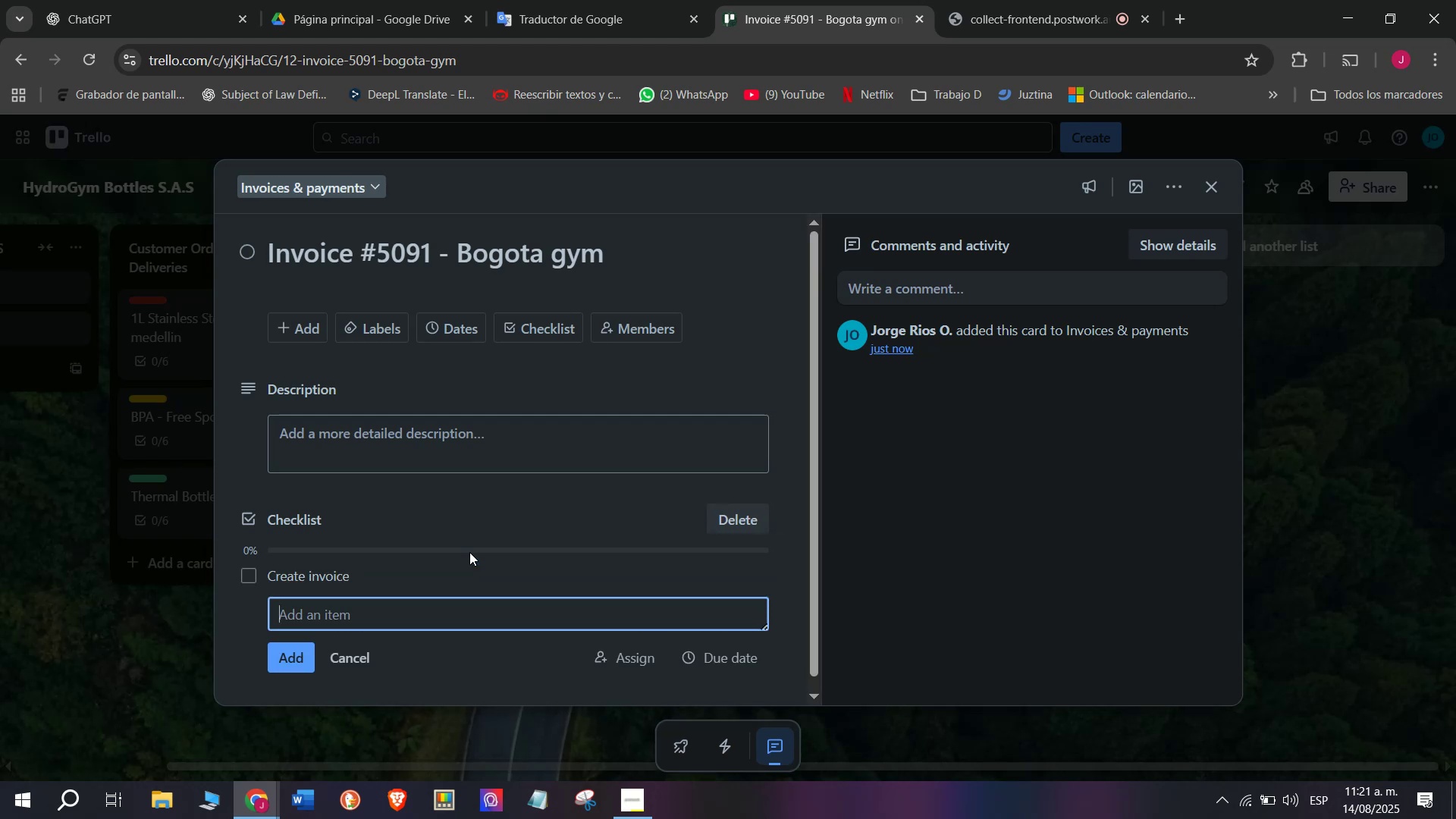 
type(Send to client)
 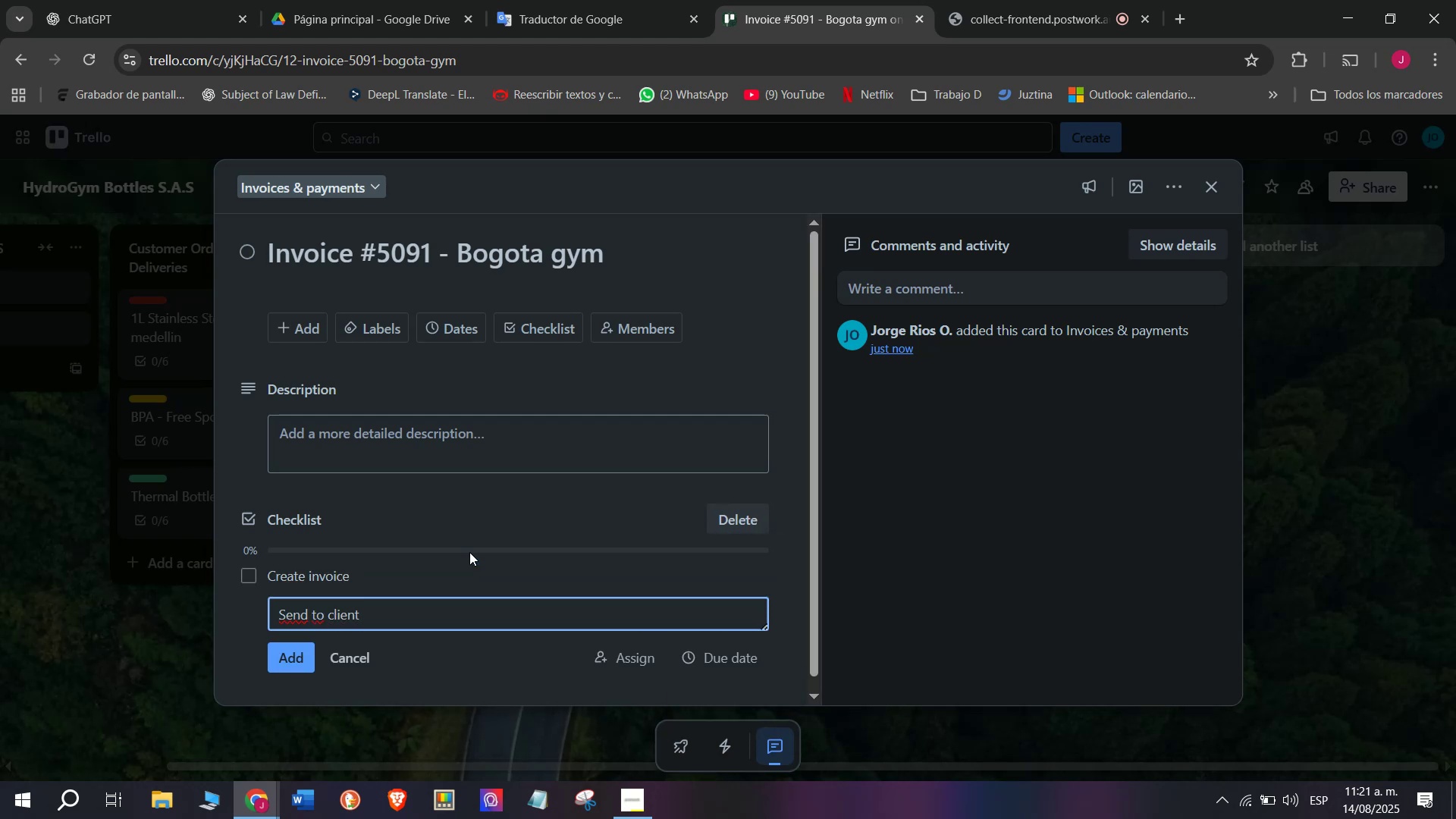 
key(Enter)
 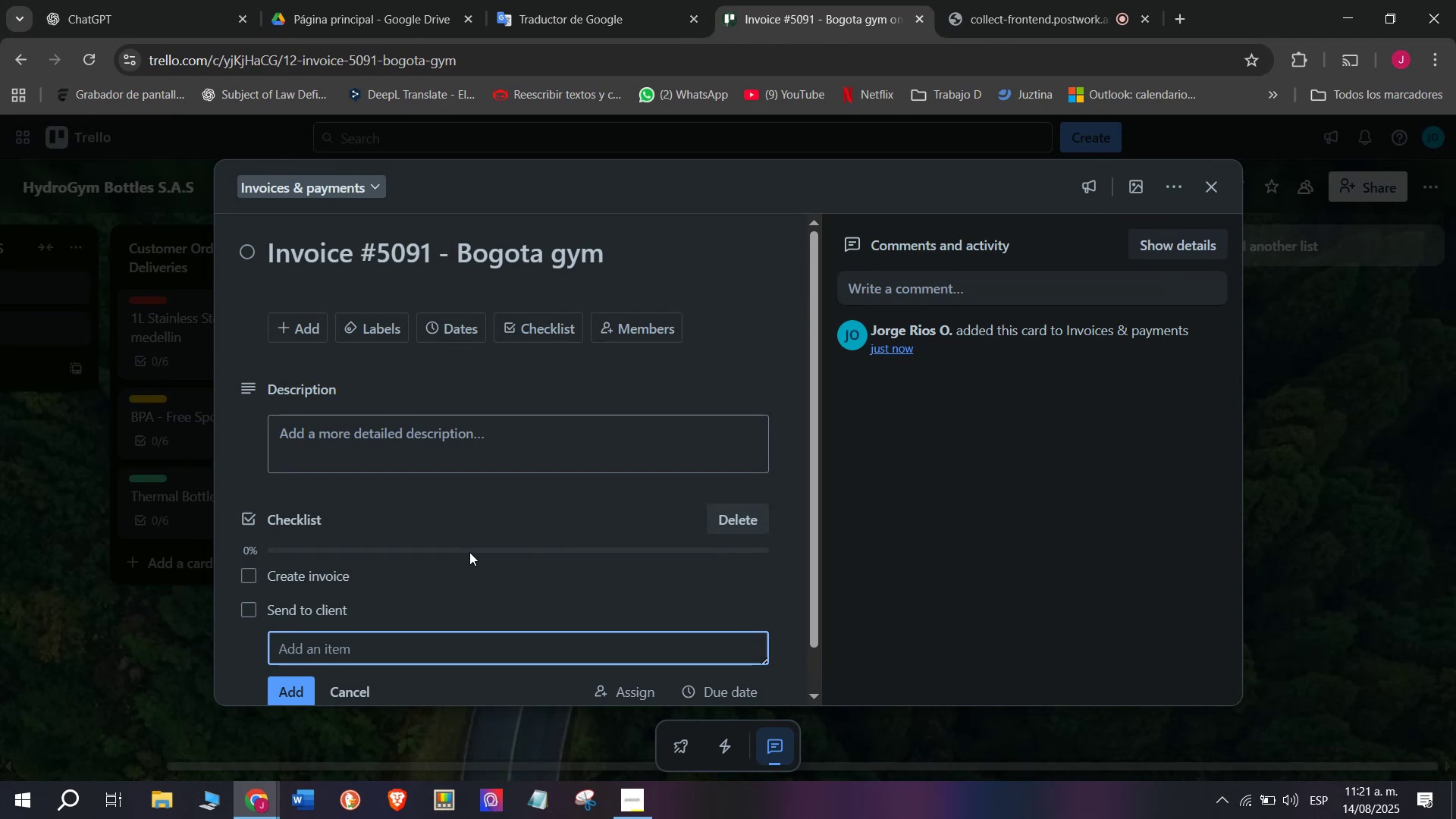 
type(Confgirm)
key(Backspace)
key(Backspace)
key(Backspace)
key(Backspace)
type(irm payment)
 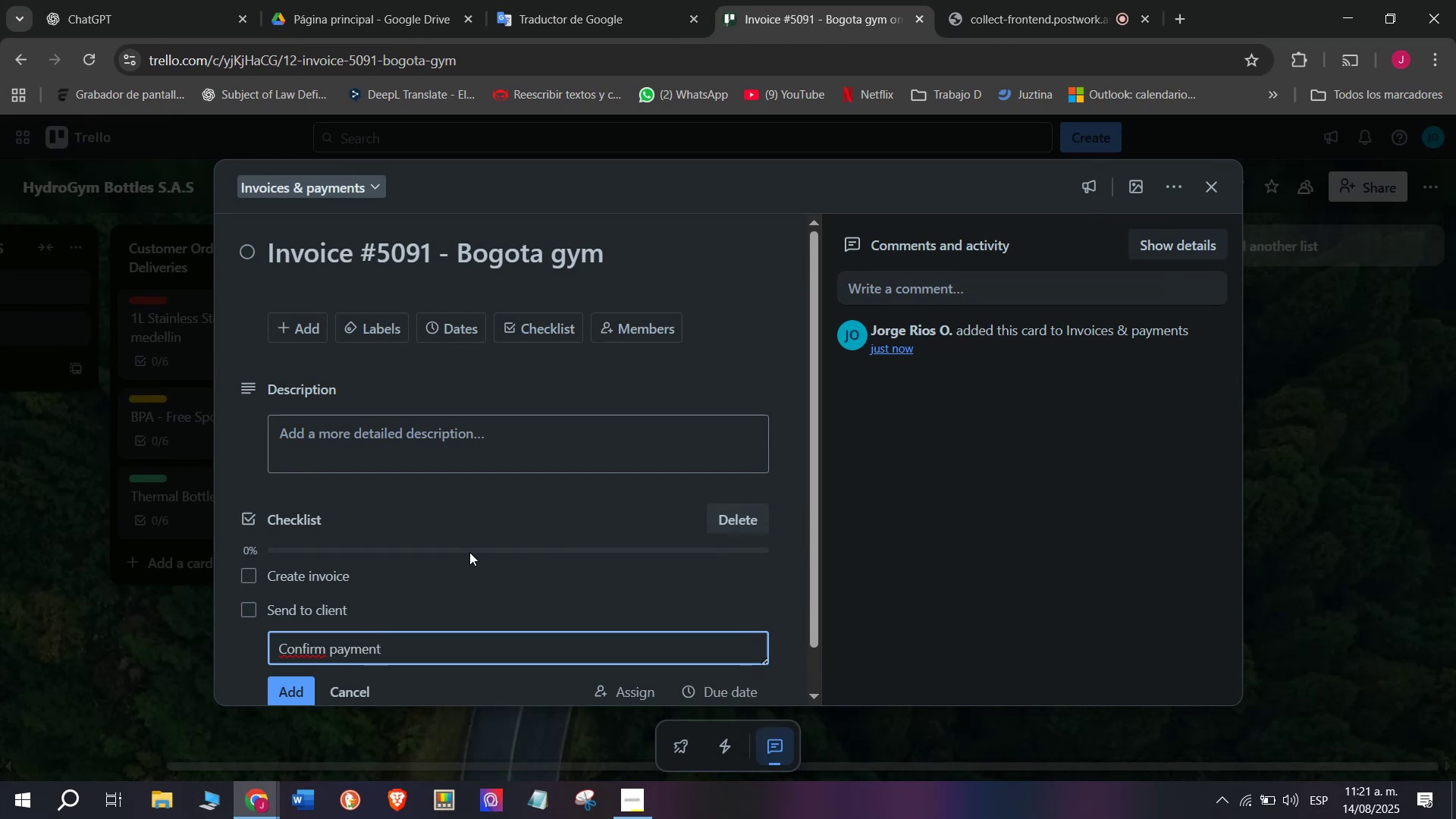 
key(Enter)
 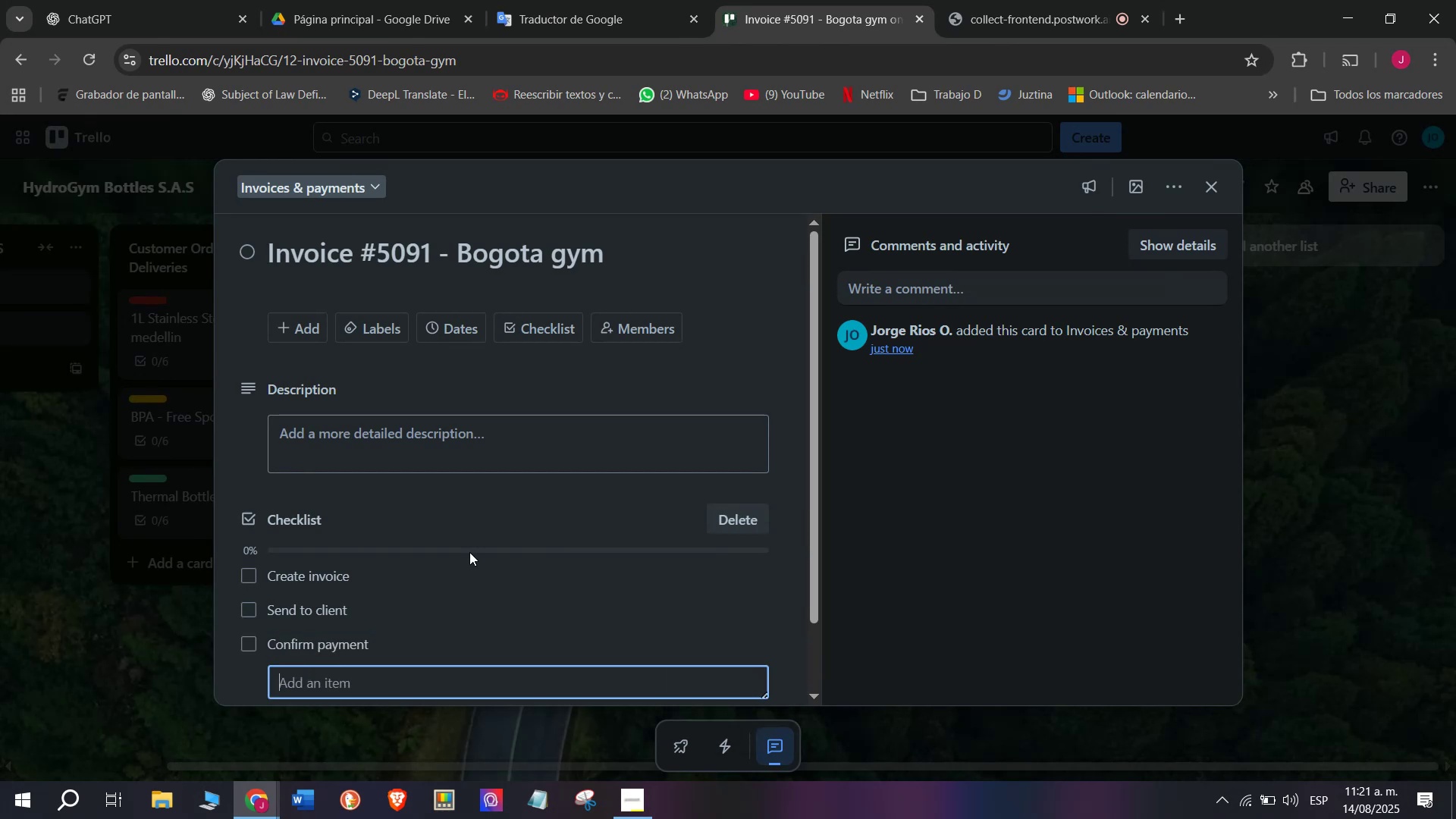 
type(Update system)
 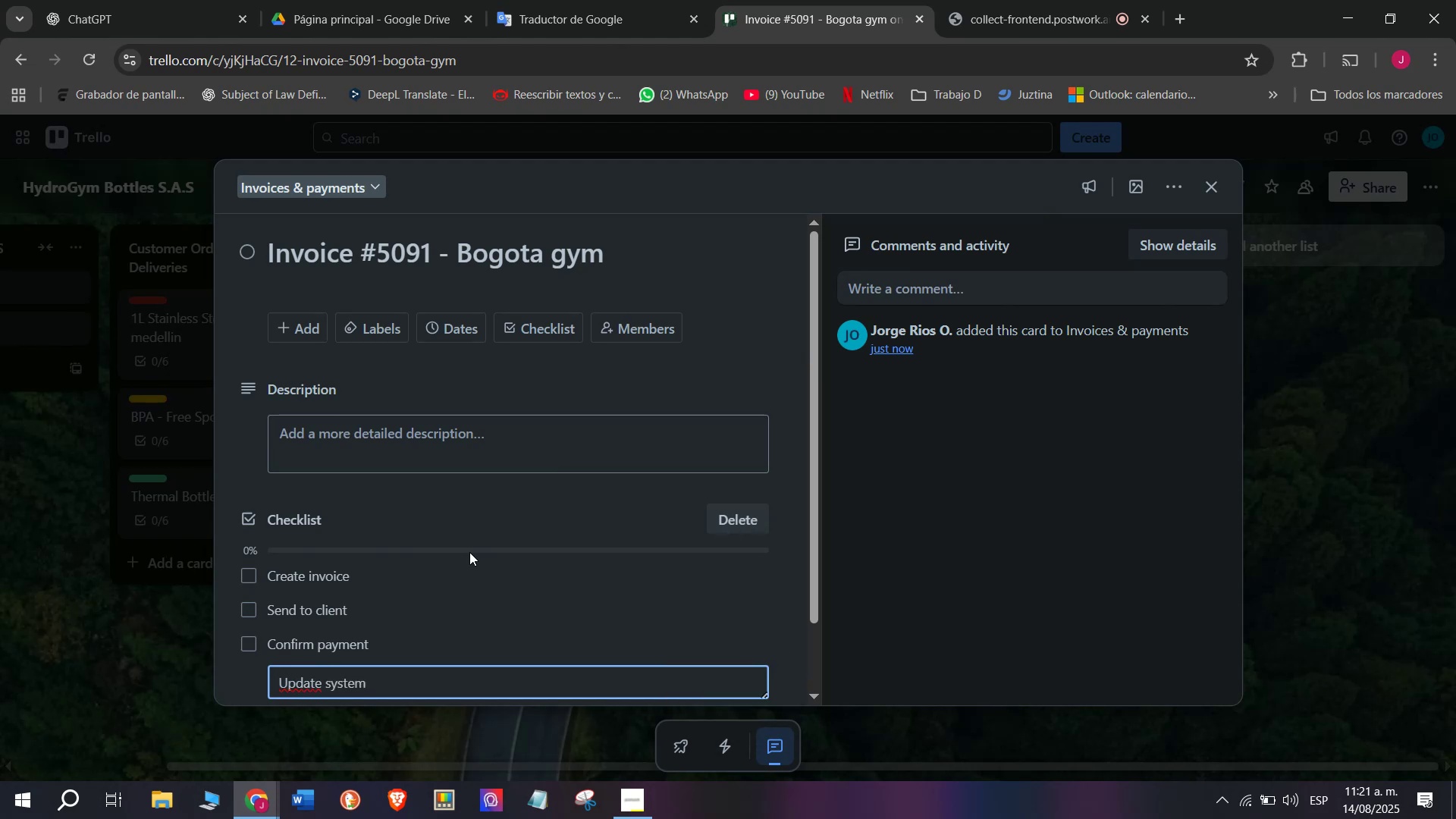 
key(Enter)
 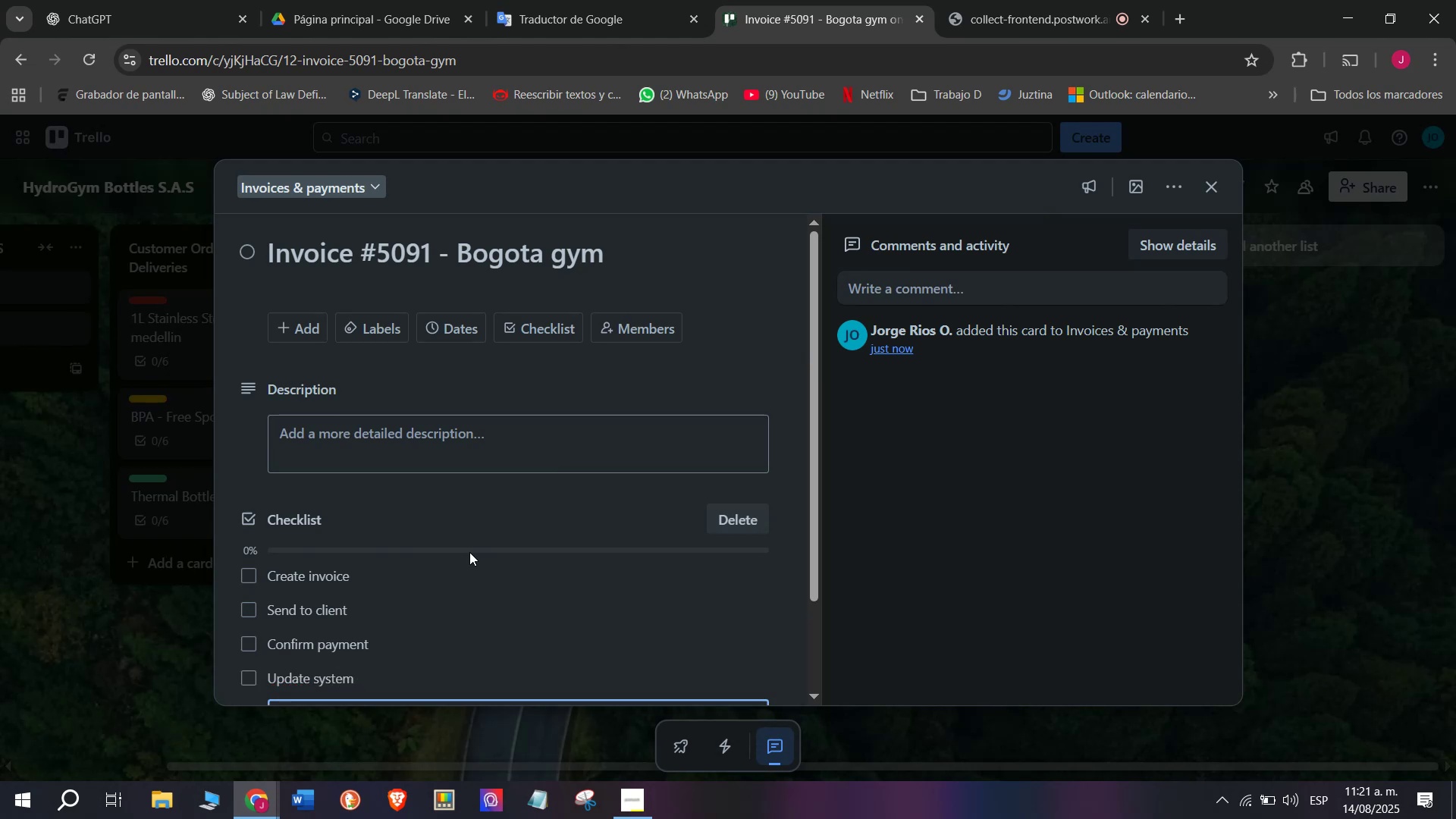 
type(Real)
key(Backspace)
key(Backspace)
type(lease product)
 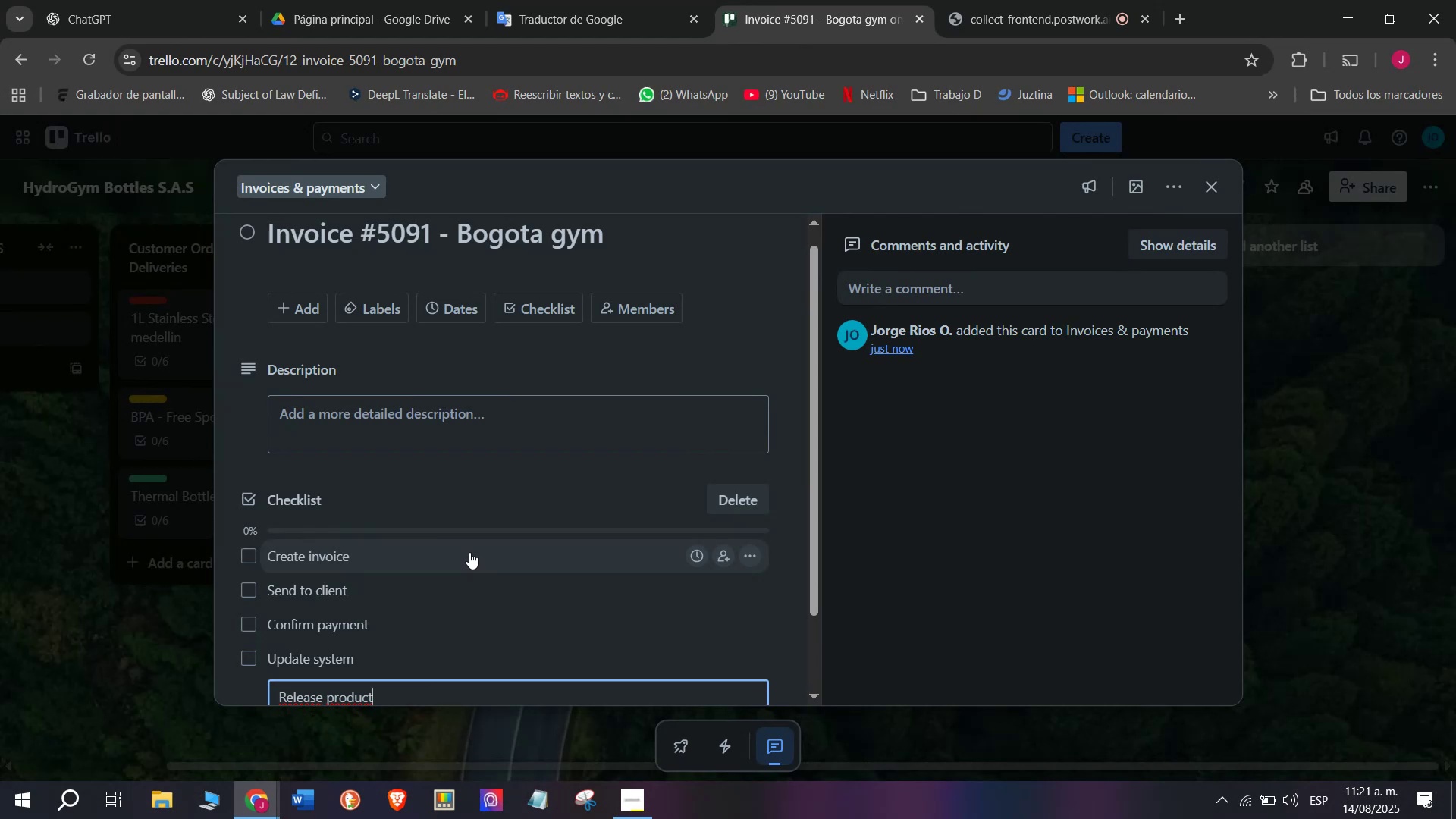 
wait(7.37)
 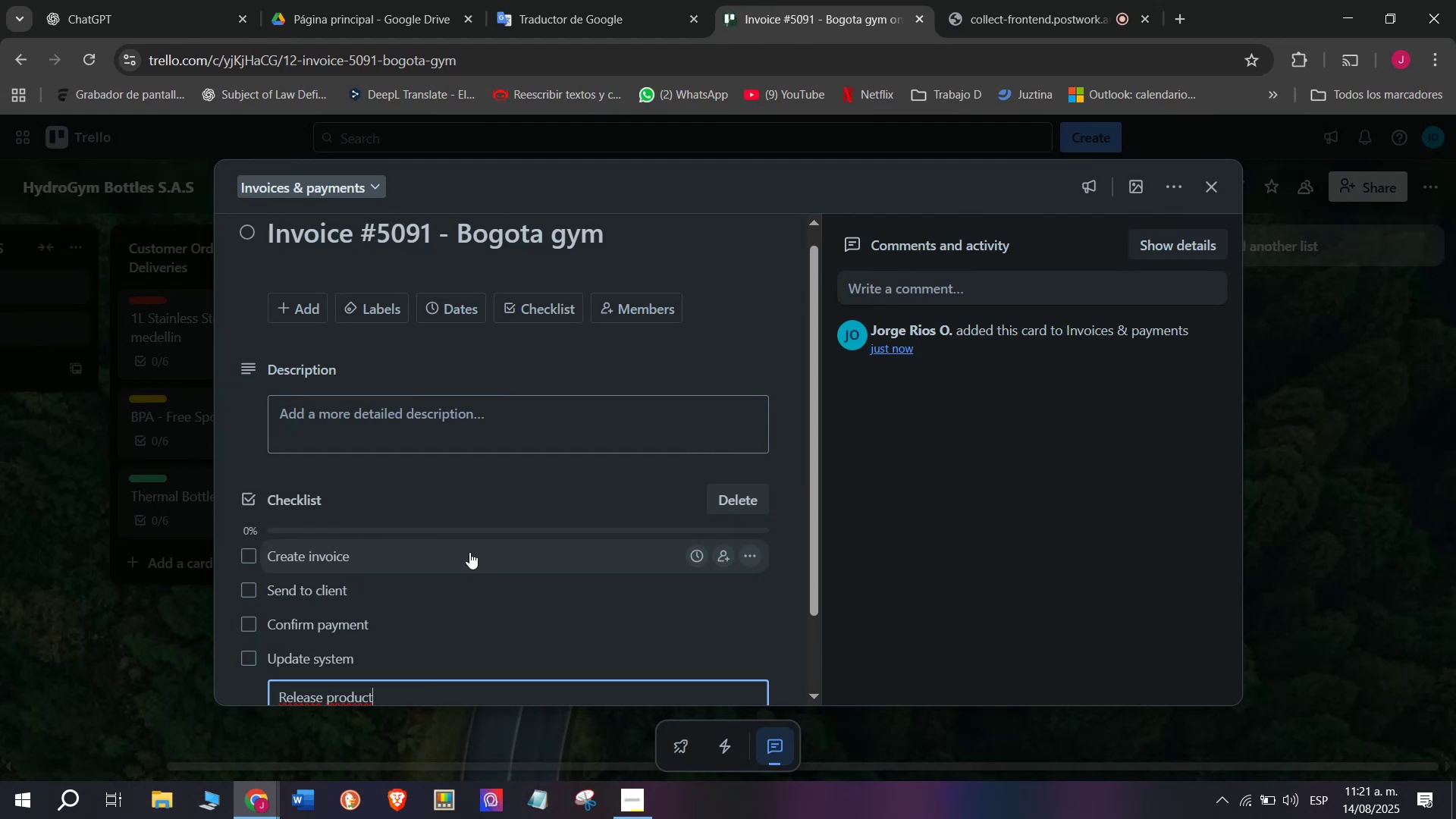 
key(S)
 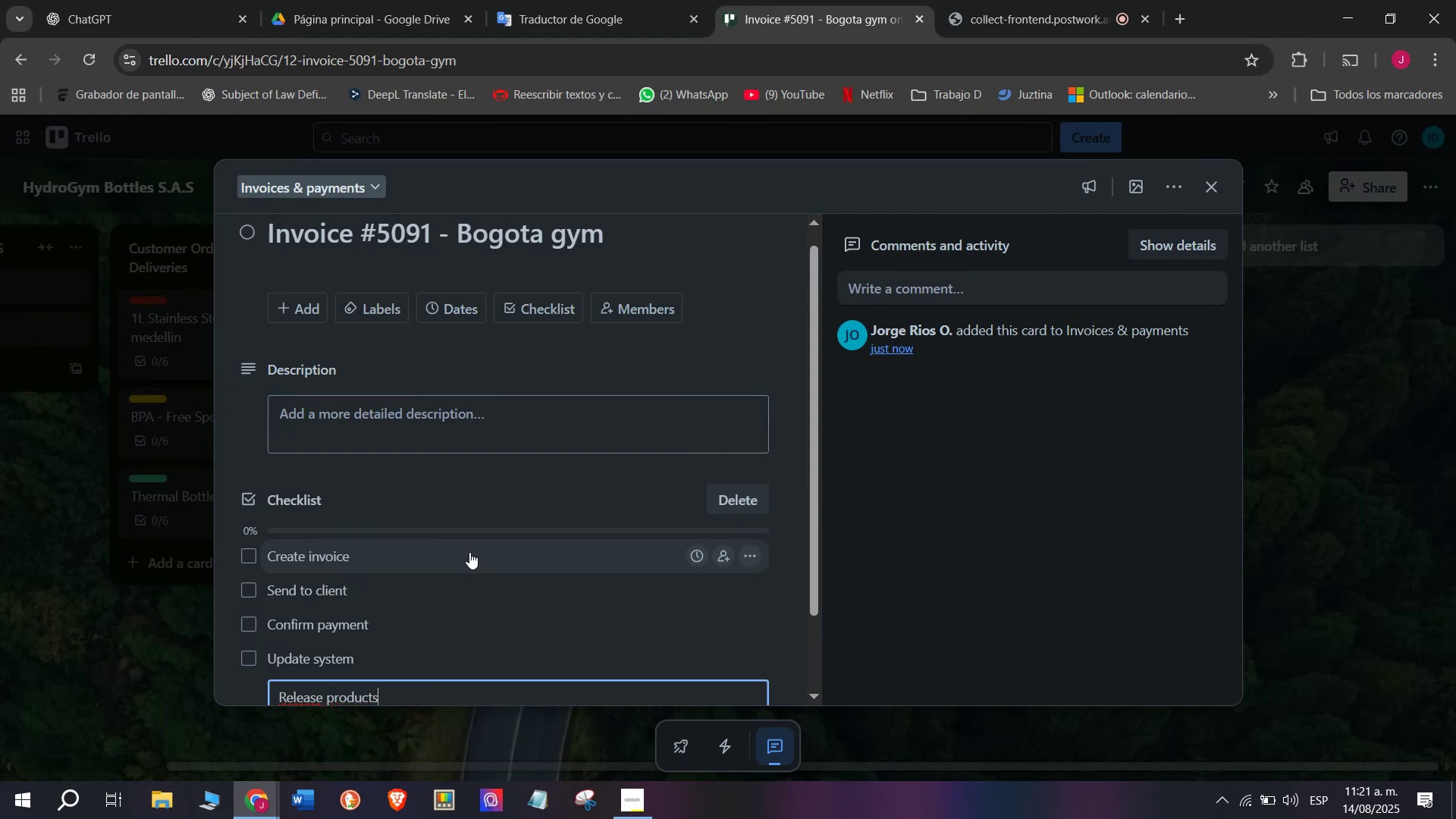 
key(Enter)
 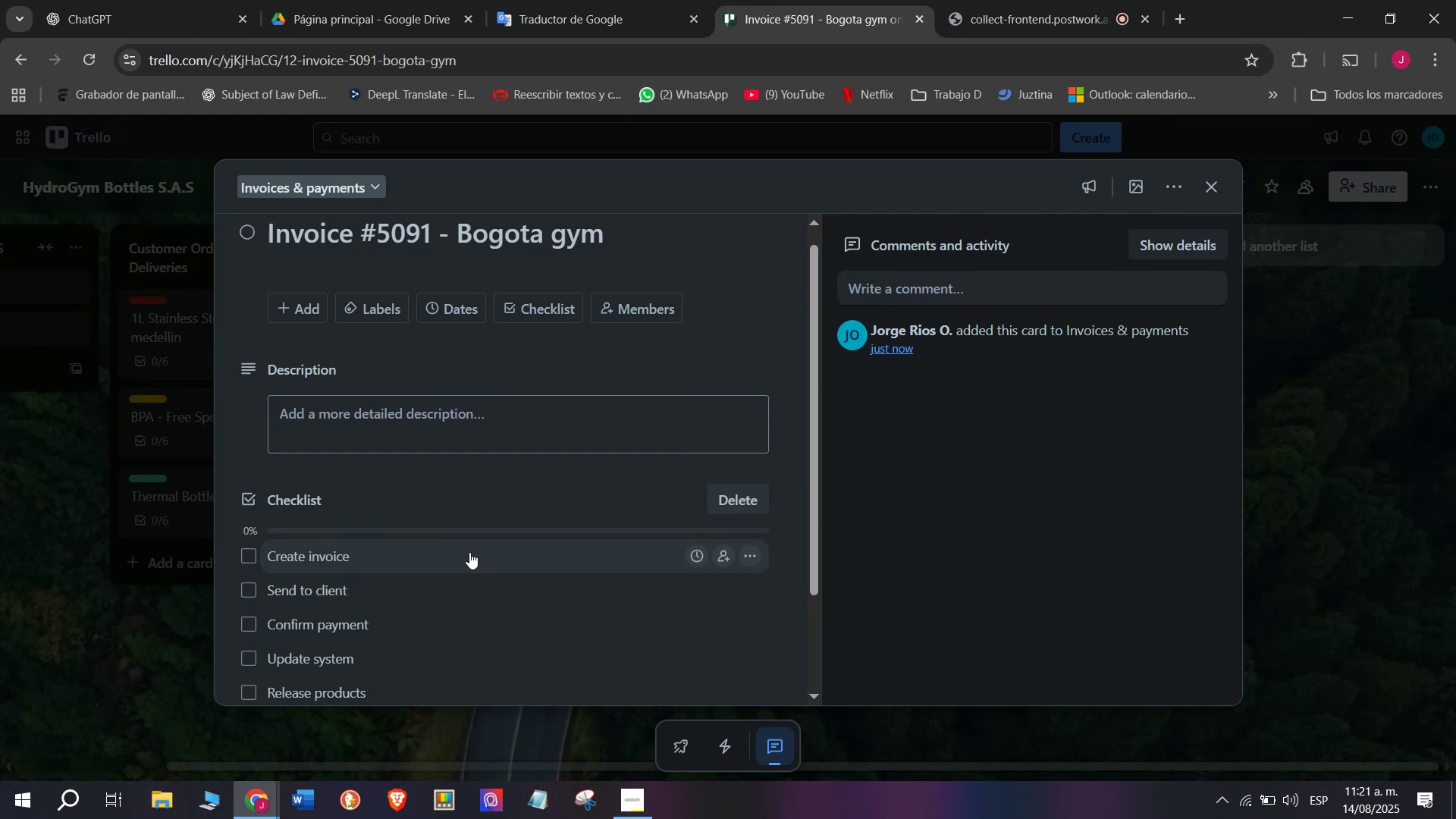 
scroll: coordinate [469, 552], scroll_direction: down, amount: 3.0
 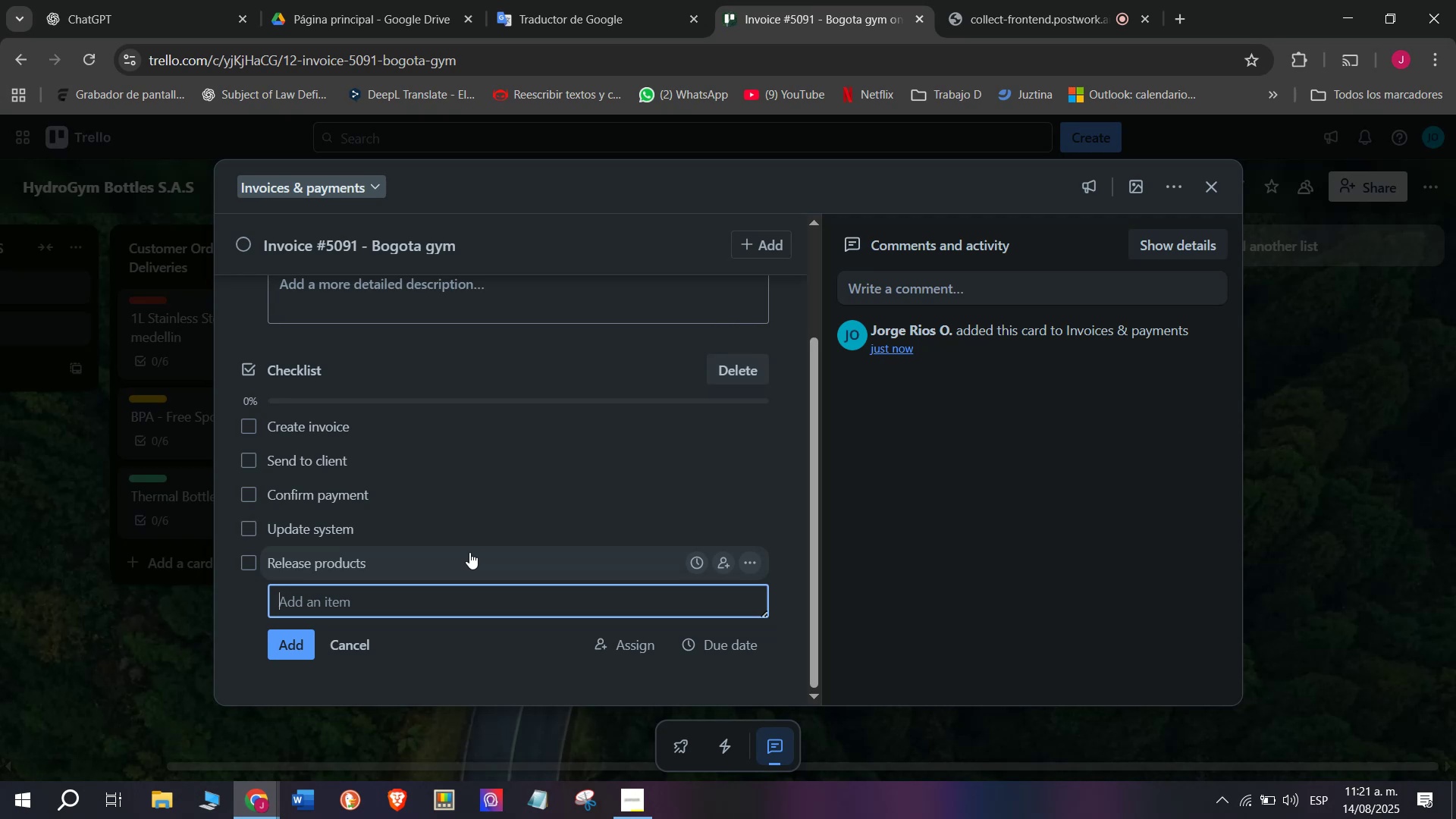 
type(Archibv)
key(Backspace)
key(Backspace)
type(ve invoice)
 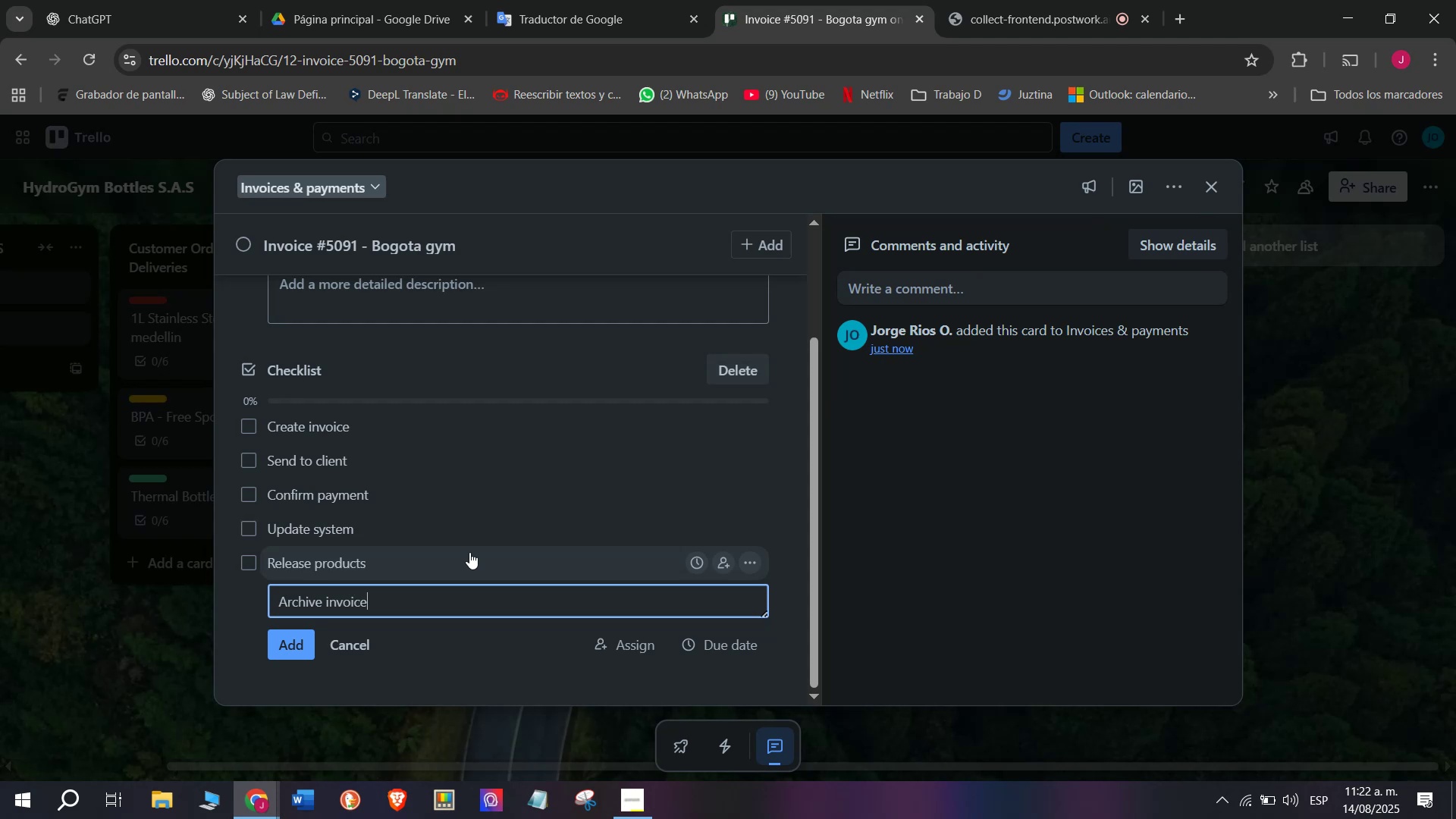 
key(Enter)
 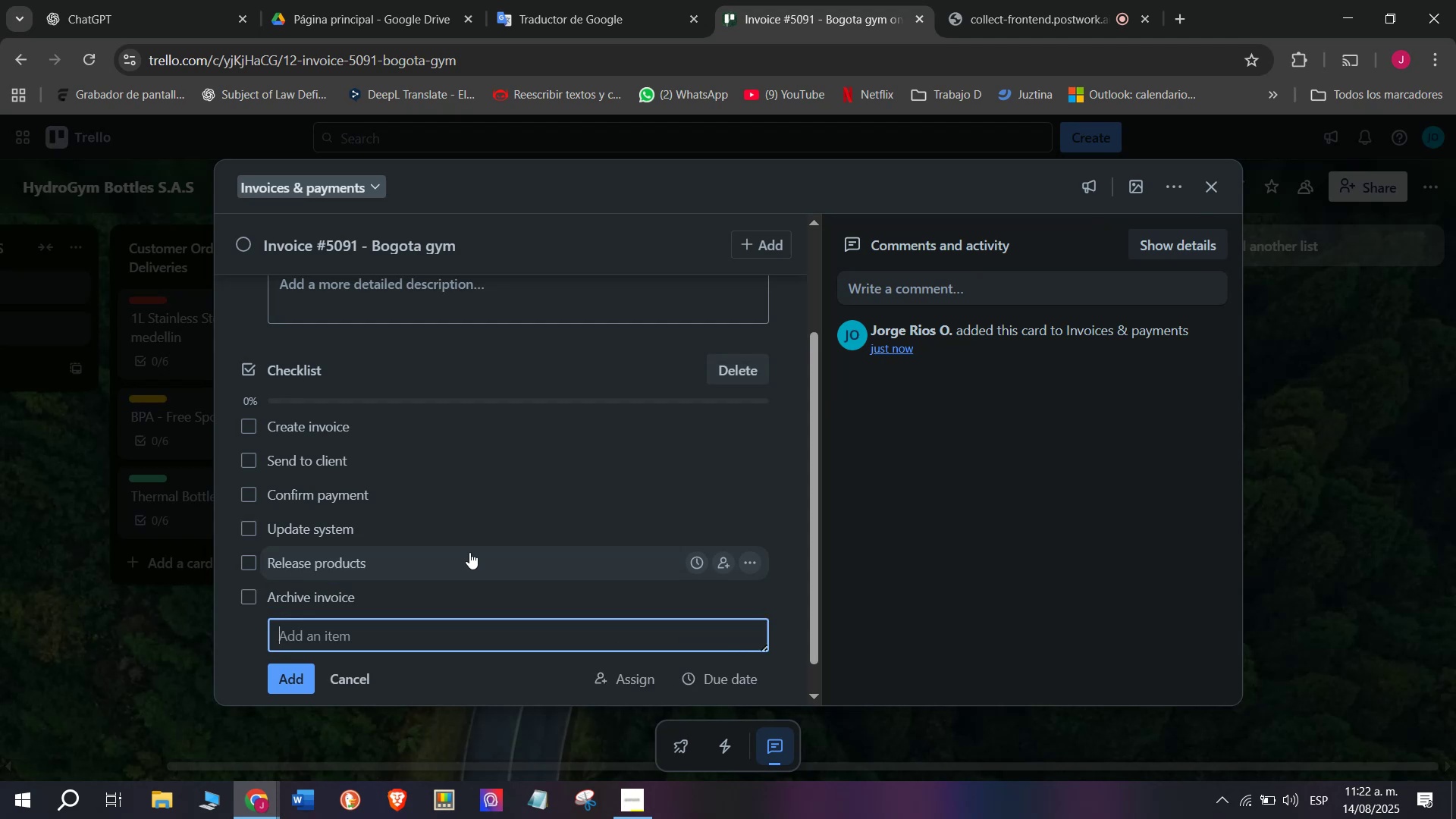 
scroll: coordinate [444, 548], scroll_direction: up, amount: 1.0
 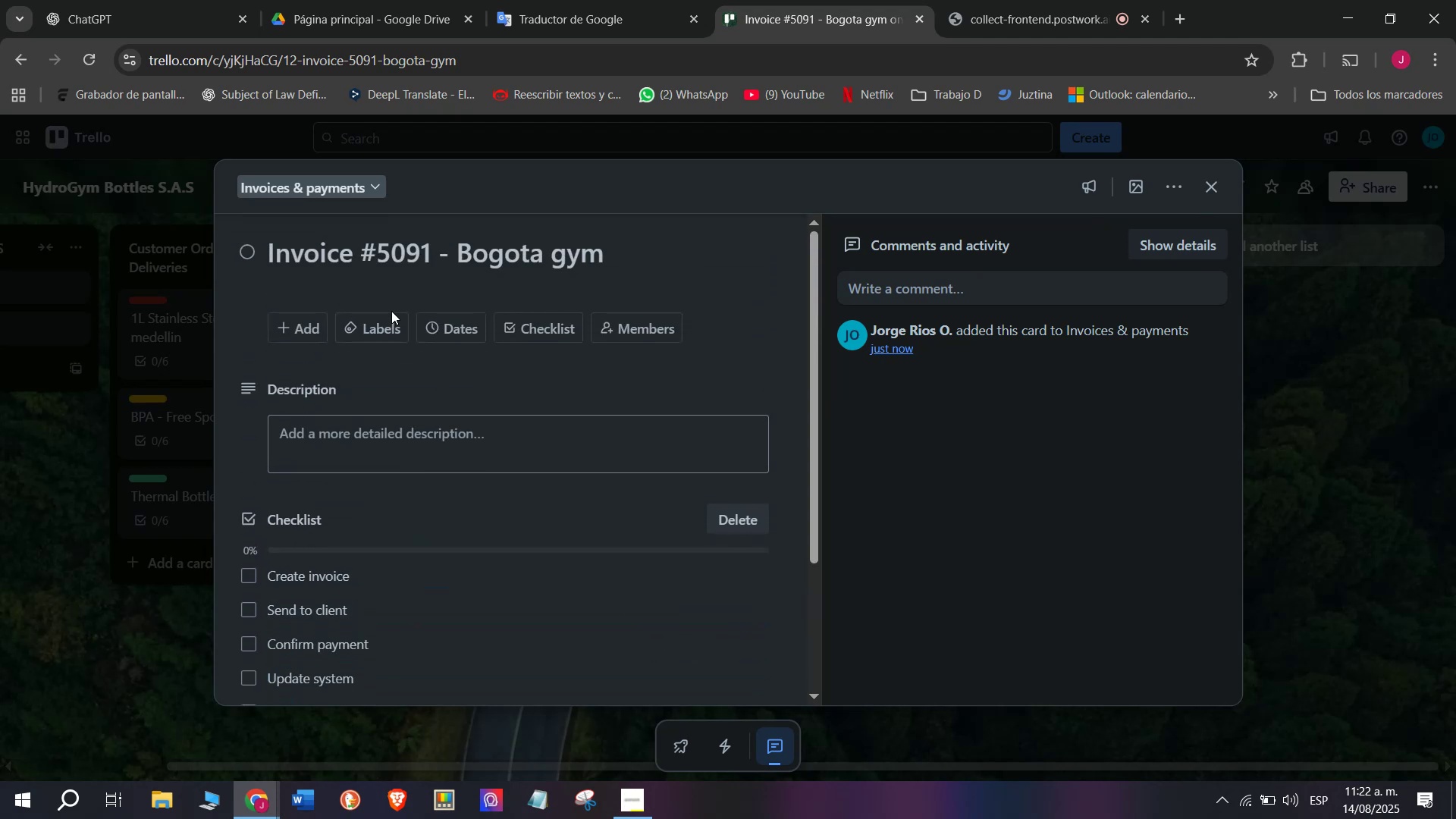 
left_click([366, 331])
 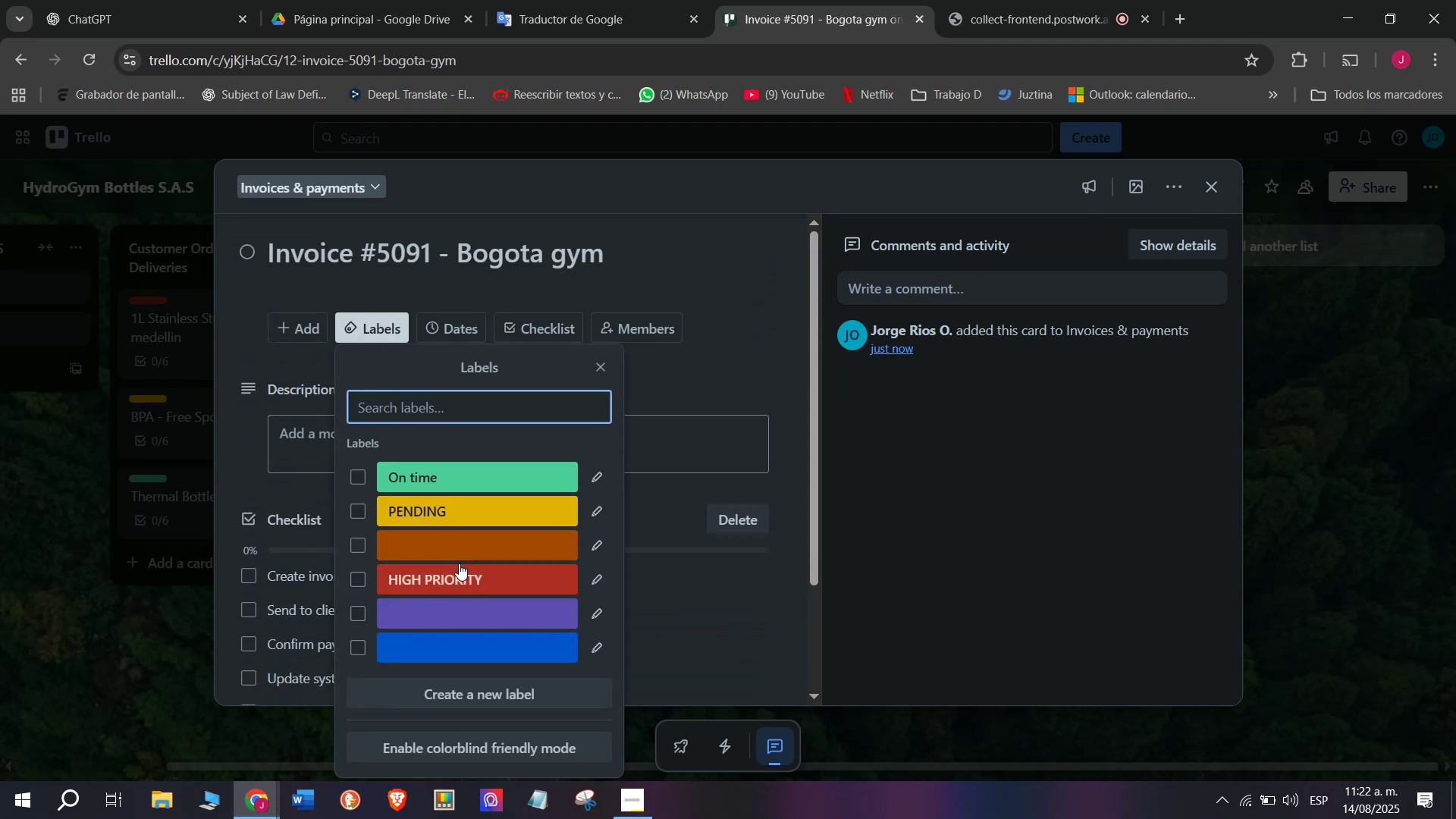 
left_click([471, 576])
 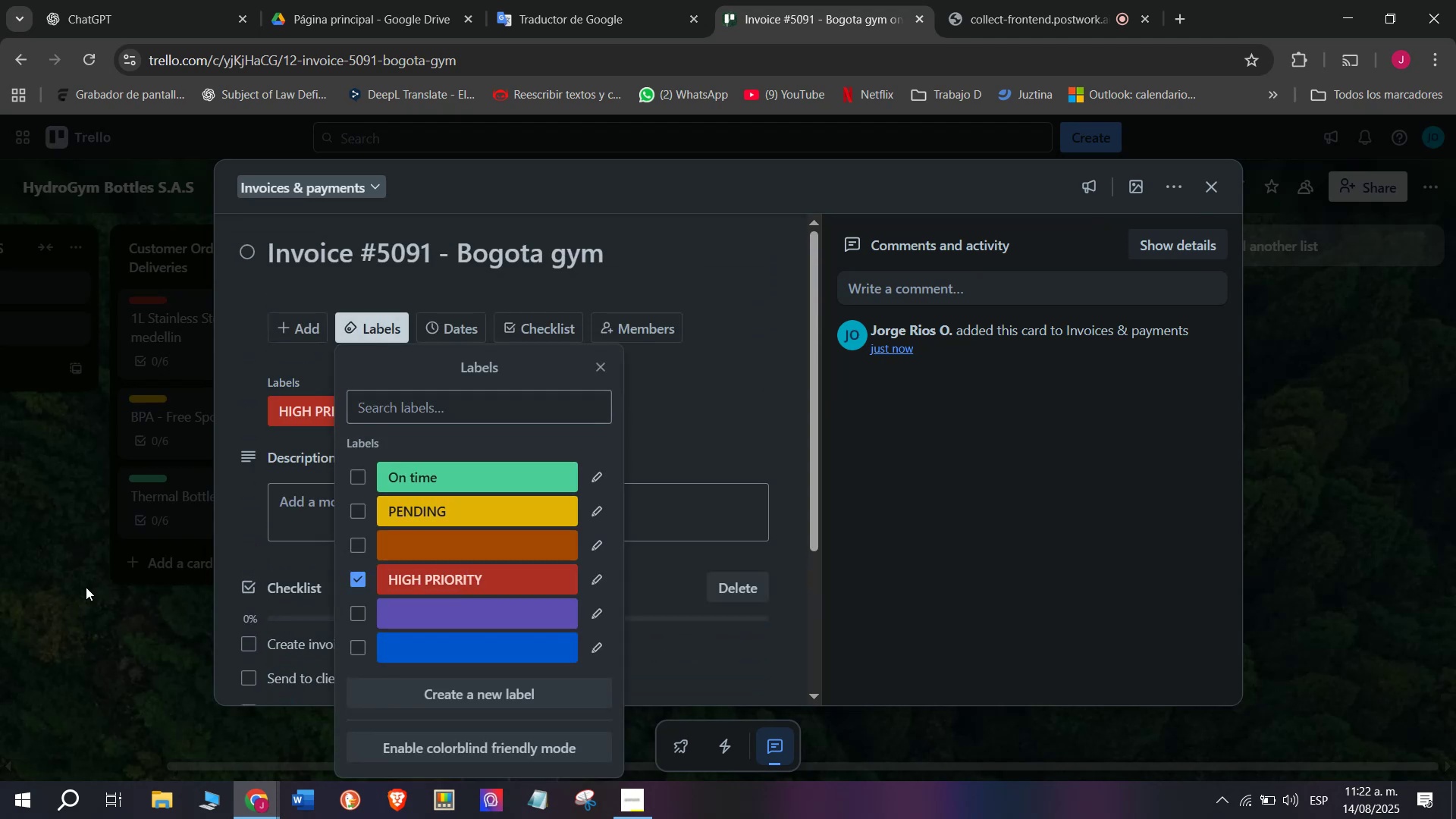 
triple_click([84, 587])
 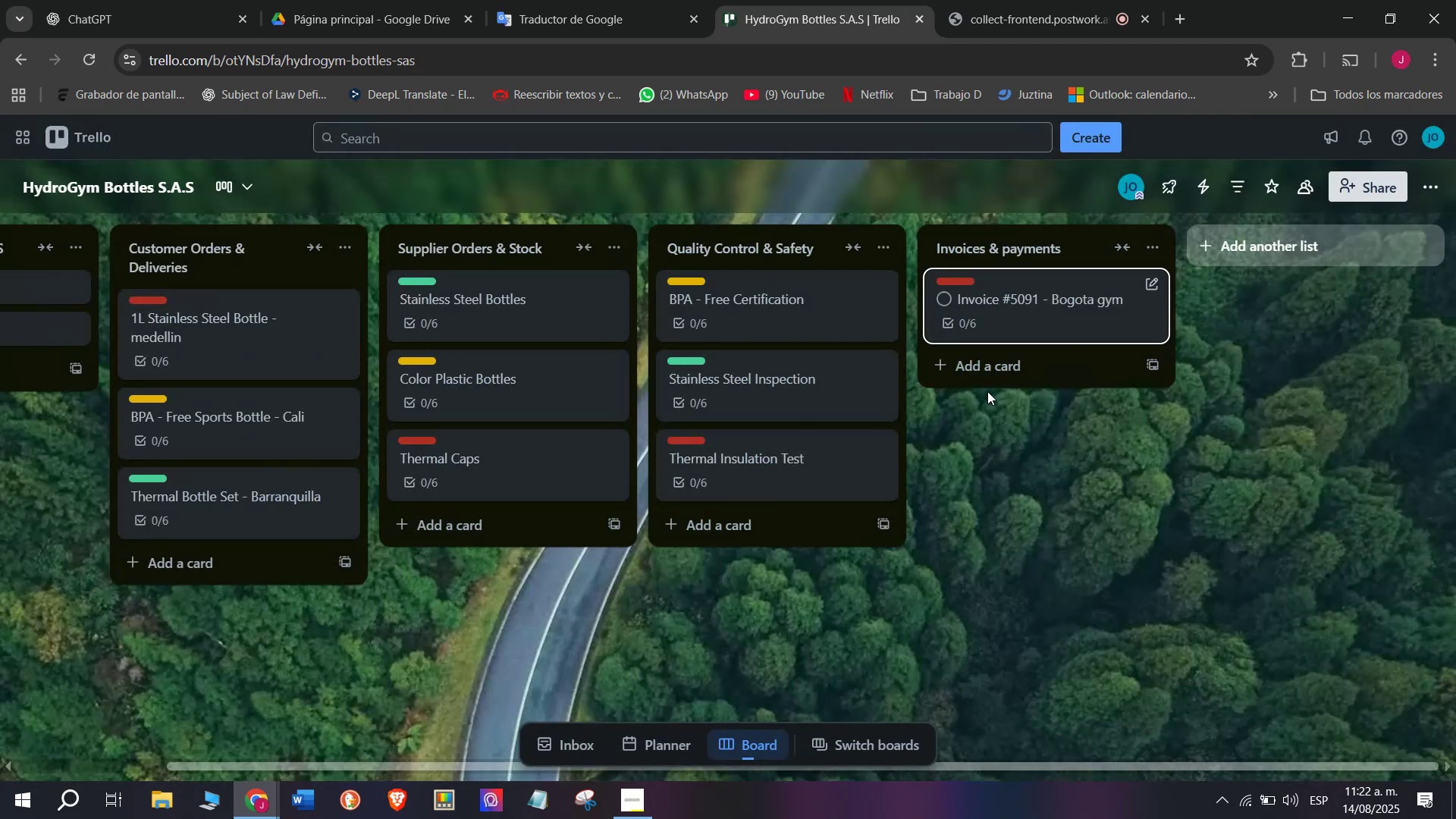 
left_click([987, 378])
 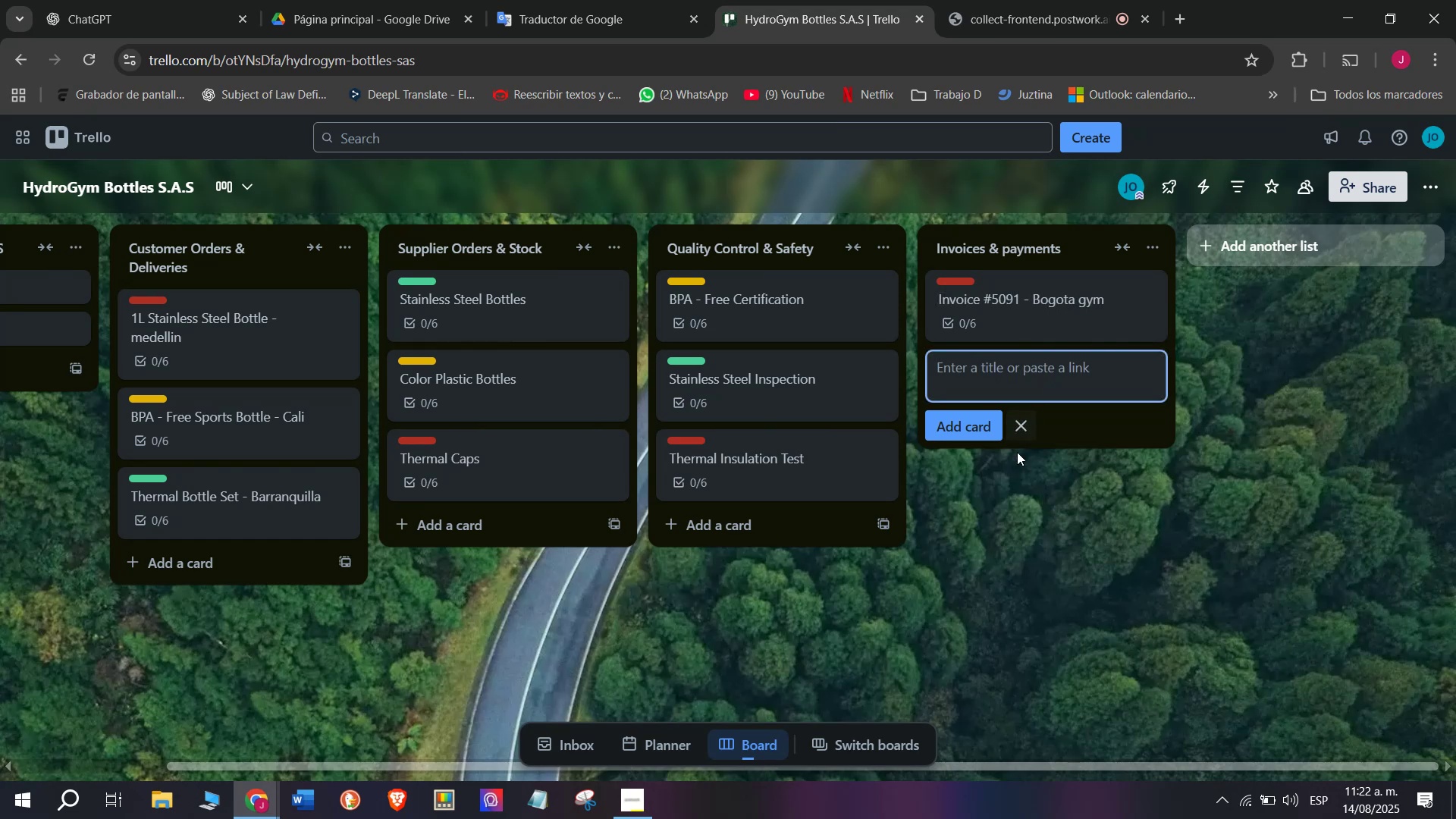 
left_click([967, 437])
 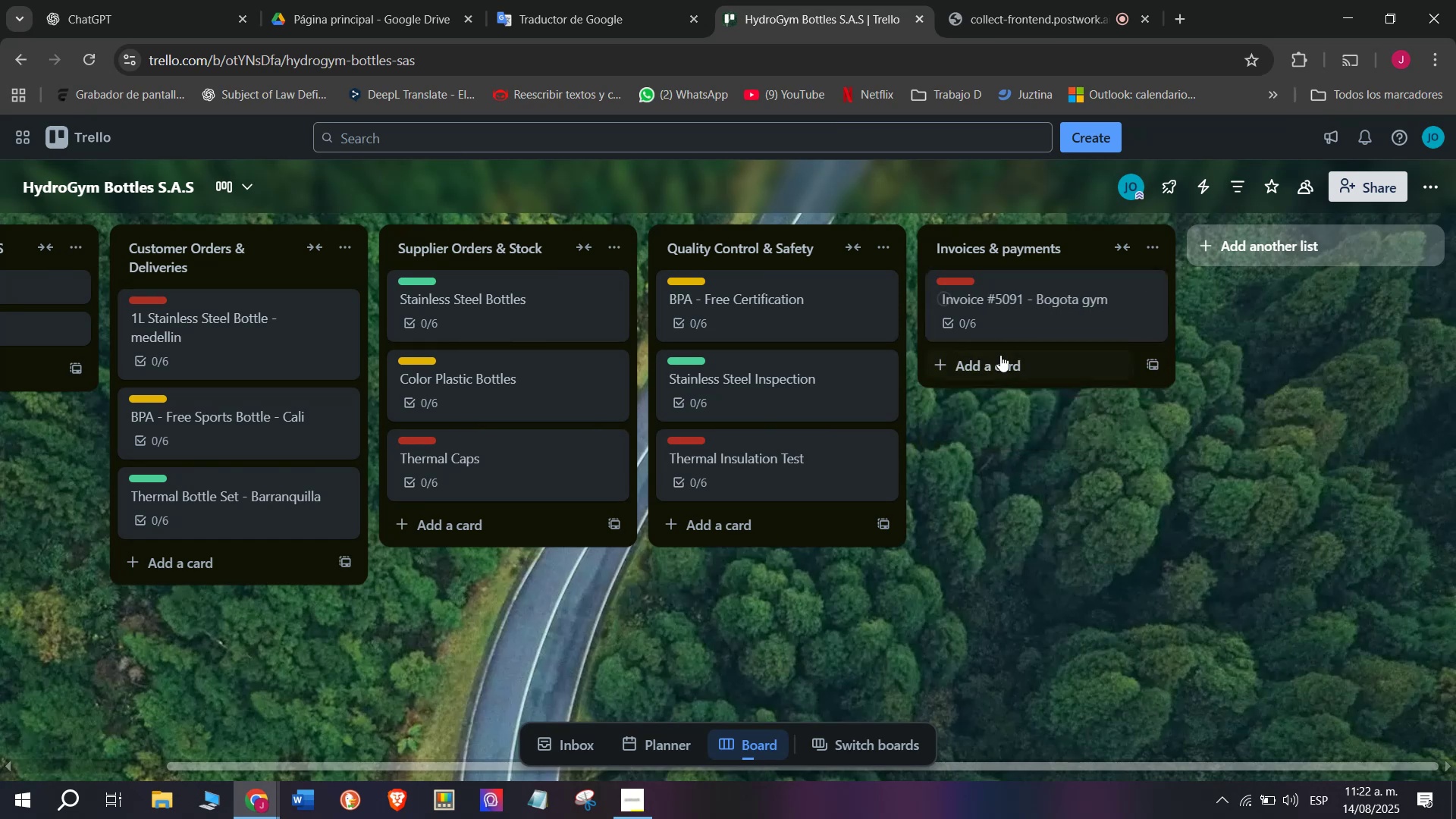 
left_click([1008, 370])
 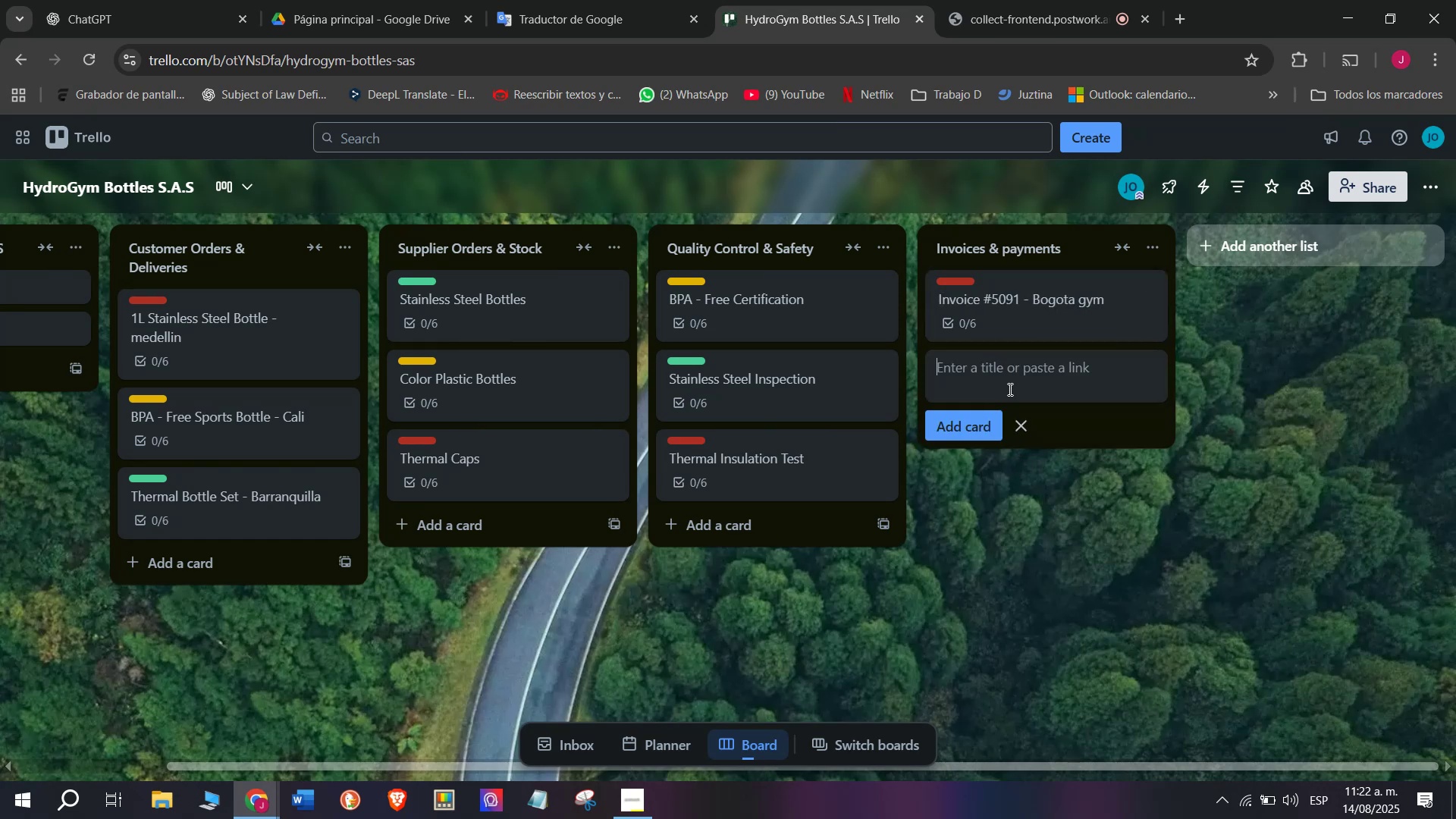 
type(Invoice - #5092 - )
 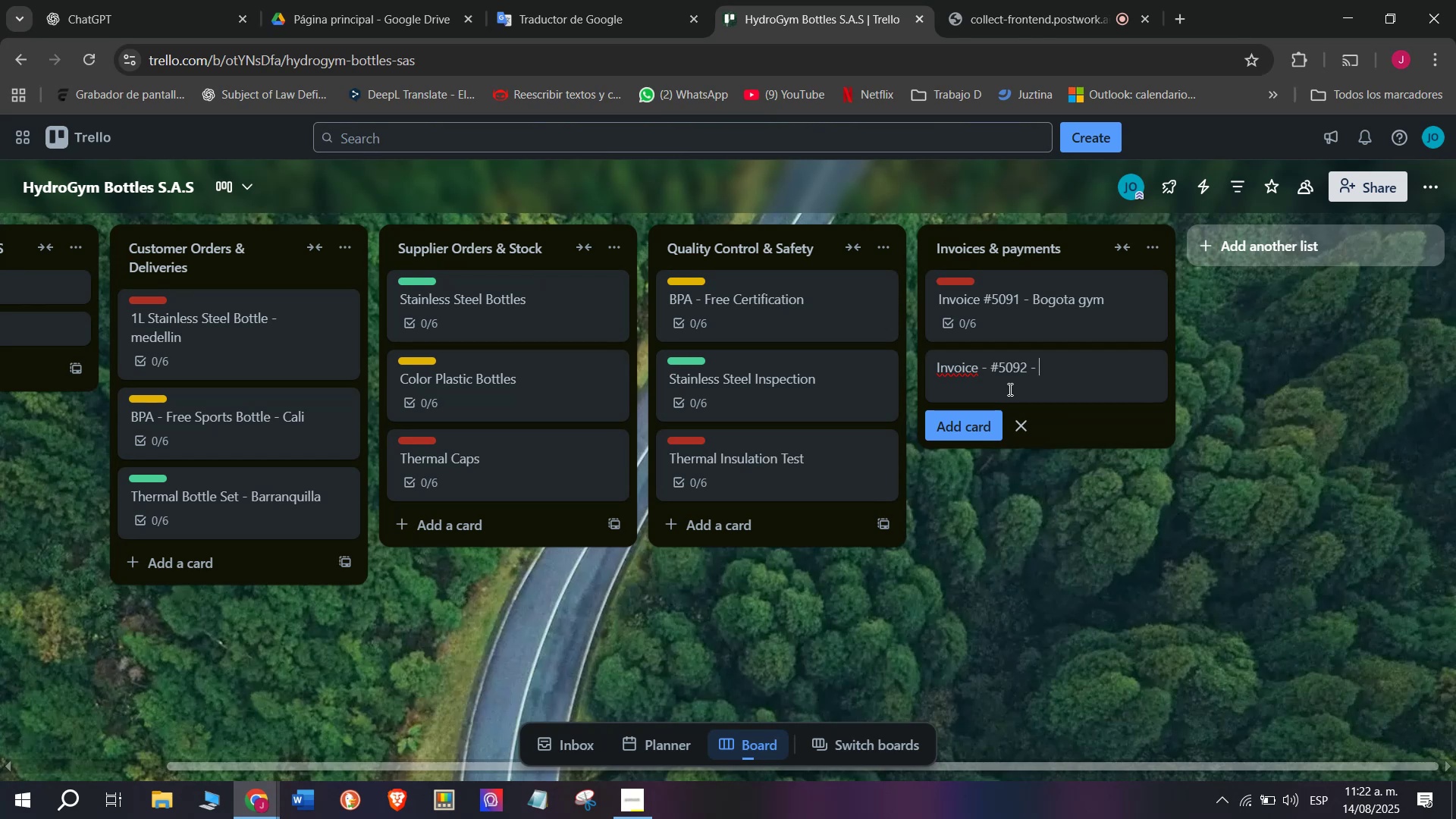 
type(Cali sports store)
 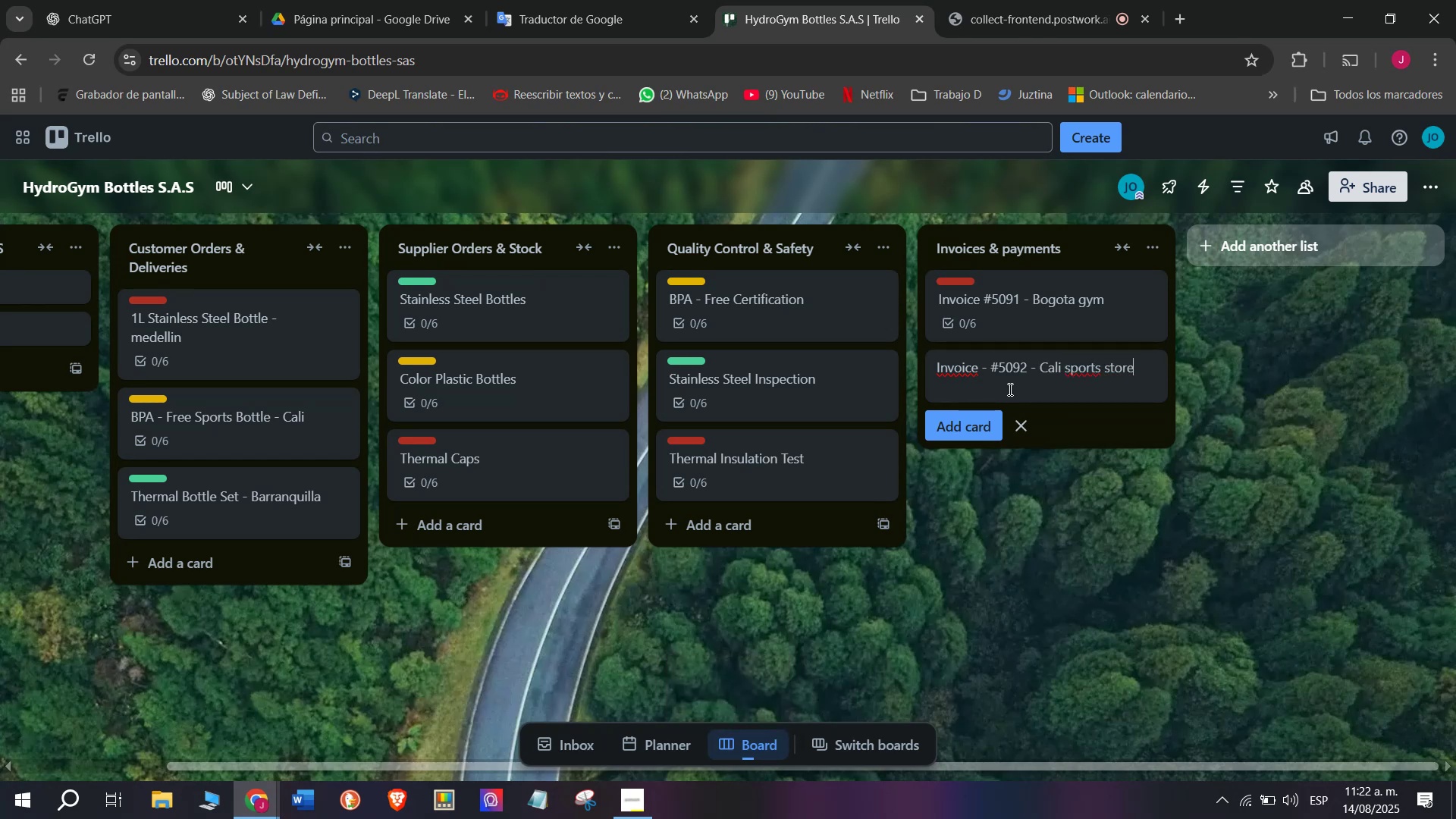 
key(Enter)
 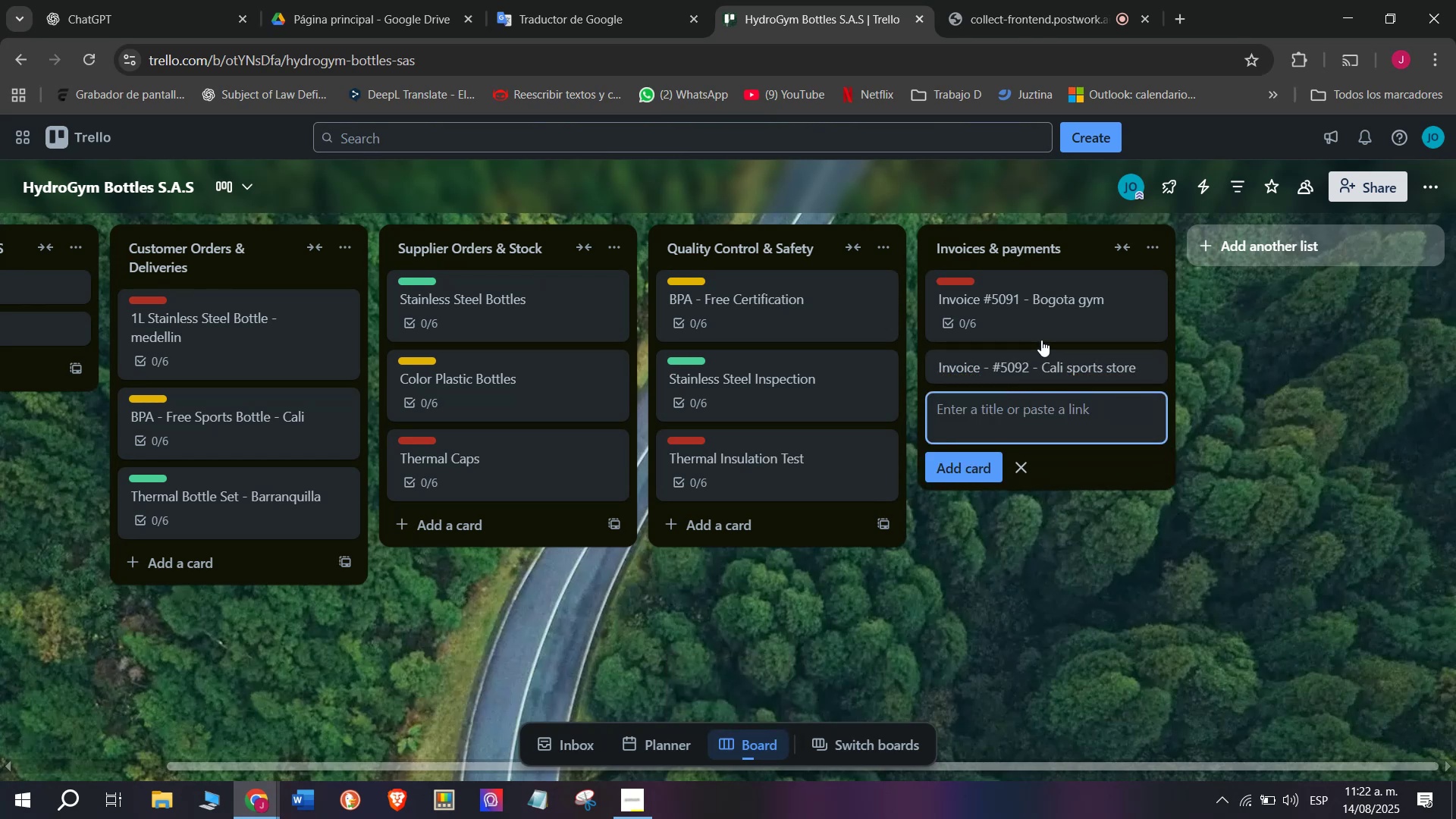 
left_click([1062, 370])
 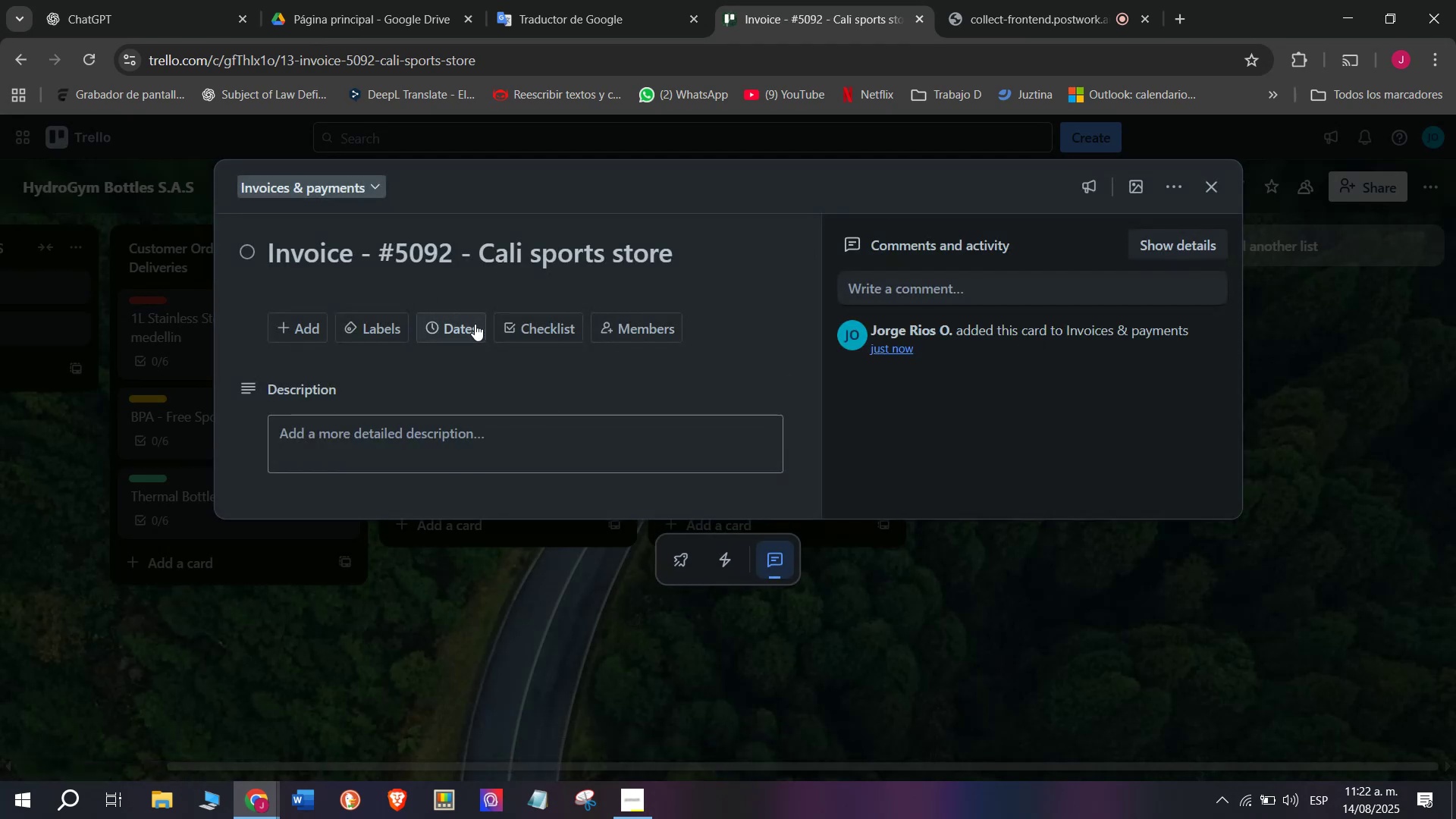 
left_click([528, 331])
 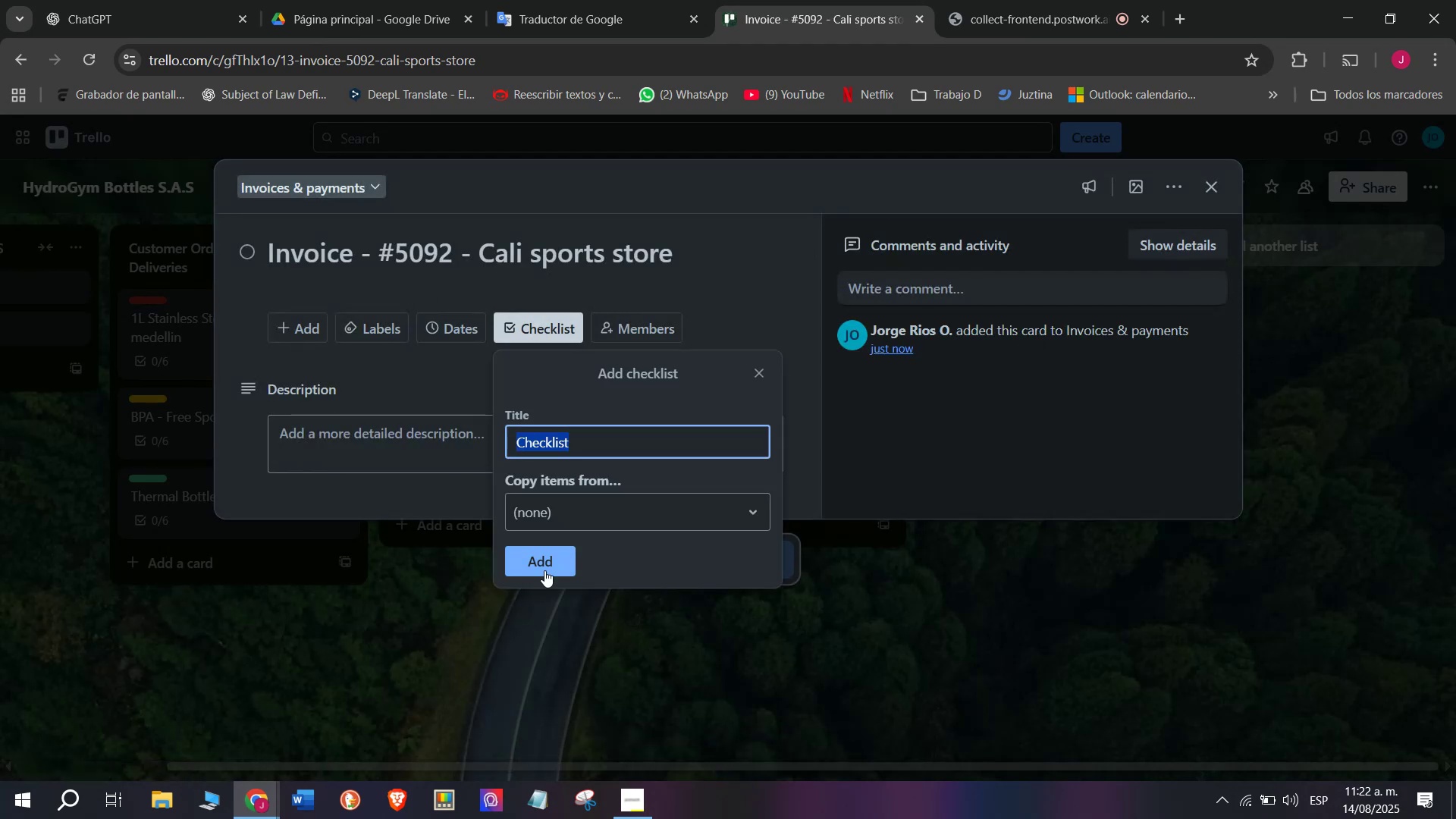 
left_click([547, 573])
 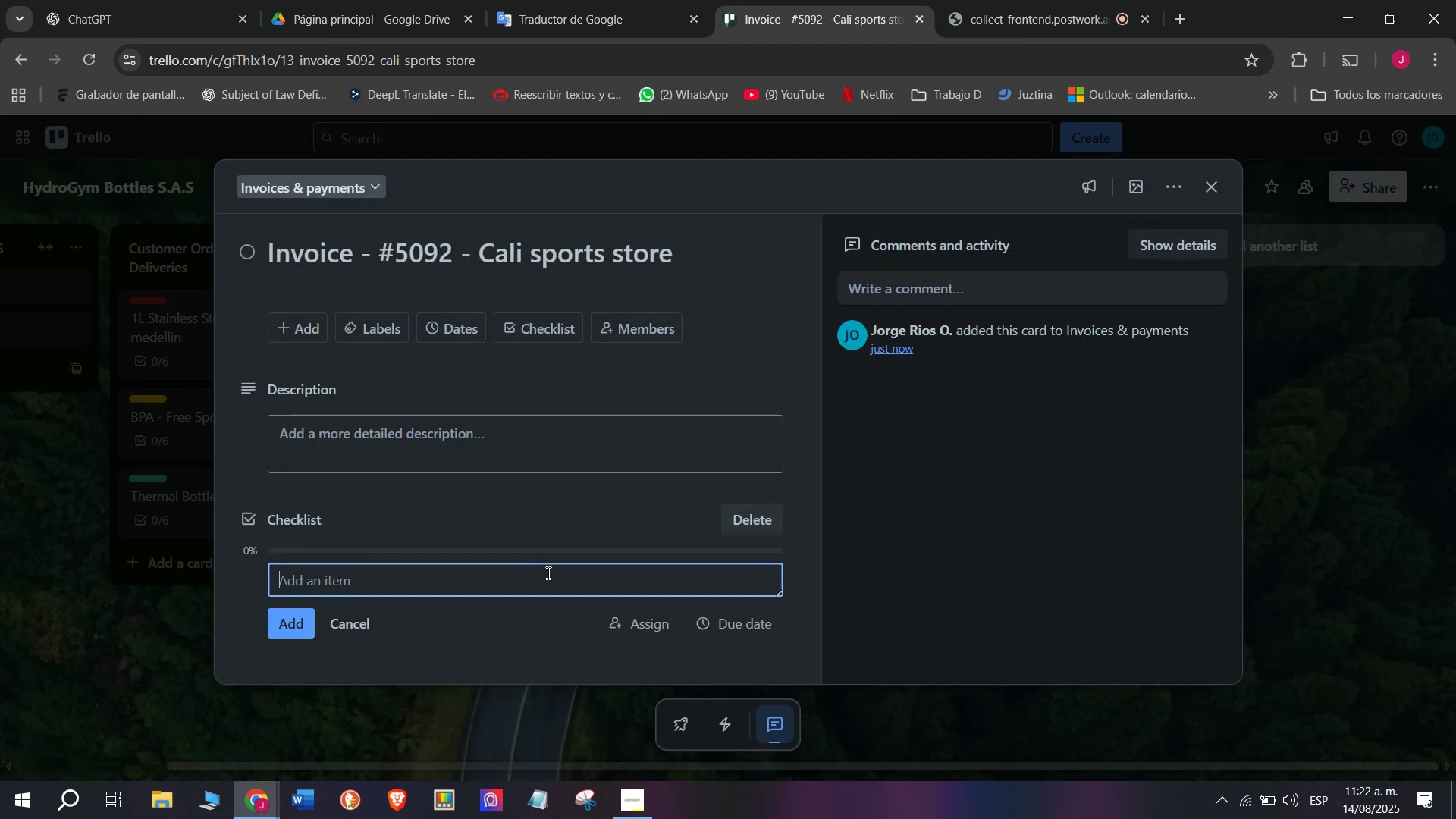 
scroll: coordinate [489, 571], scroll_direction: down, amount: 4.0
 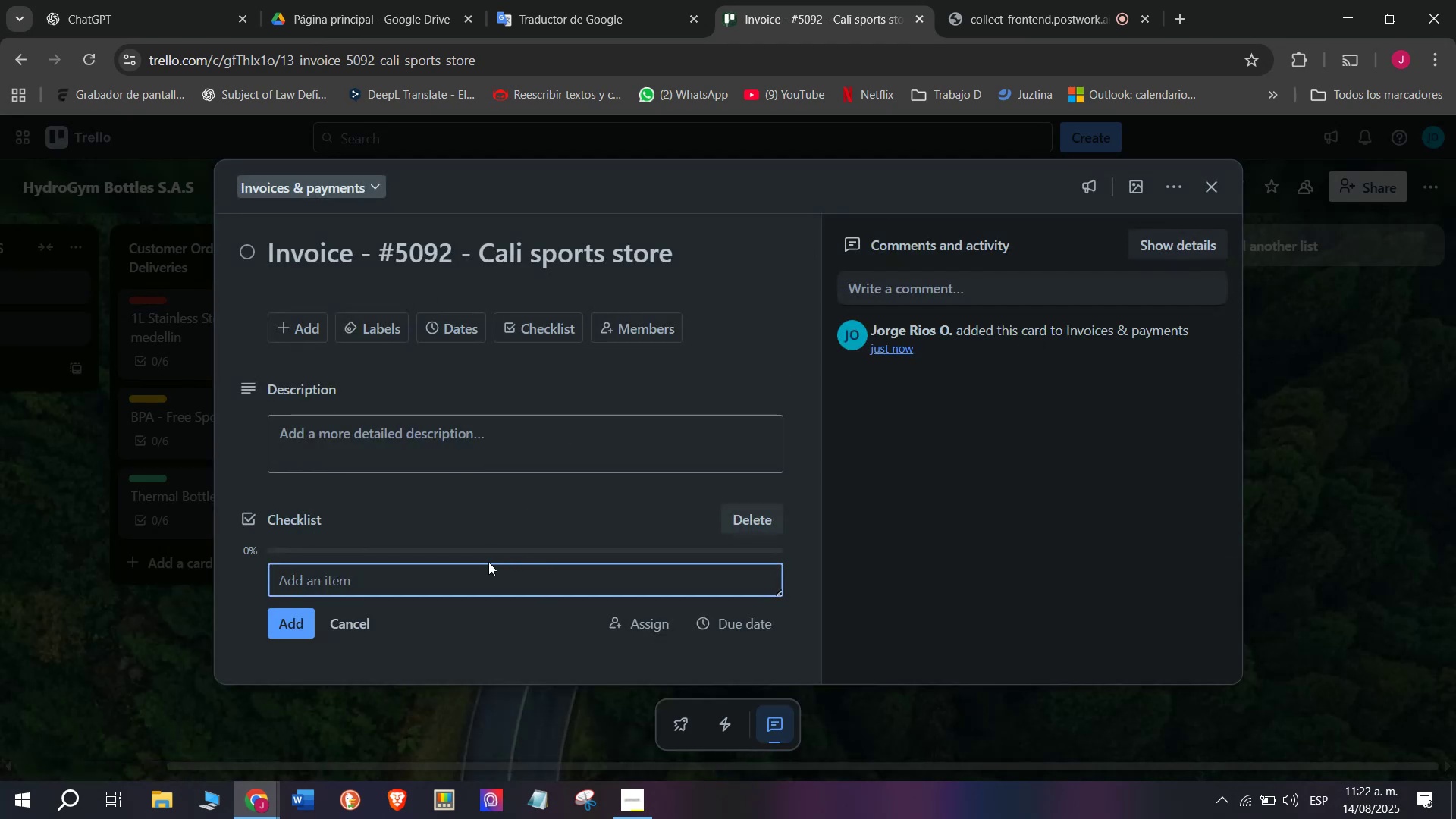 
type(Email invoicwe)
key(Backspace)
key(Backspace)
type(e)
 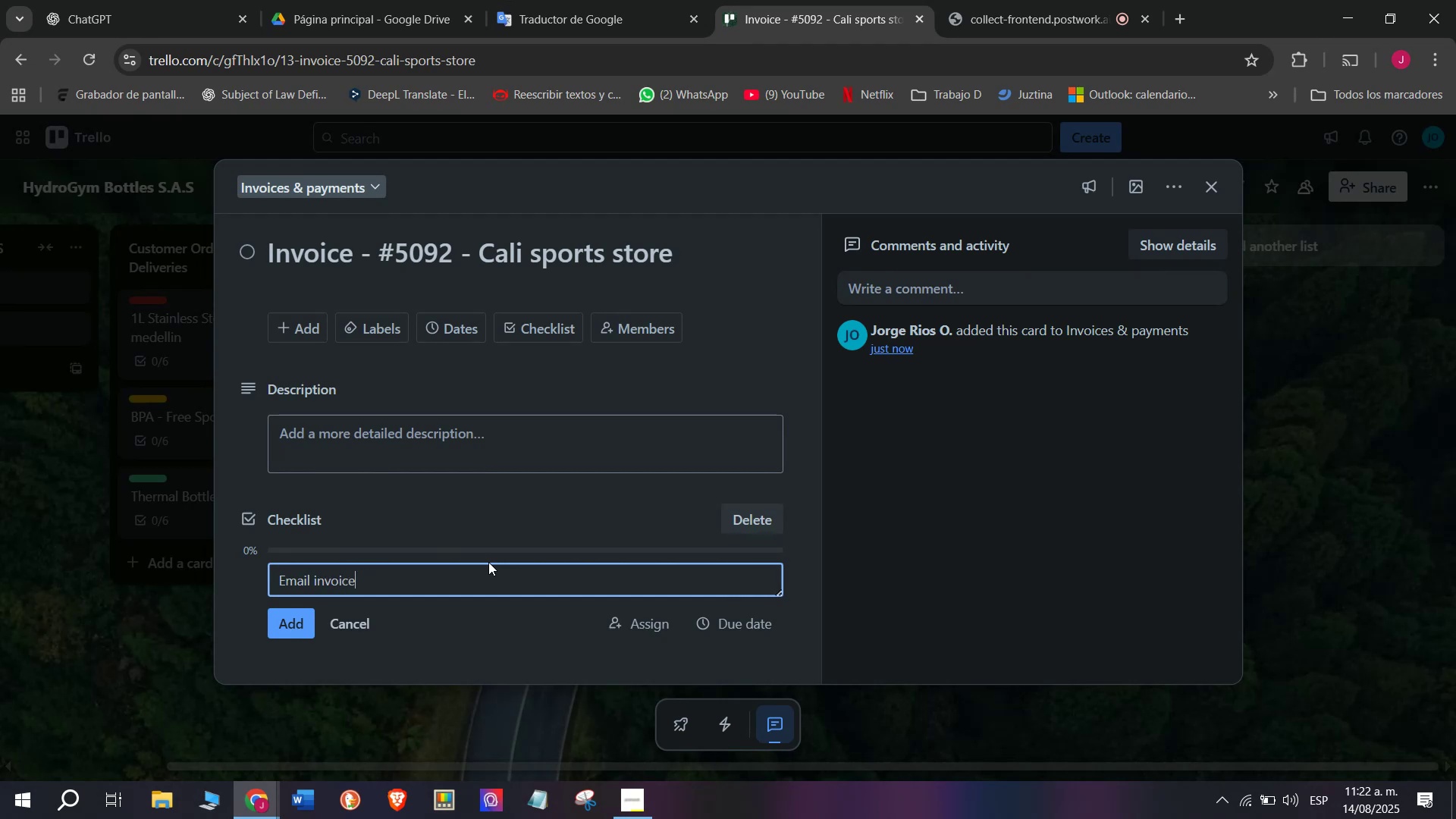 
key(Enter)
 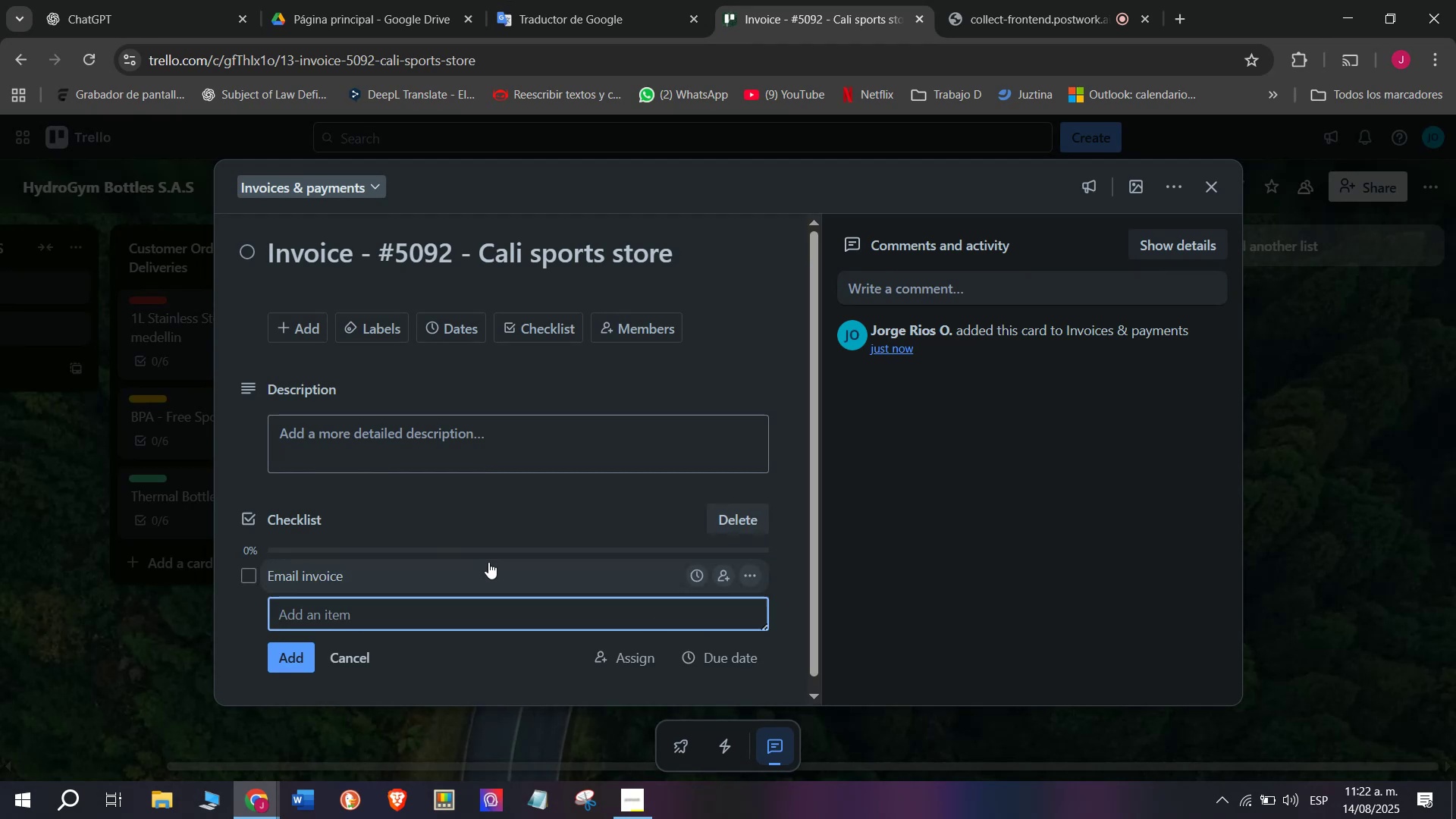 
type(Wait for payment)
 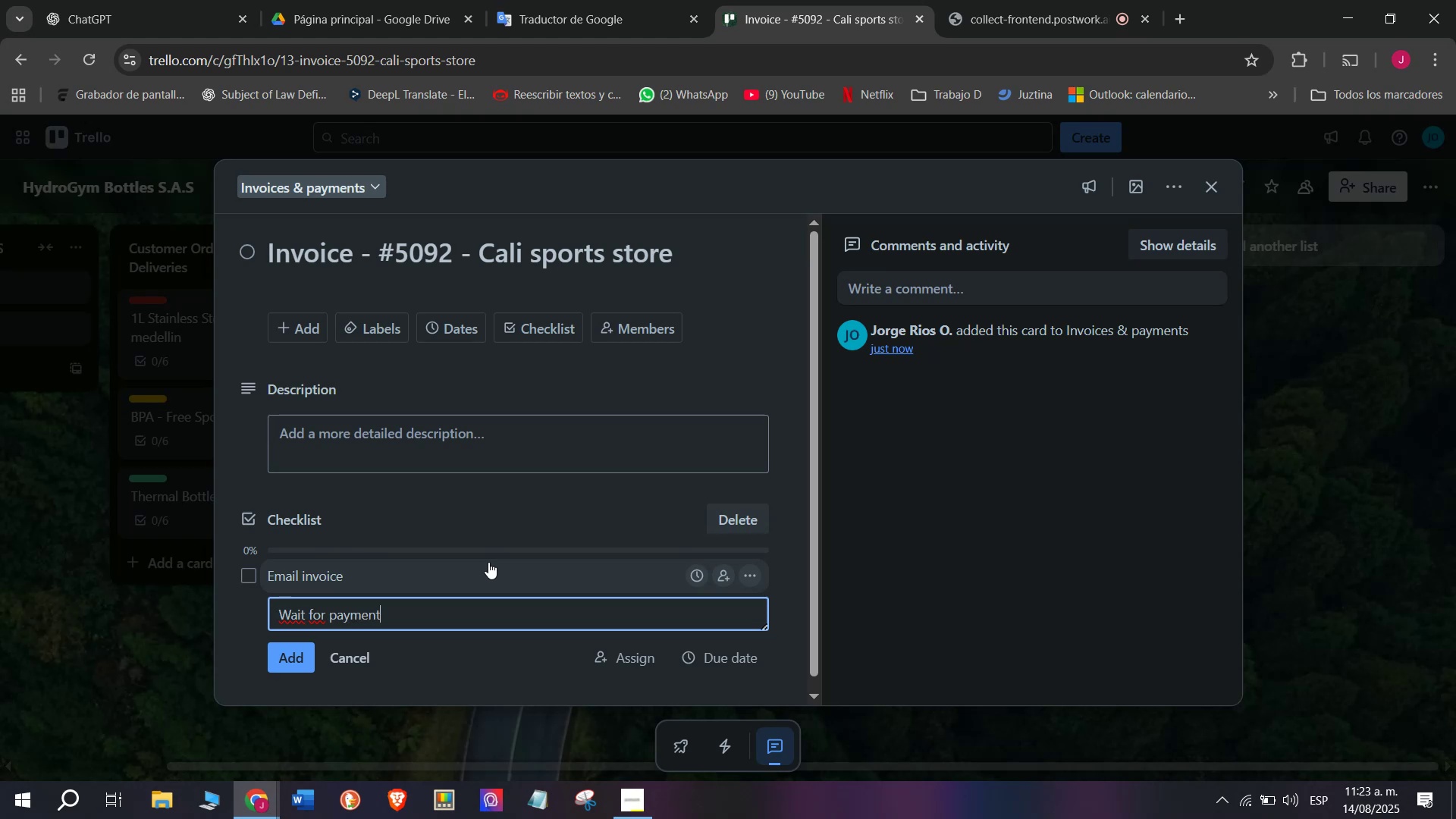 
key(Enter)
 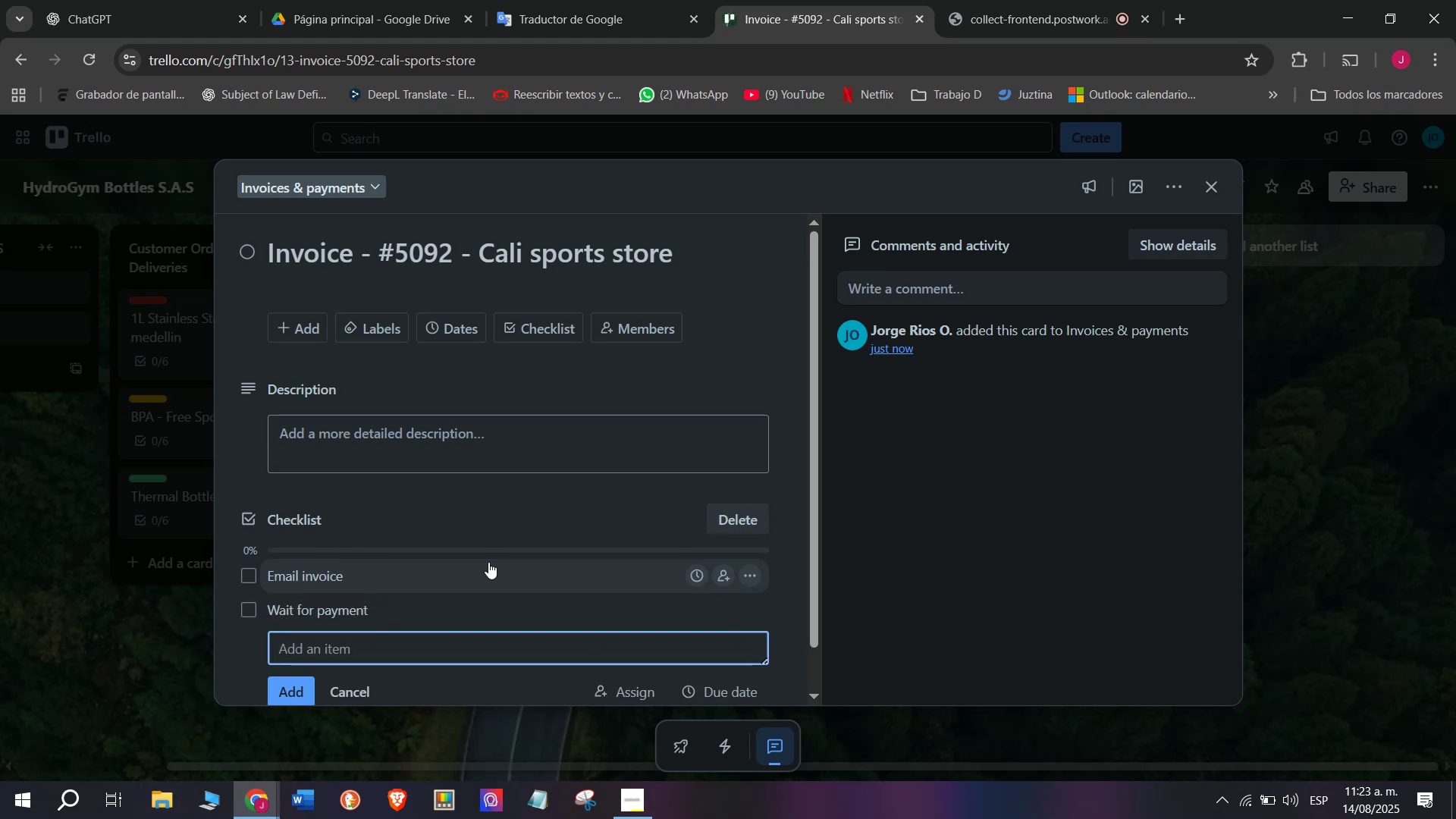 
type(Sed)
key(Backspace)
key(Backspace)
type(end reminder)
 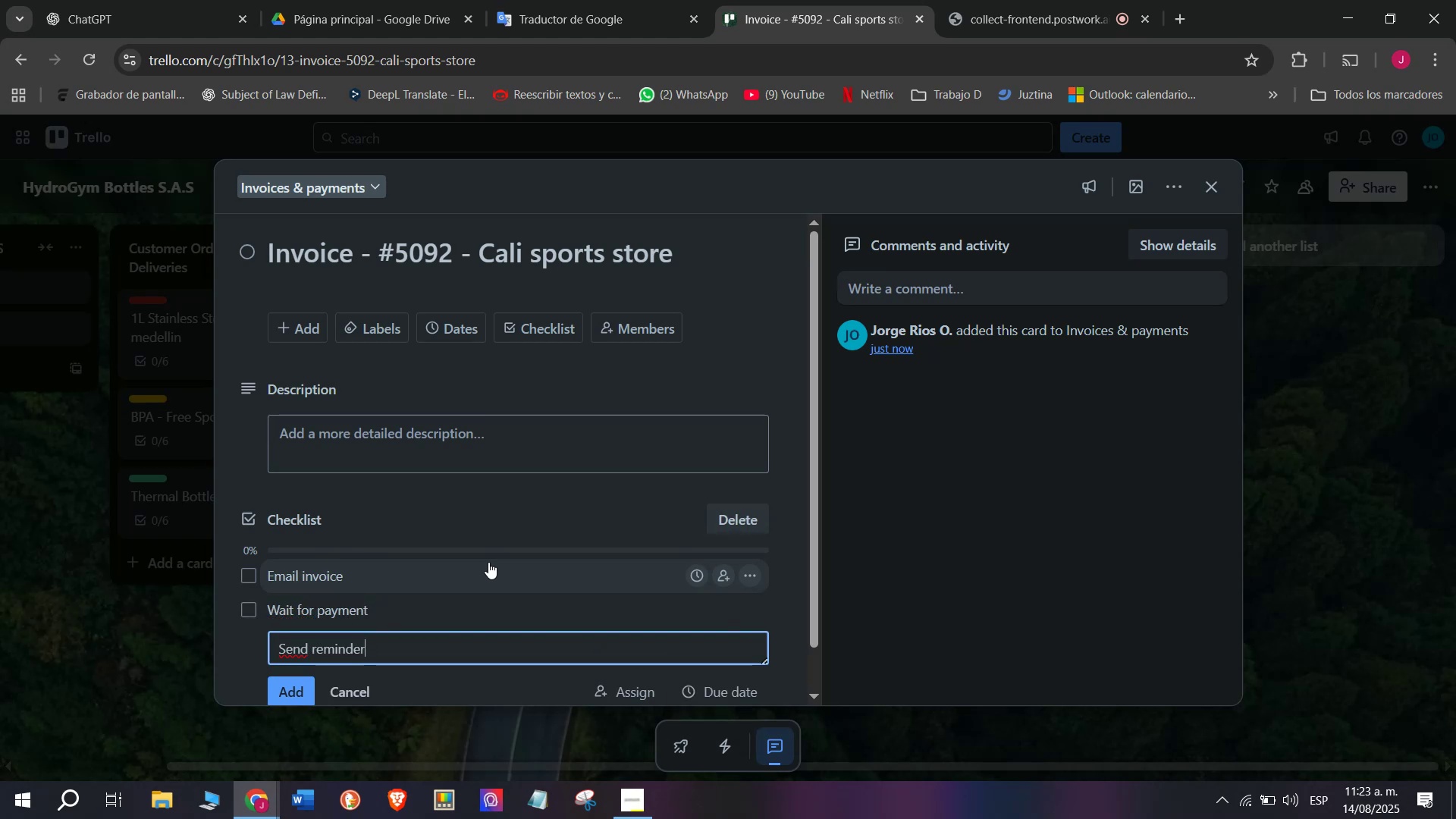 
key(Enter)
 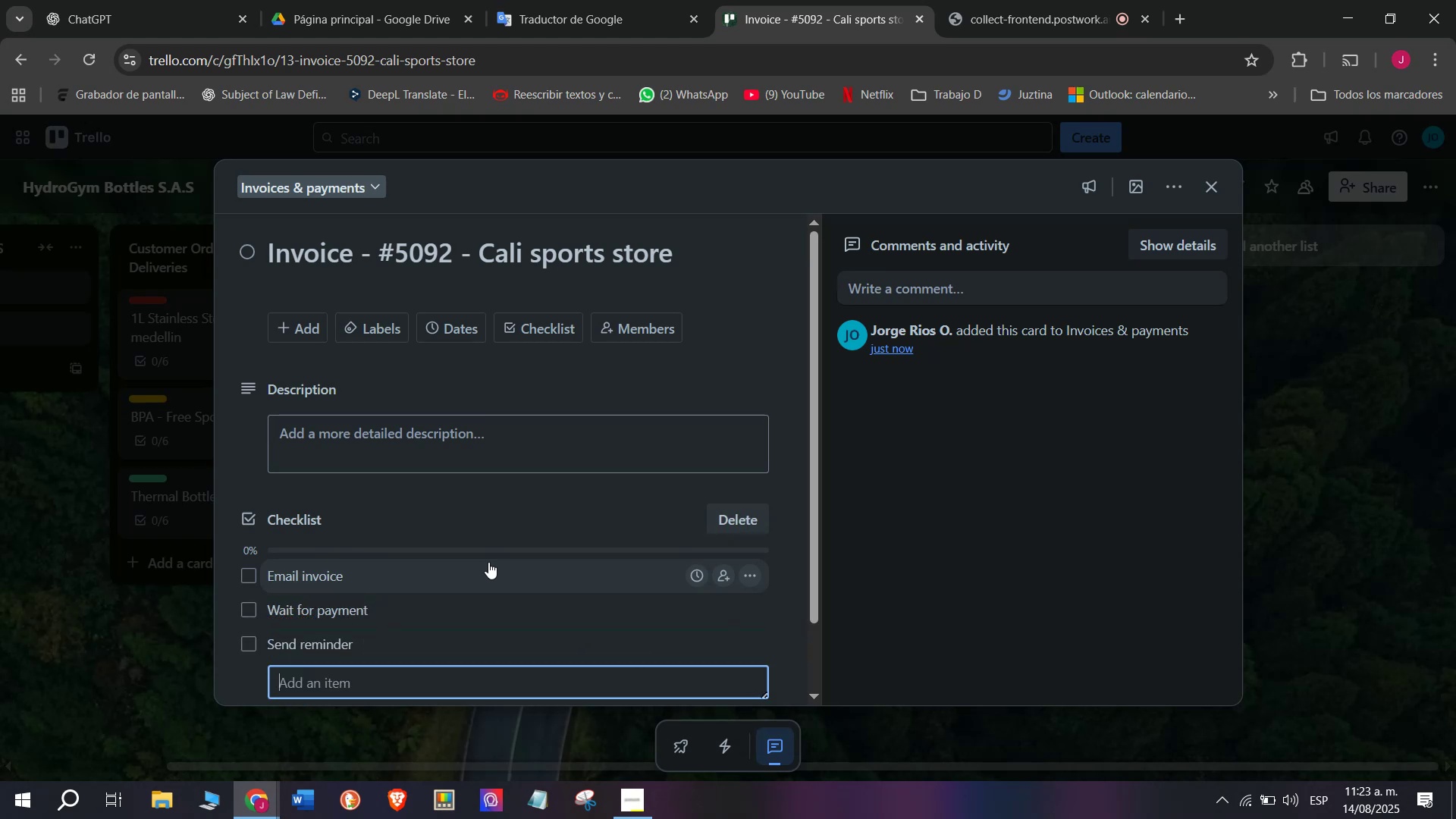 
type(Receive fundas)
key(Backspace)
key(Backspace)
type(s)
 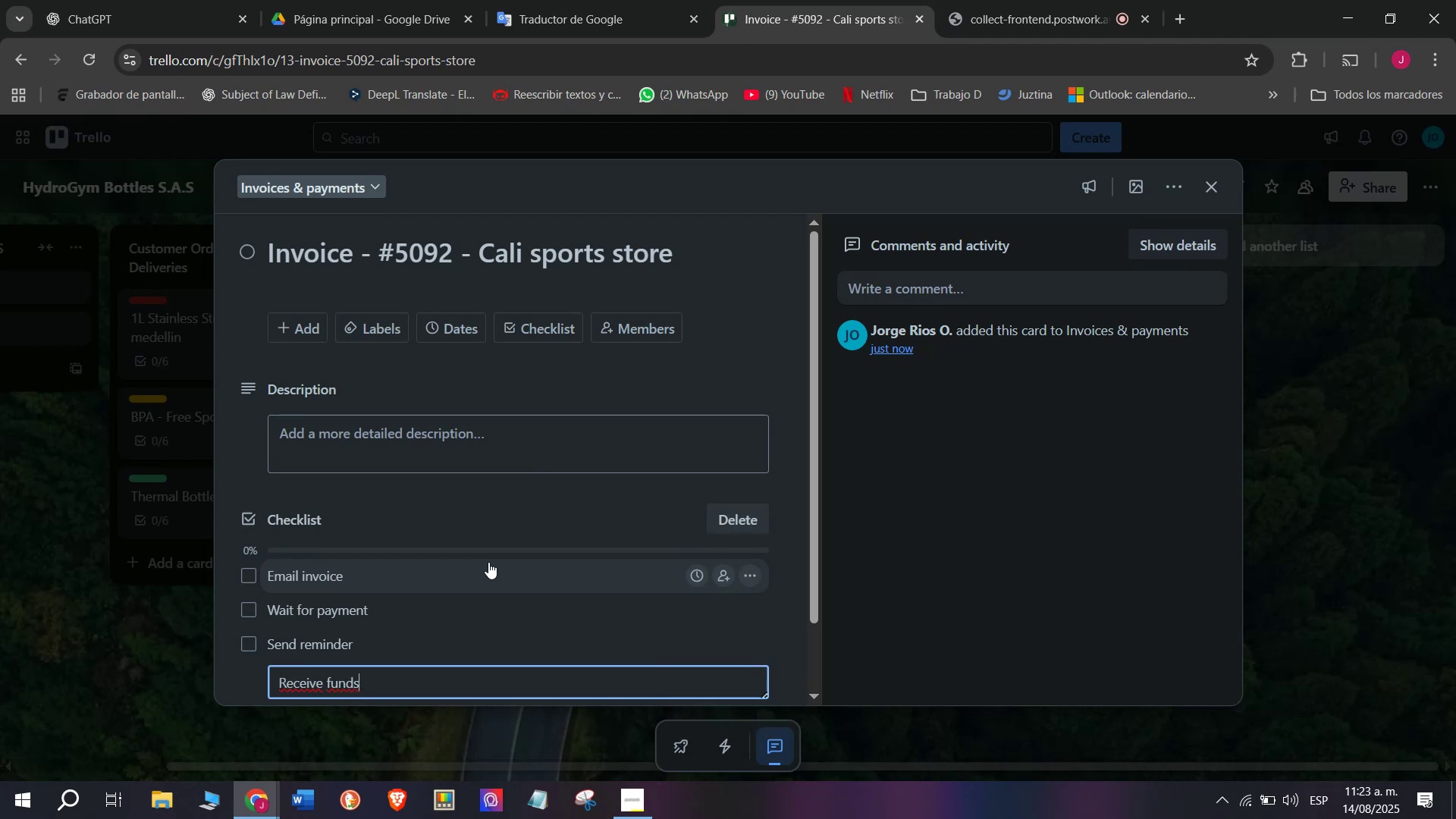 
key(Enter)
 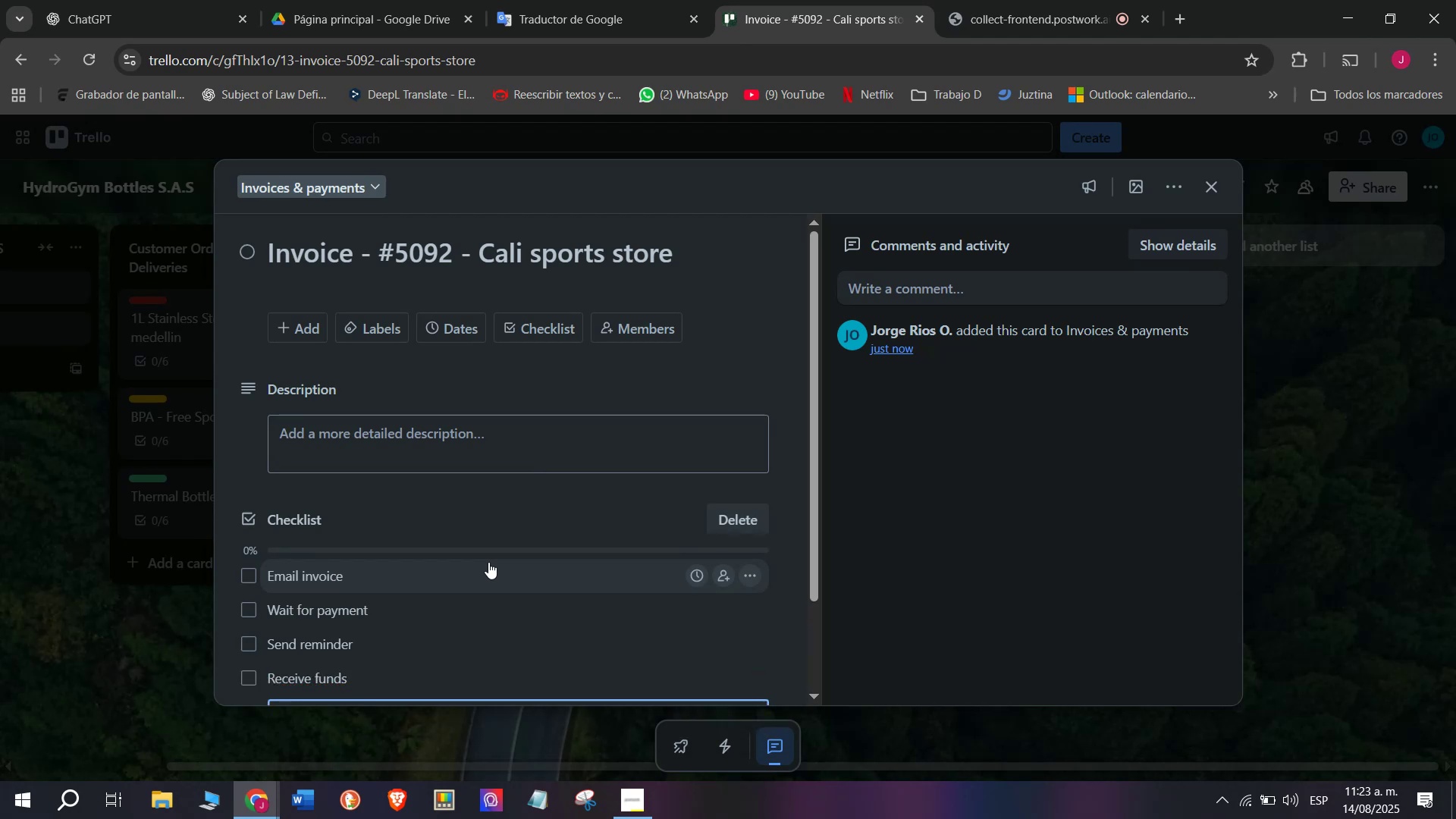 
type(Update records)
 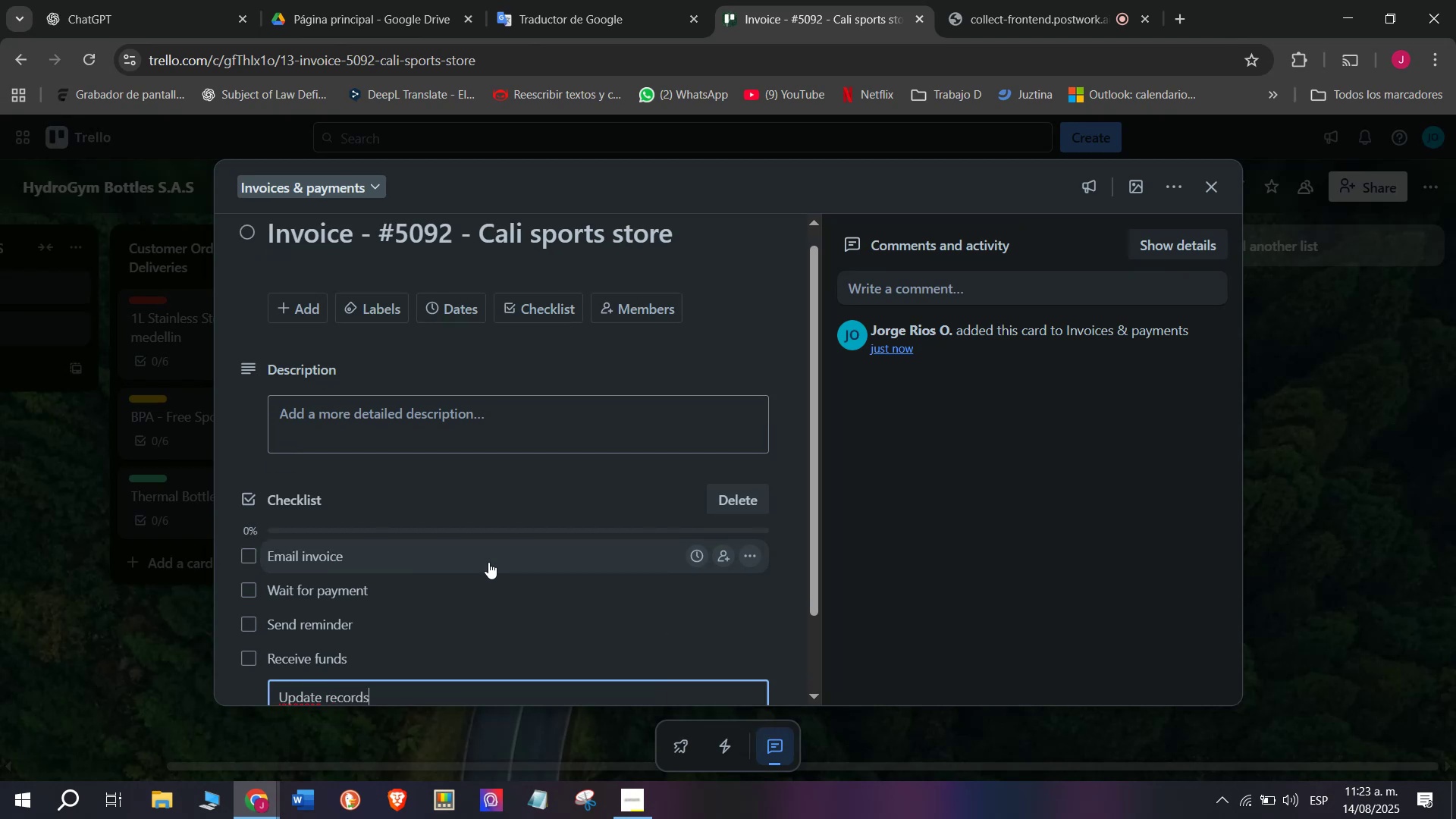 
key(Enter)
 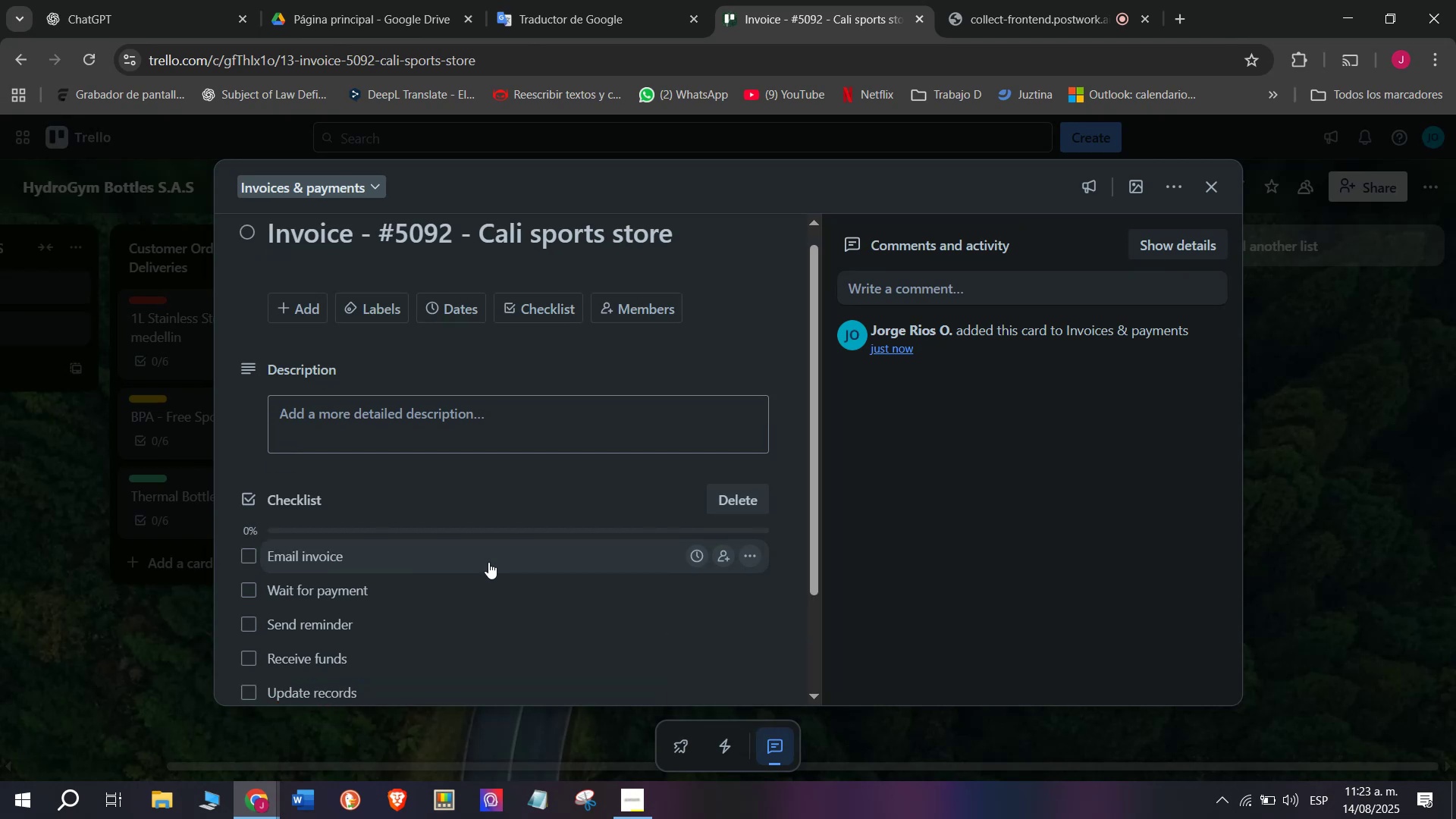 
type(Prepare delivery)
 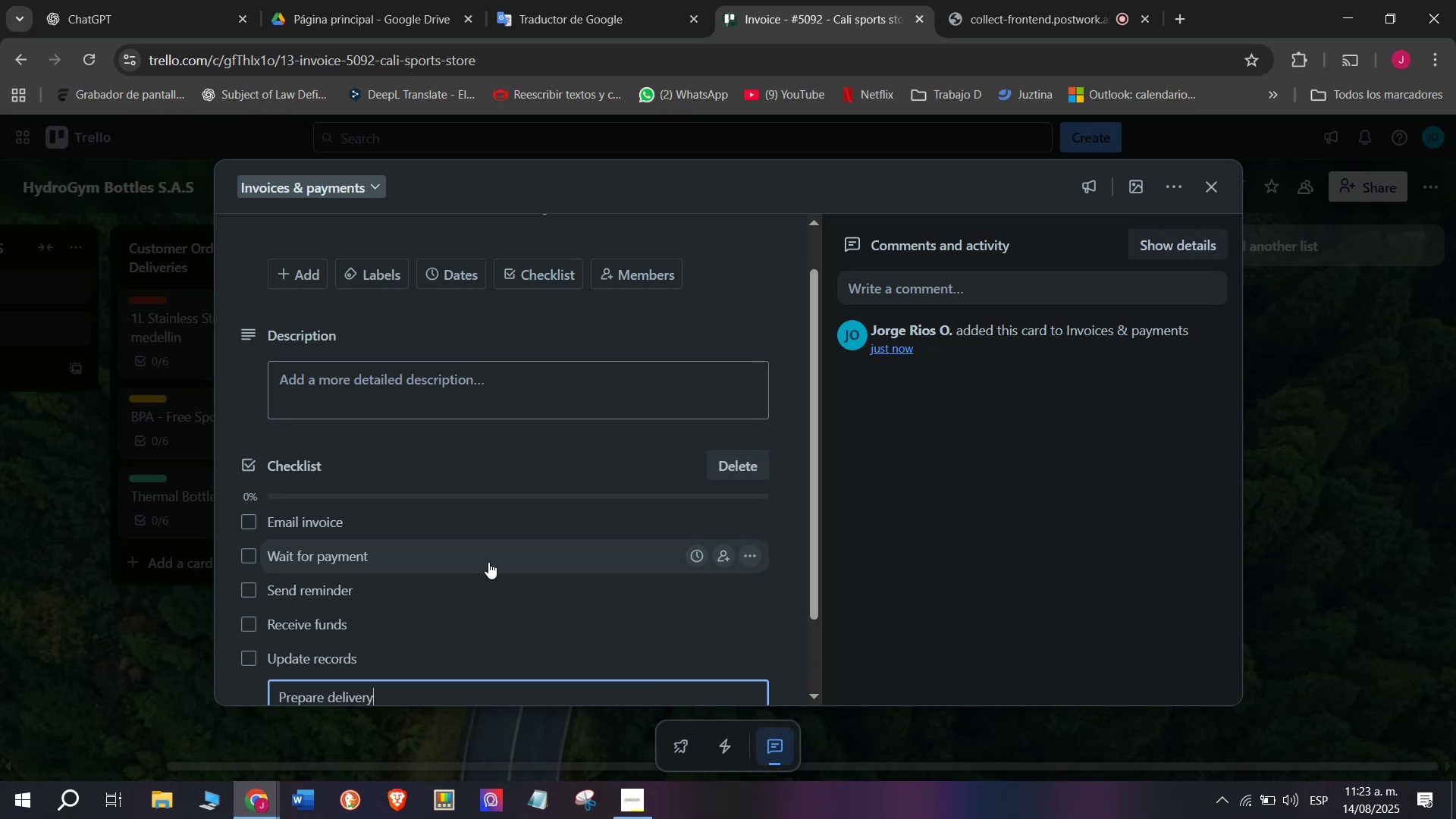 
key(Enter)
 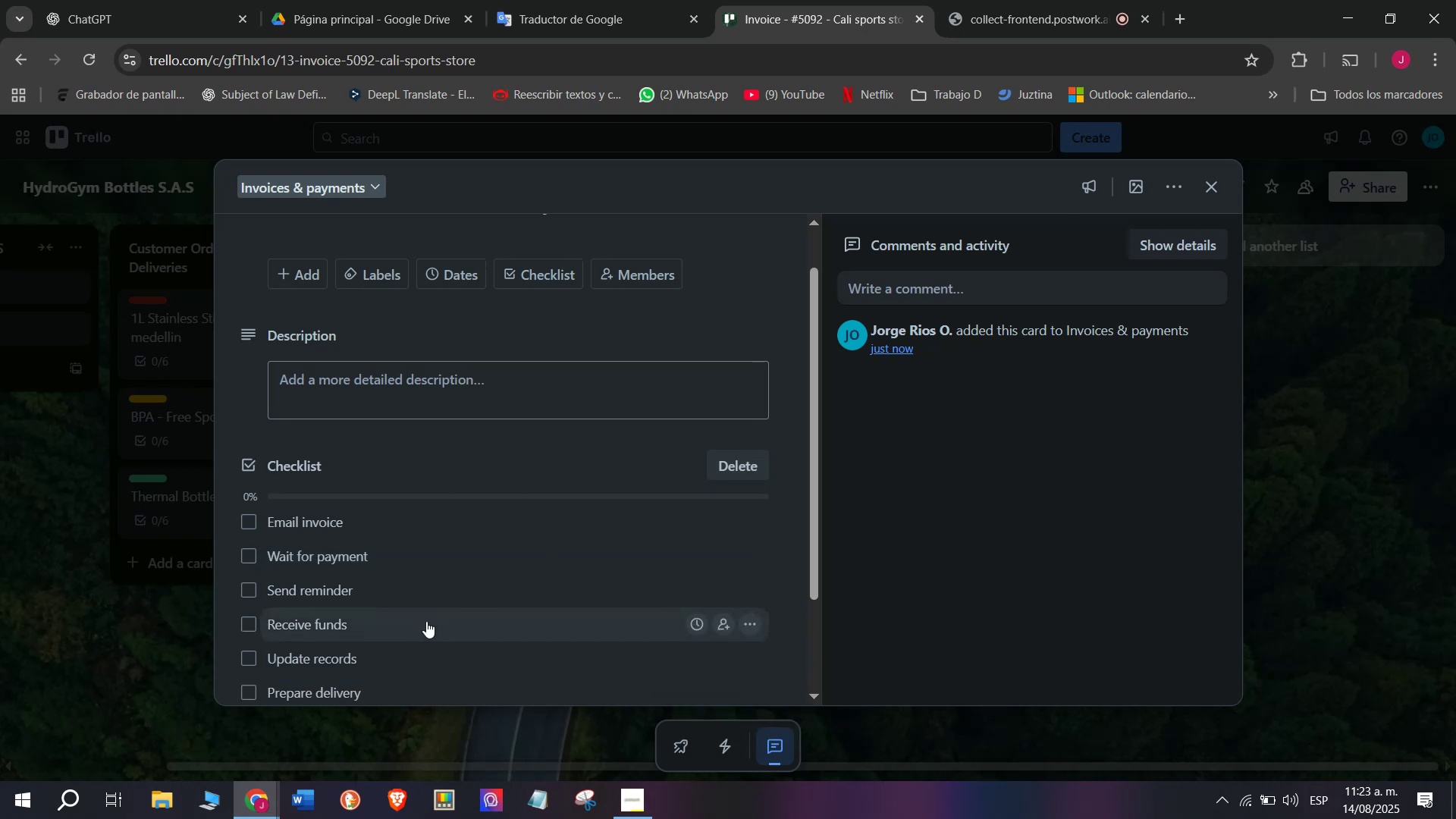 
scroll: coordinate [435, 677], scroll_direction: up, amount: 1.0
 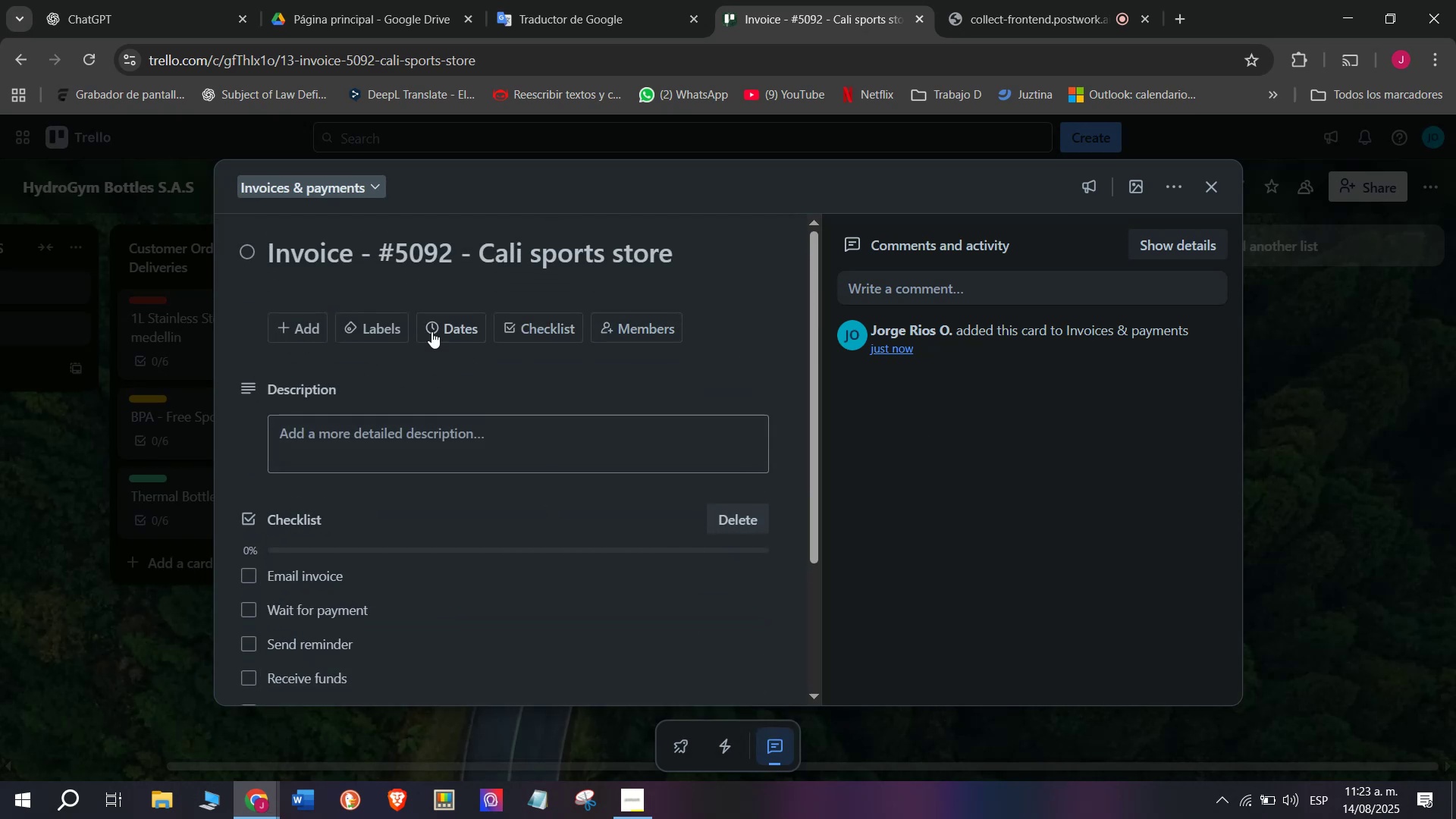 
left_click([375, 320])
 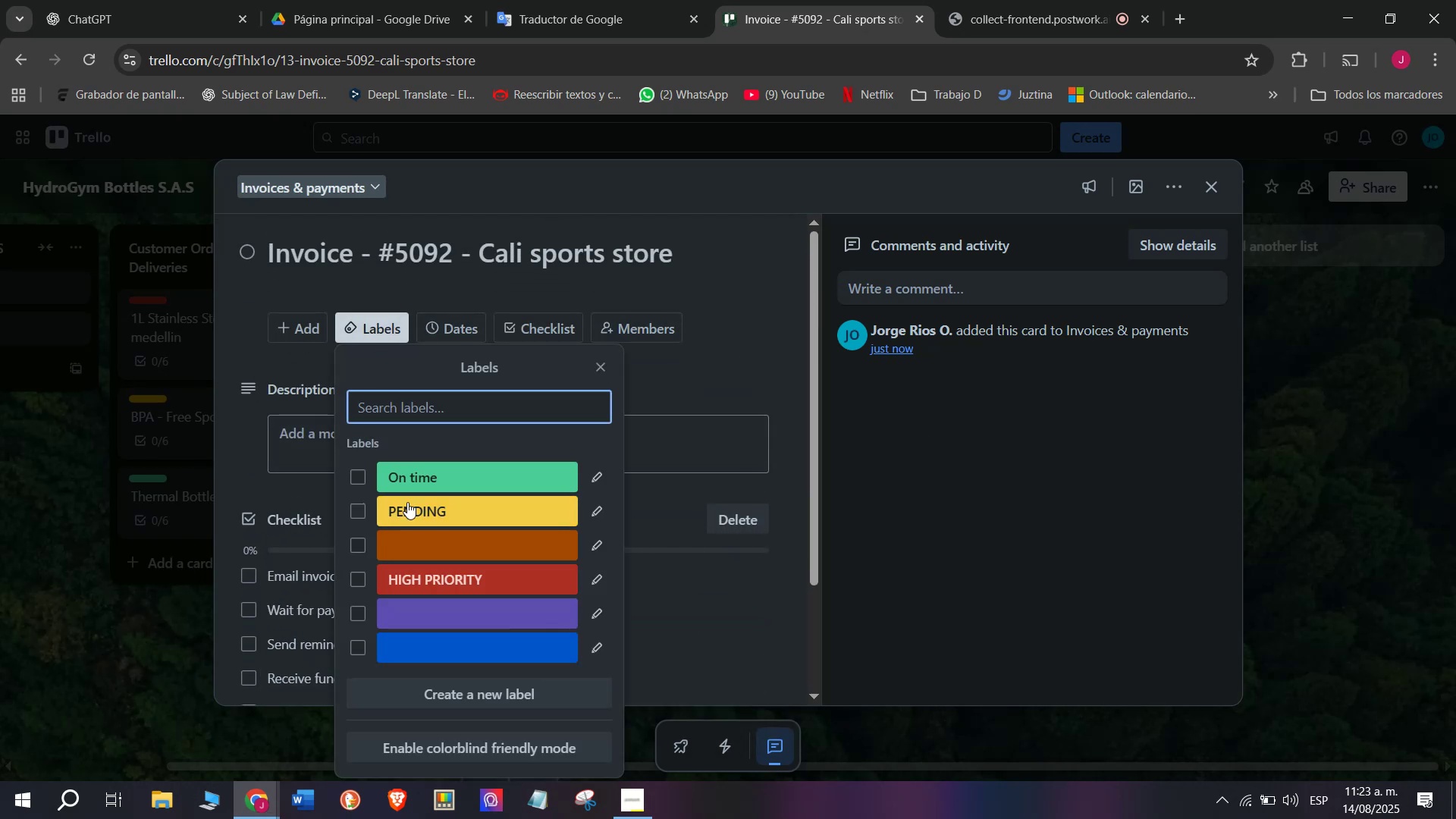 
left_click([410, 497])
 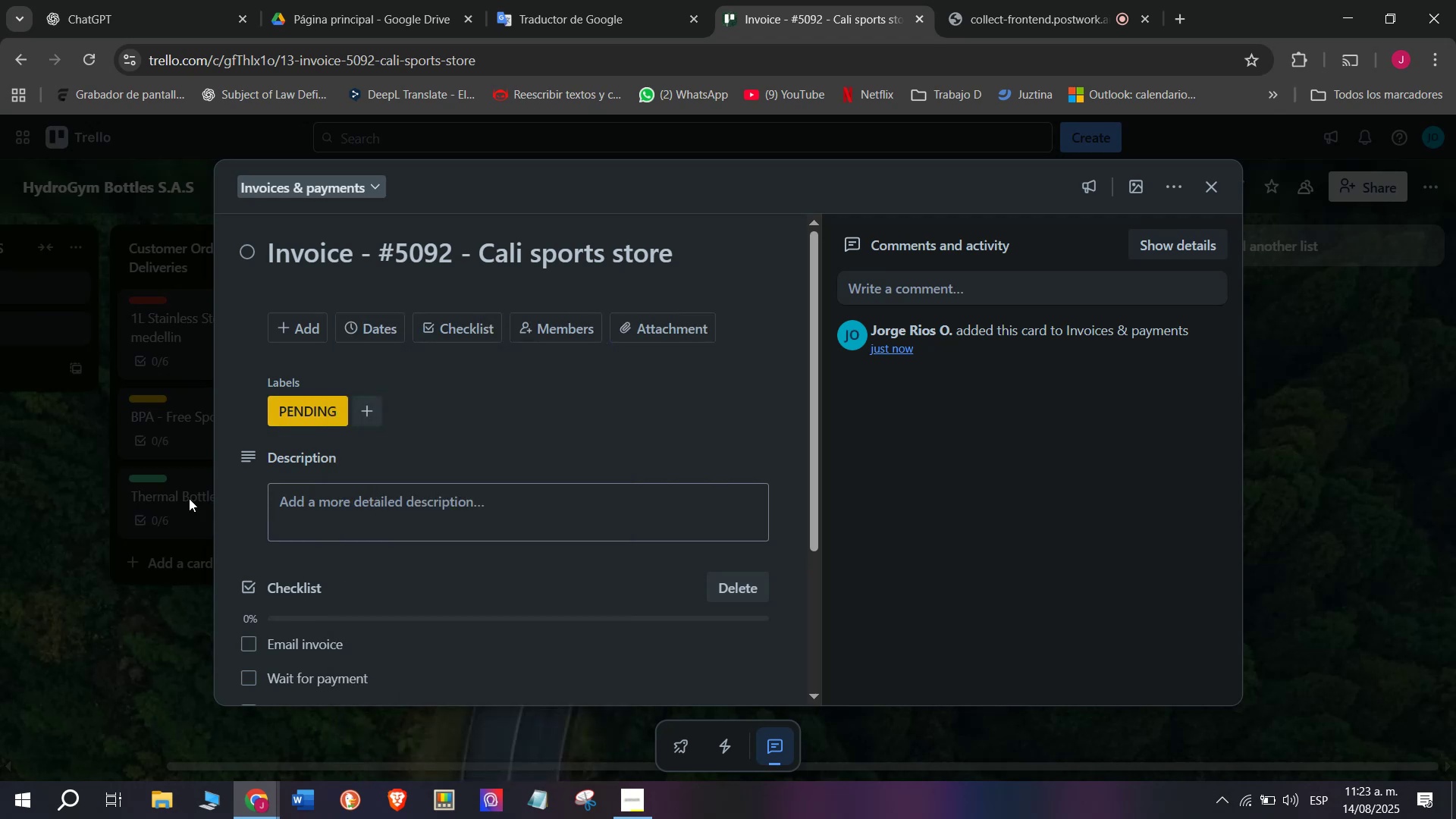 
double_click([154, 575])
 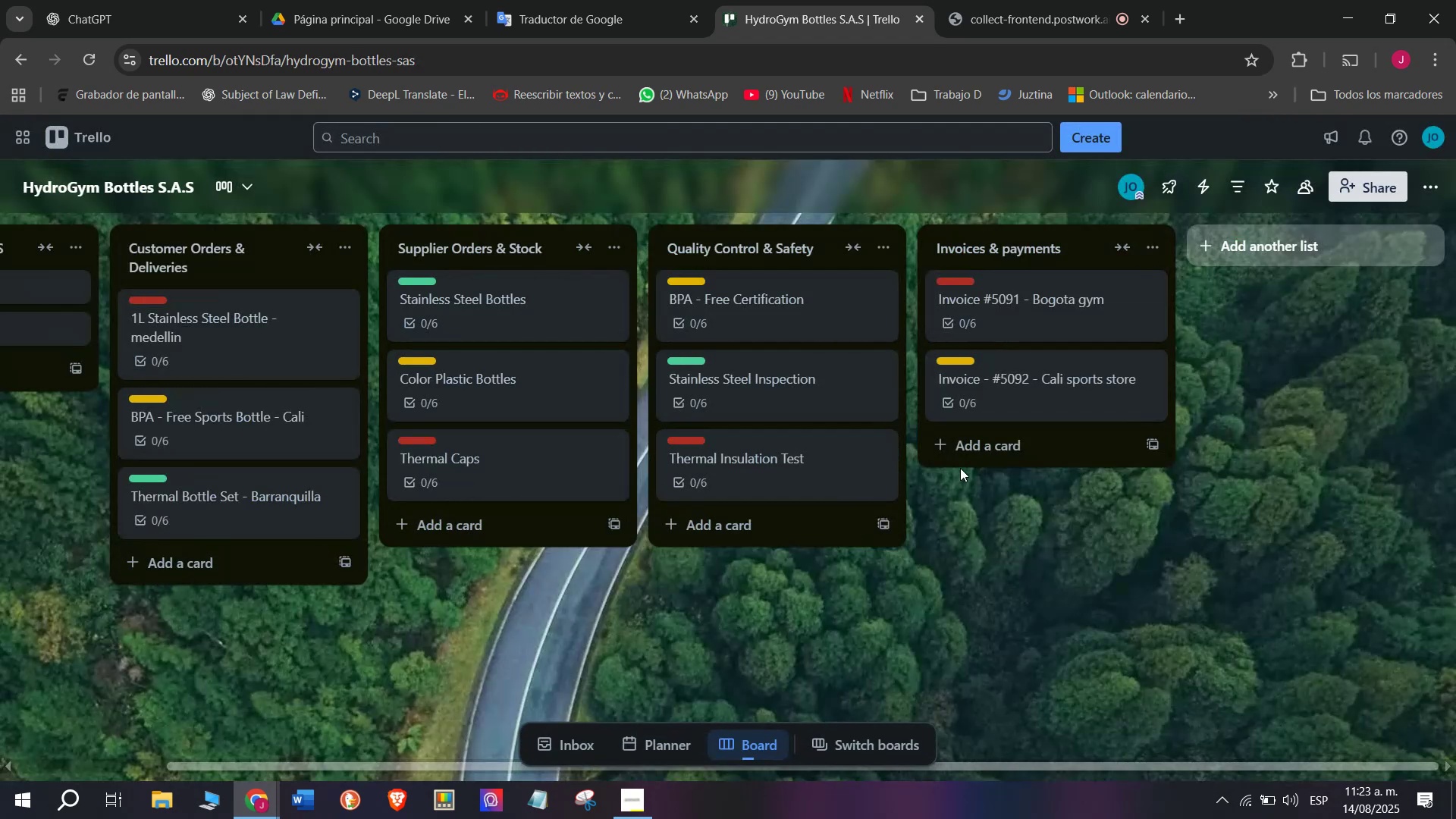 
left_click([977, 453])
 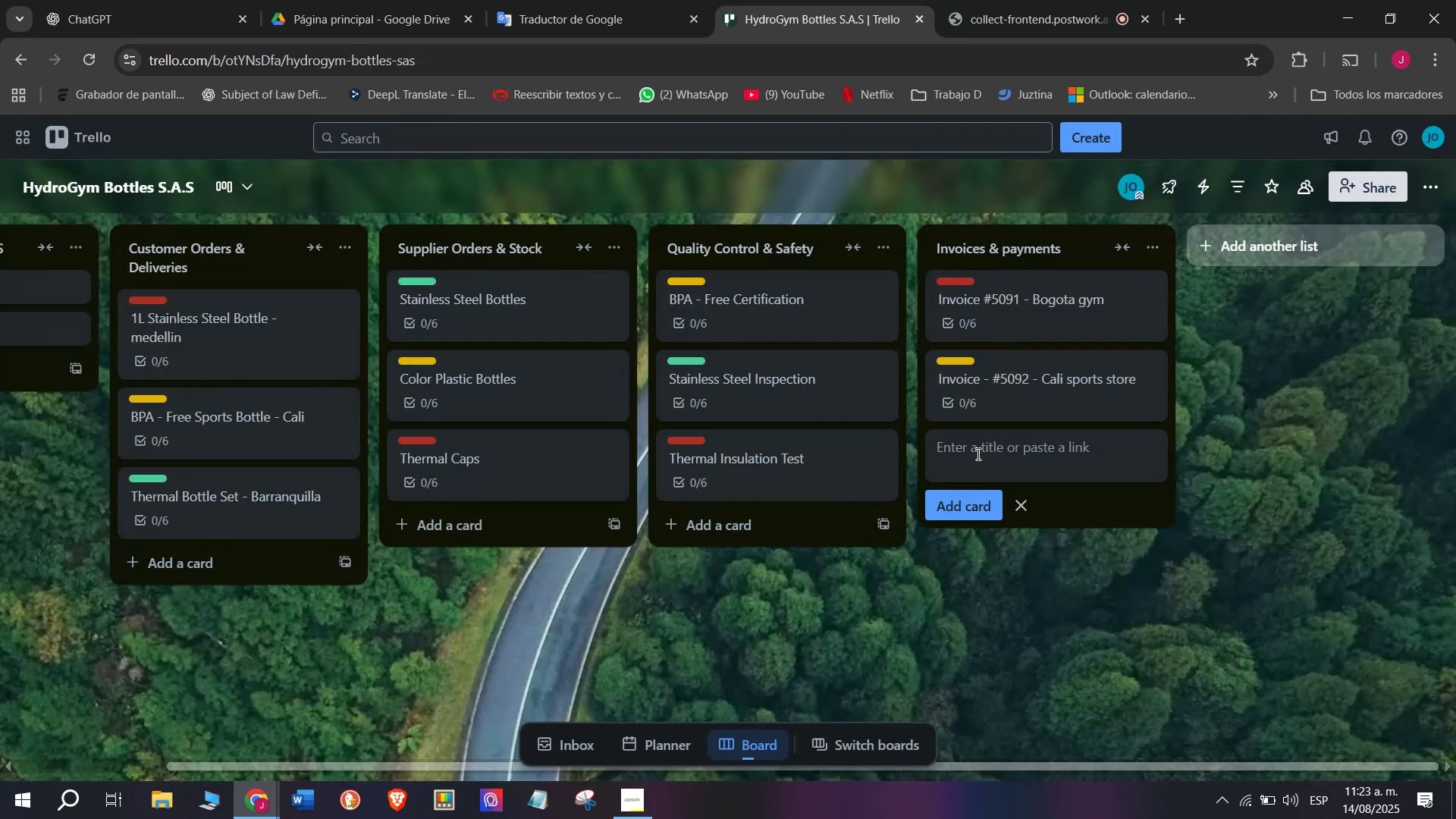 
type(Invoice #5093 _ )
key(Backspace)
key(Backspace)
type( -)
key(Backspace)
key(Backspace)
type(- Online orders)
key(Backspace)
 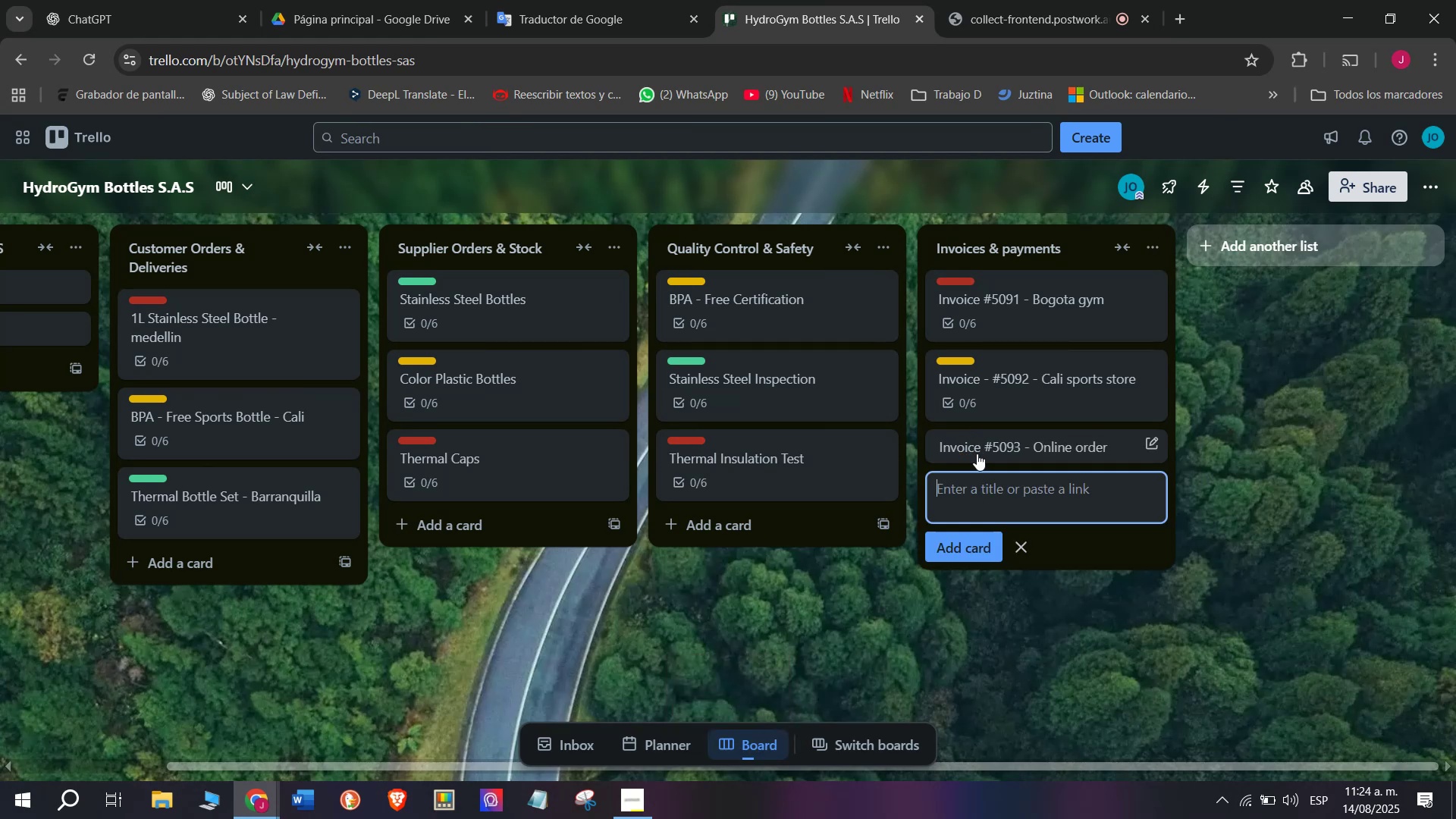 
 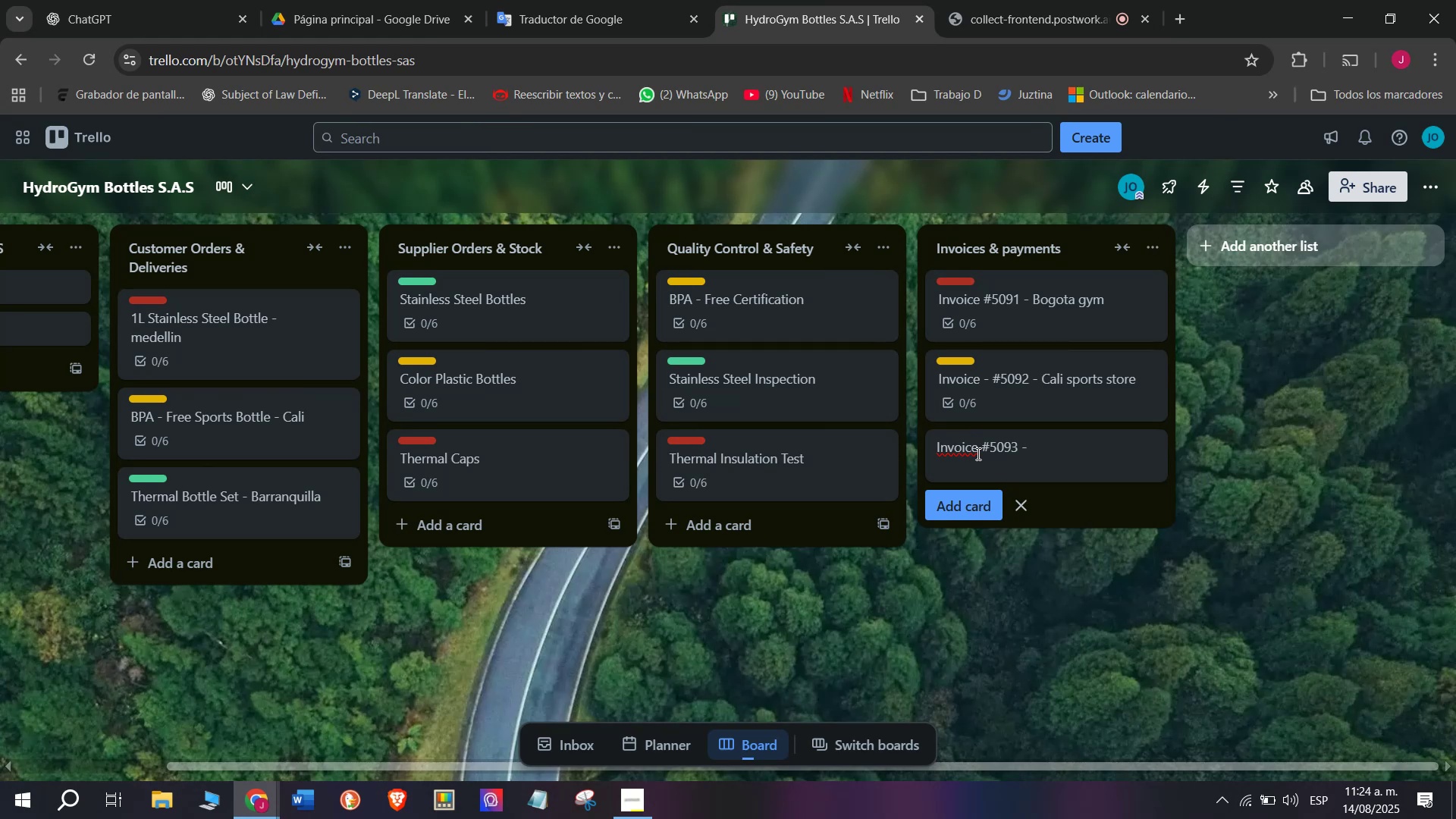 
key(Enter)
 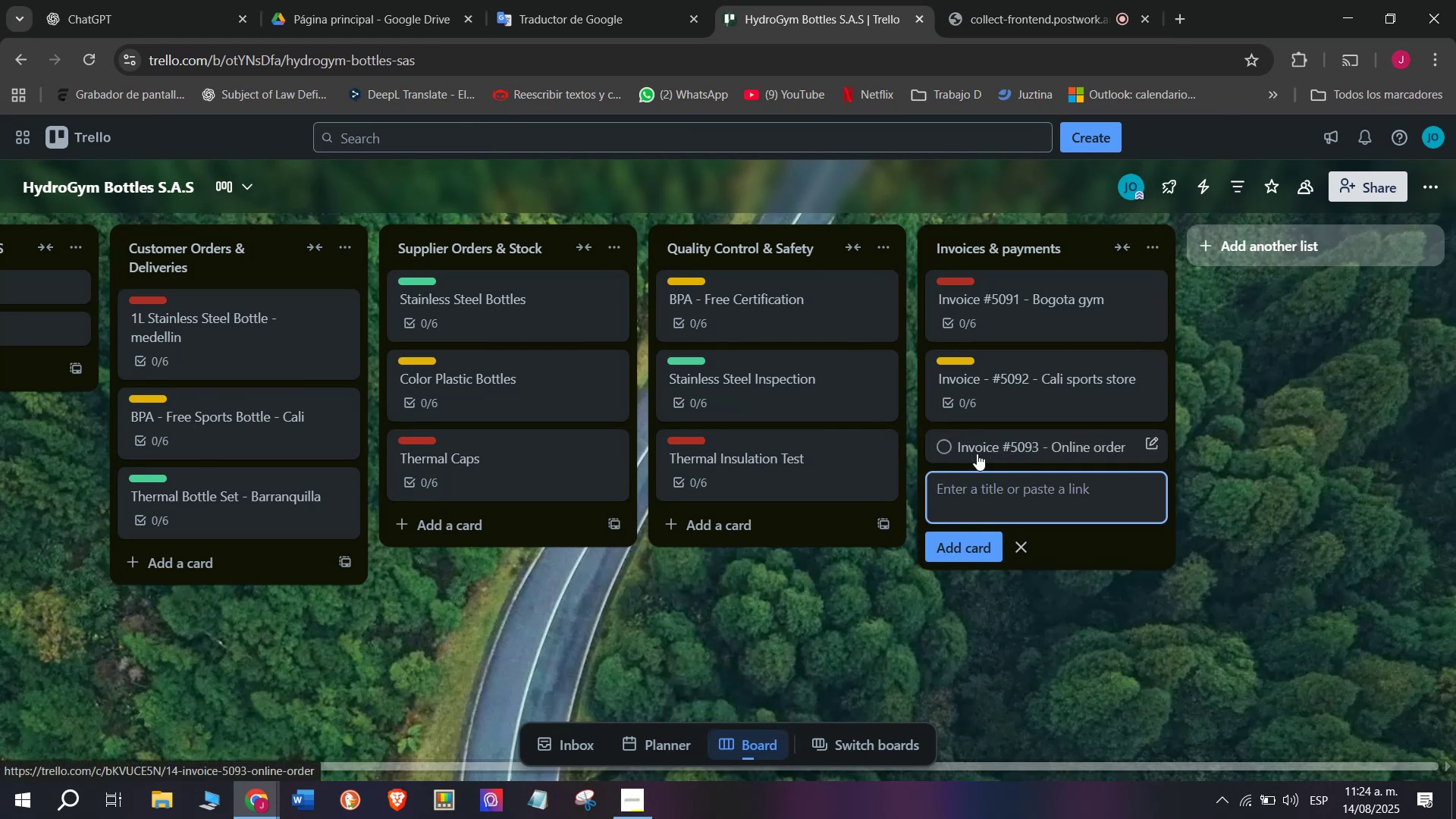 
left_click([977, 453])
 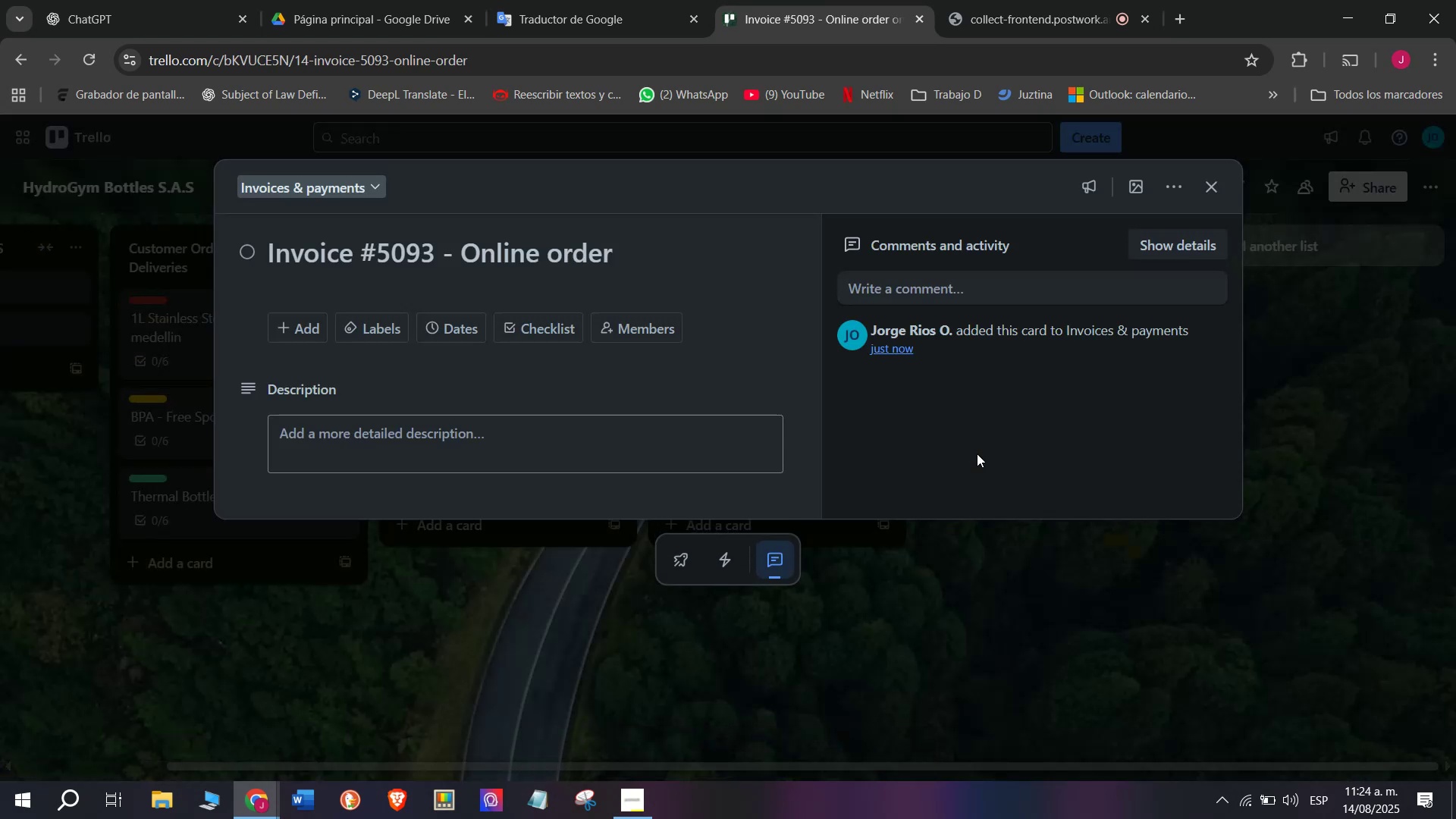 
left_click([516, 327])
 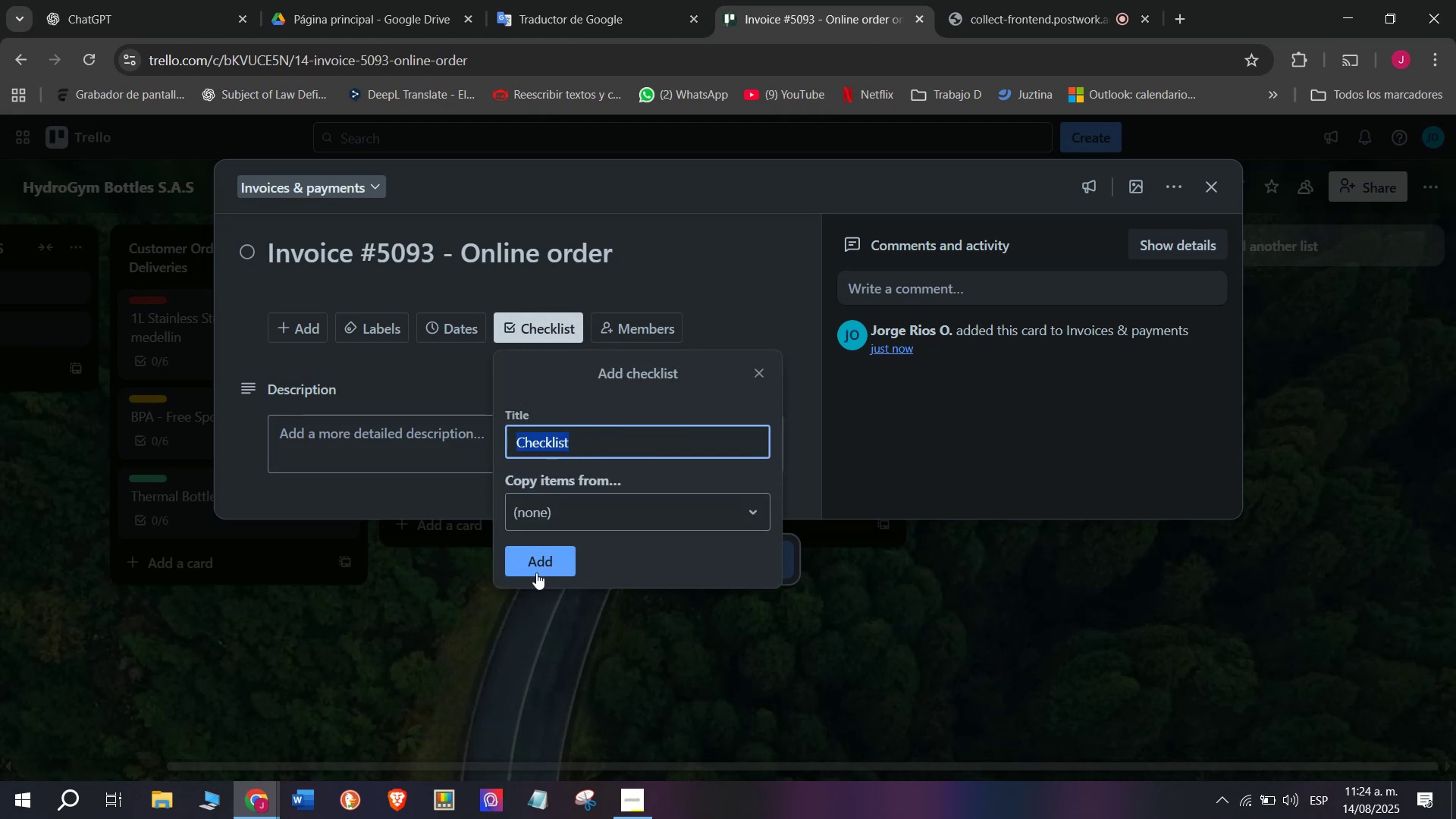 
left_click([540, 565])
 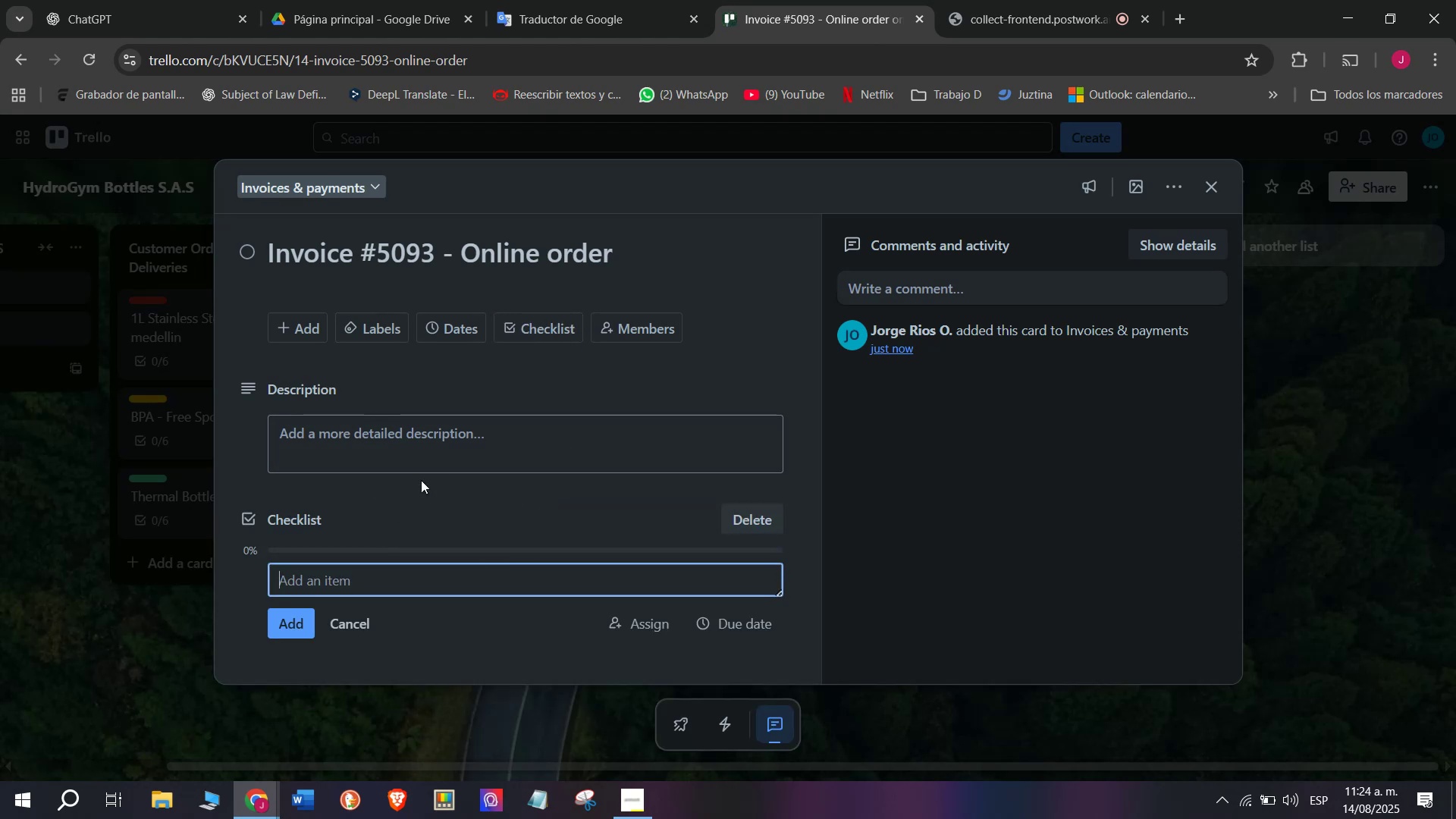 
type(Contact customer for payment)
 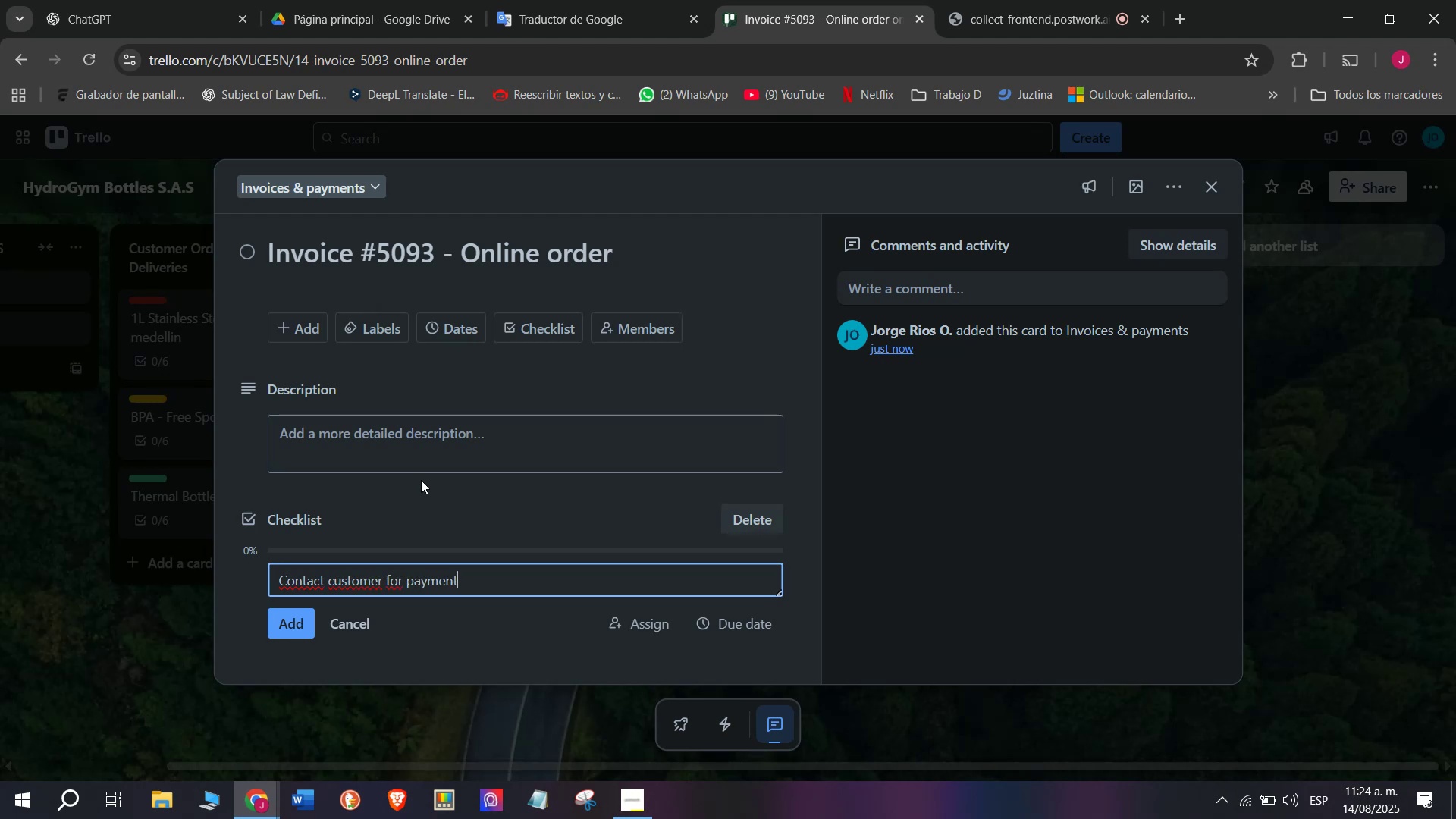 
key(Enter)
 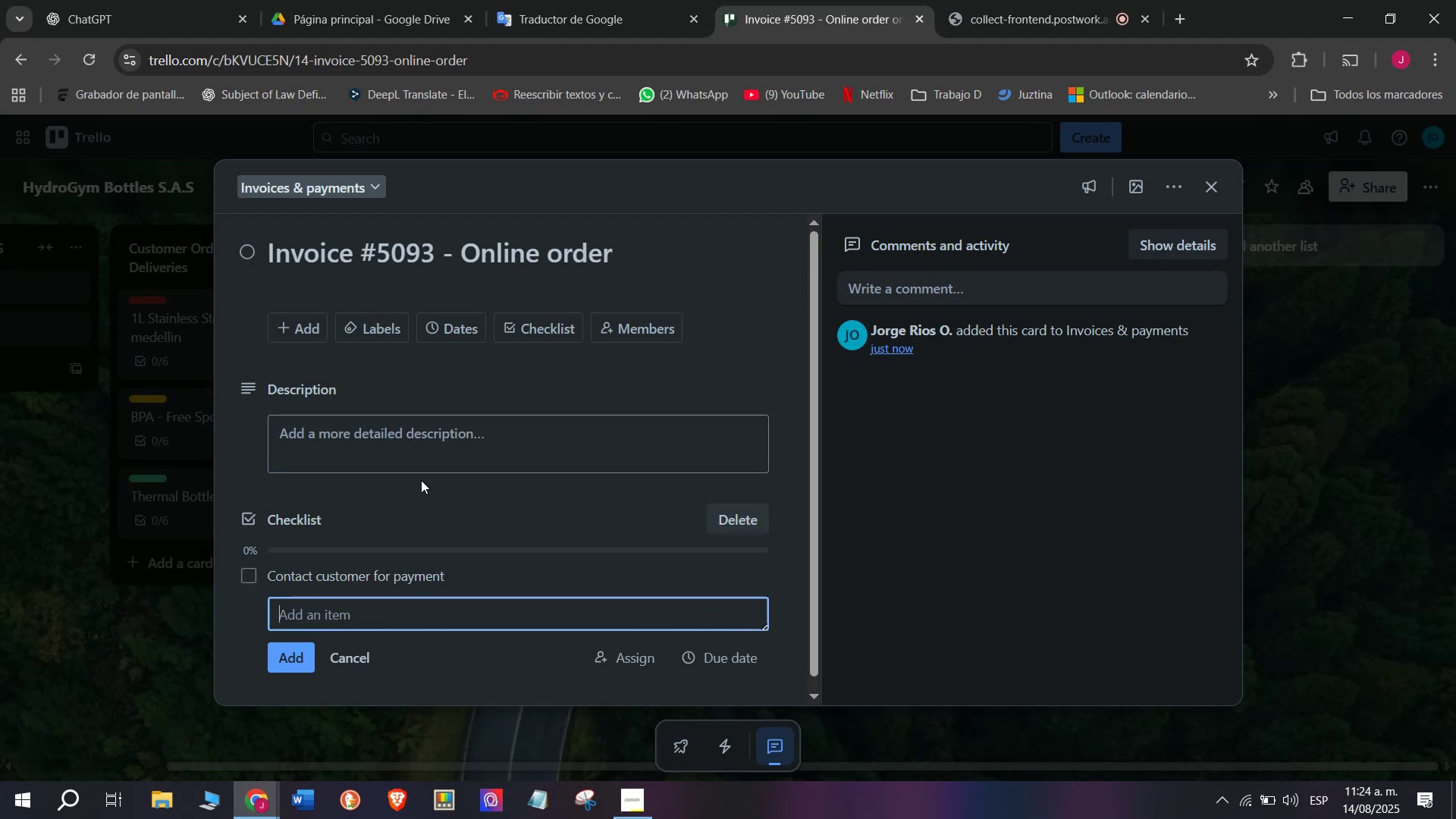 
type(sends)
key(Backspace)
type( reminder)
 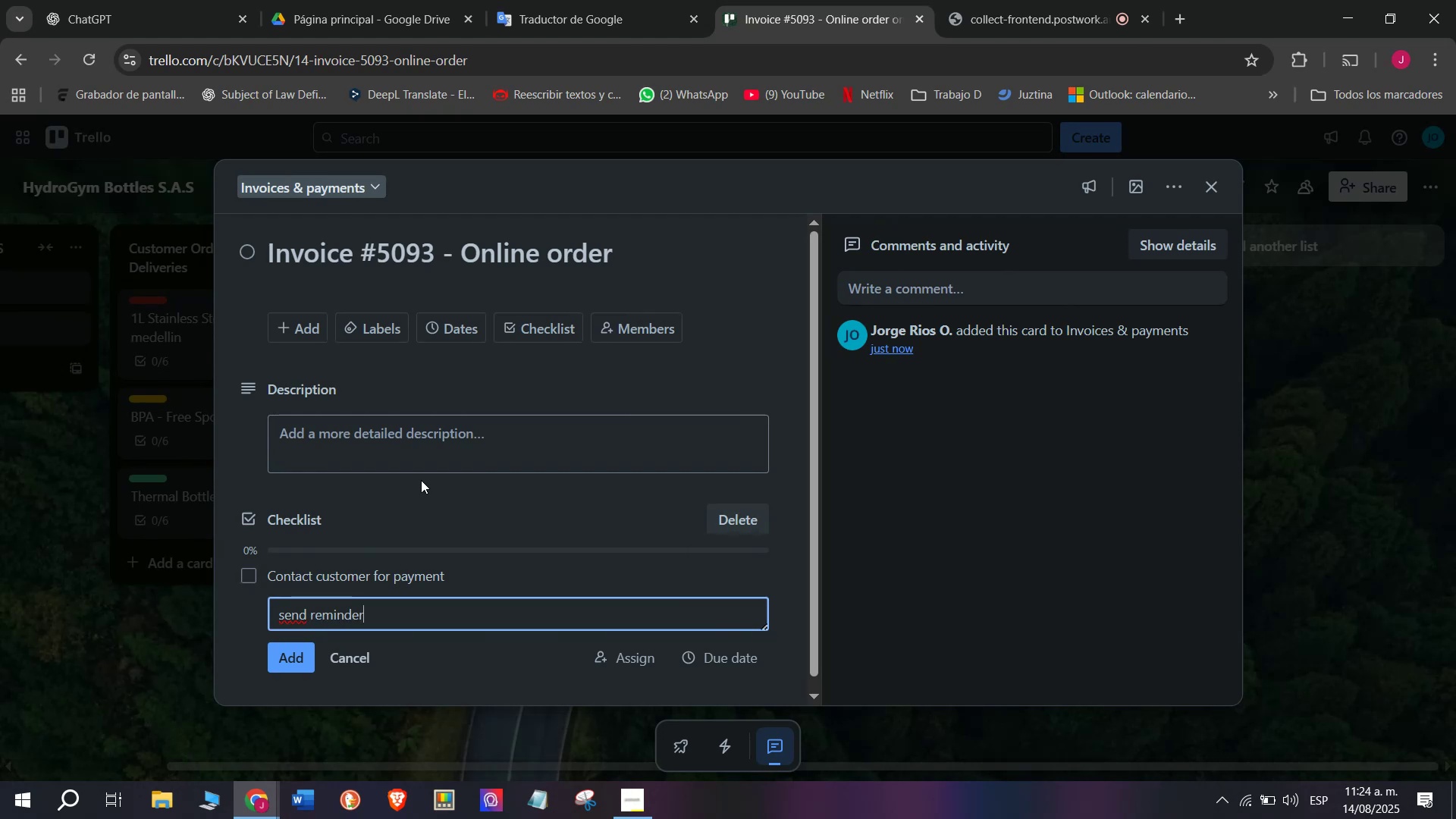 
key(Enter)
 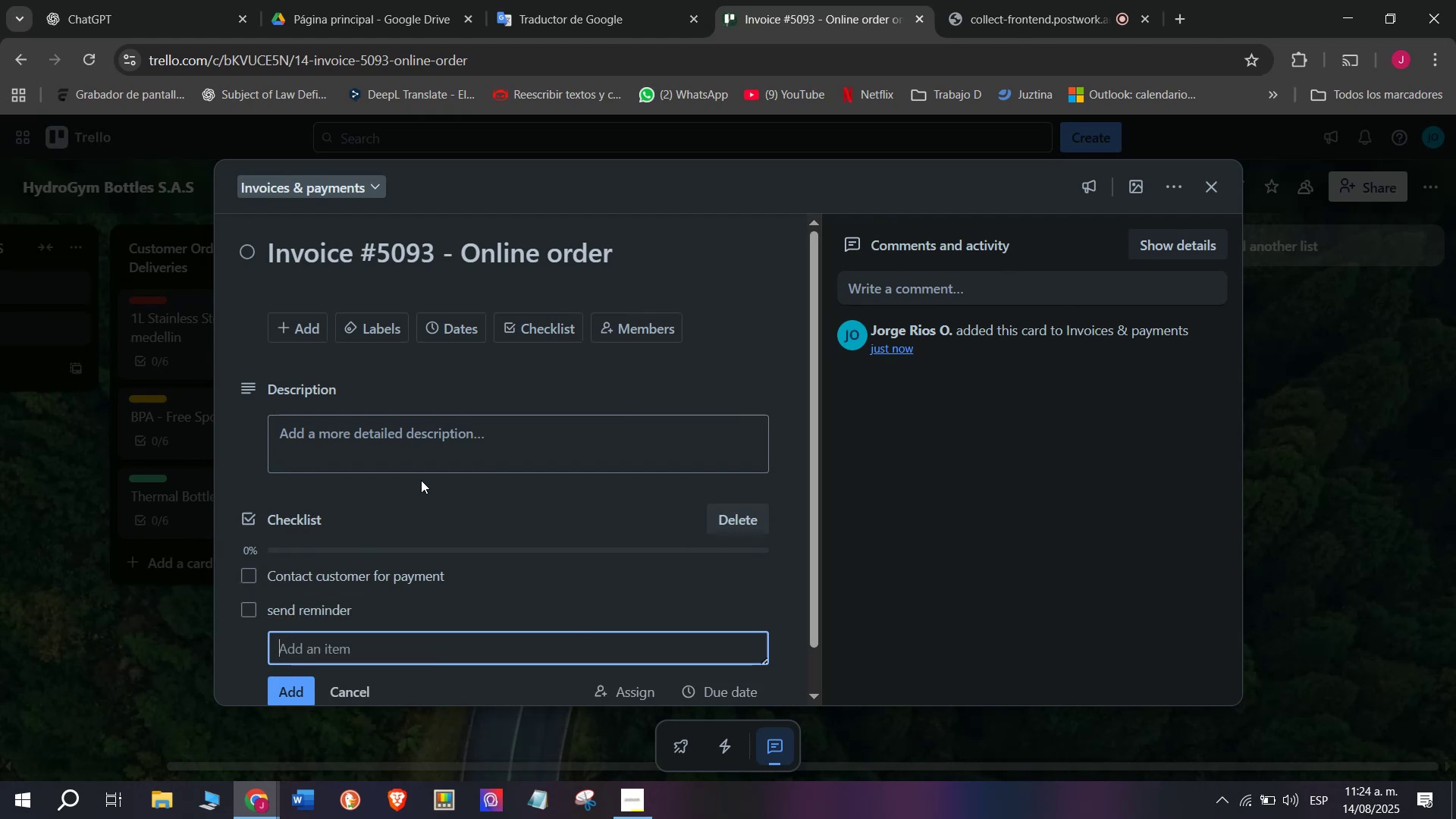 
type(Confdr)
key(Backspace)
key(Backspace)
type(irm payment date)
 